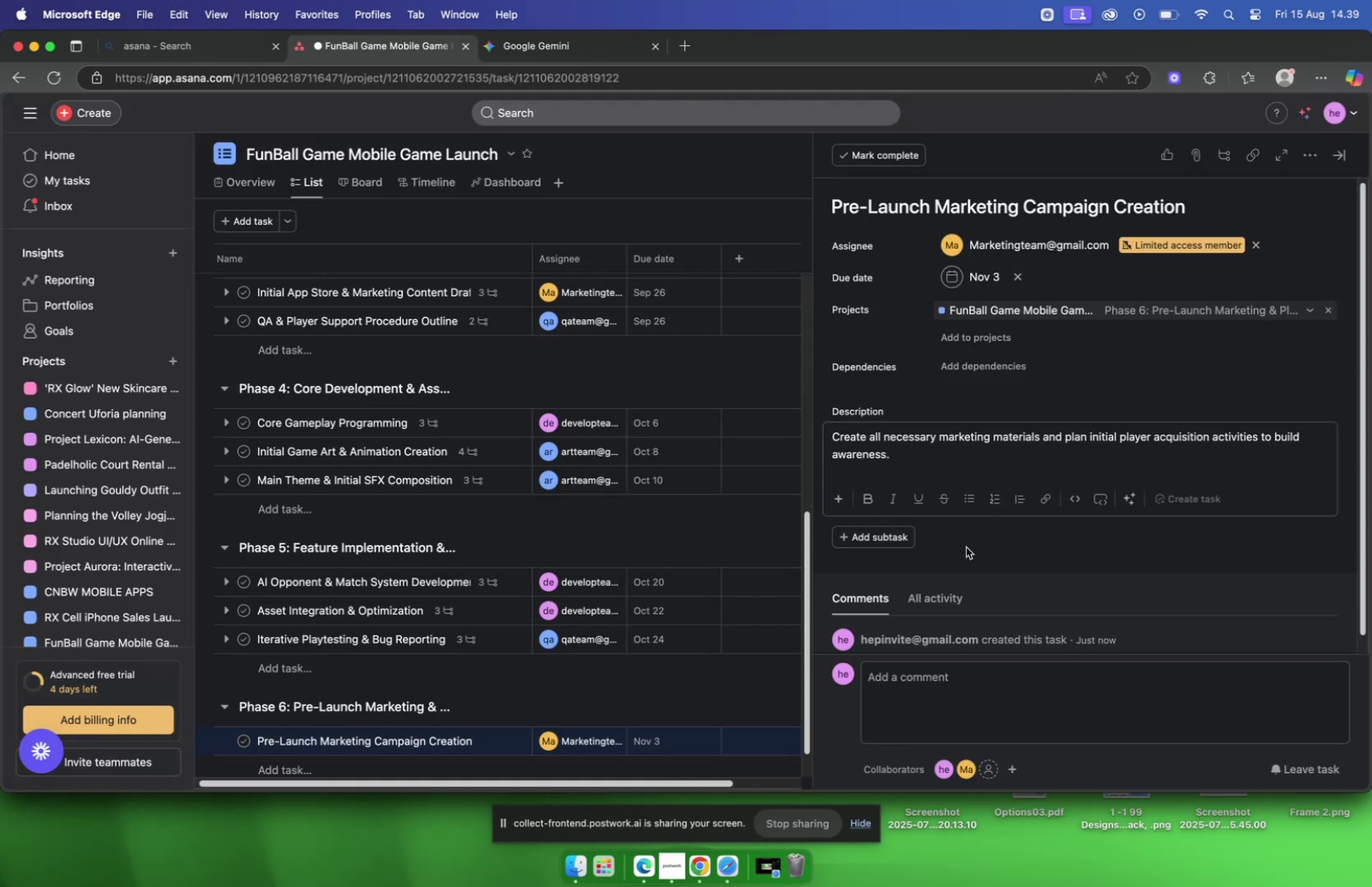 
left_click([905, 544])
 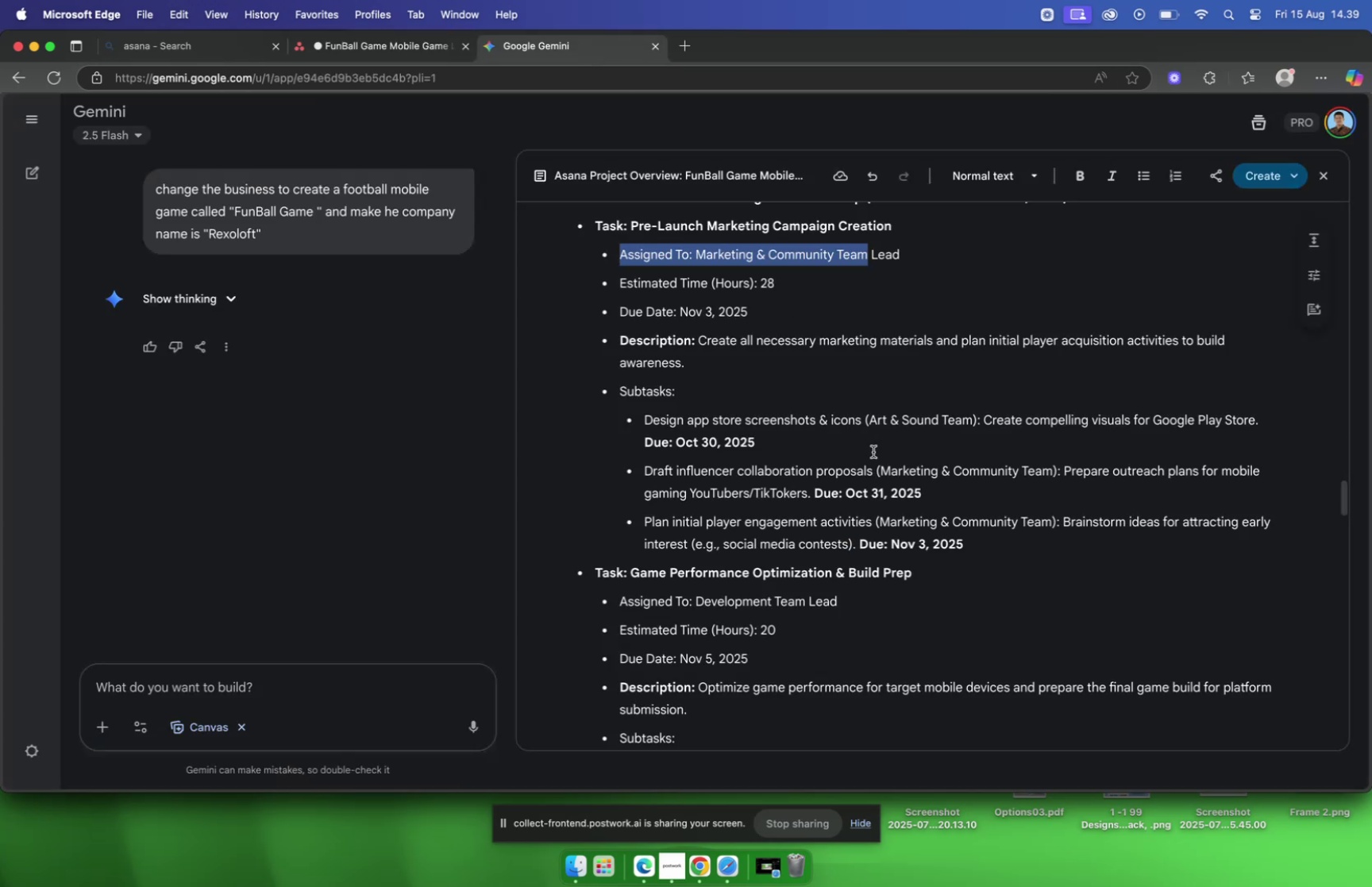 
wait(5.25)
 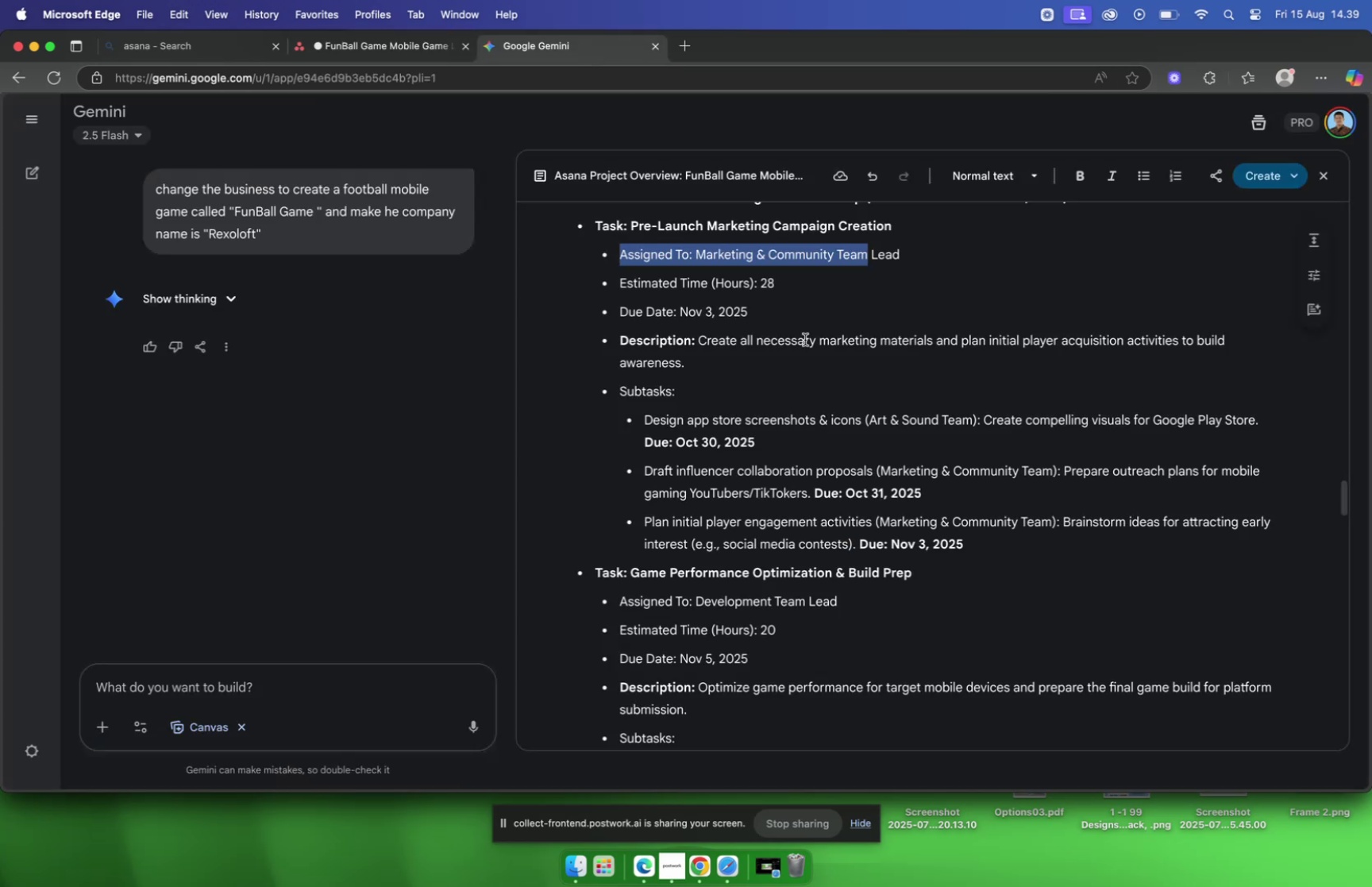 
left_click_drag(start_coordinate=[861, 430], to_coordinate=[834, 429])
 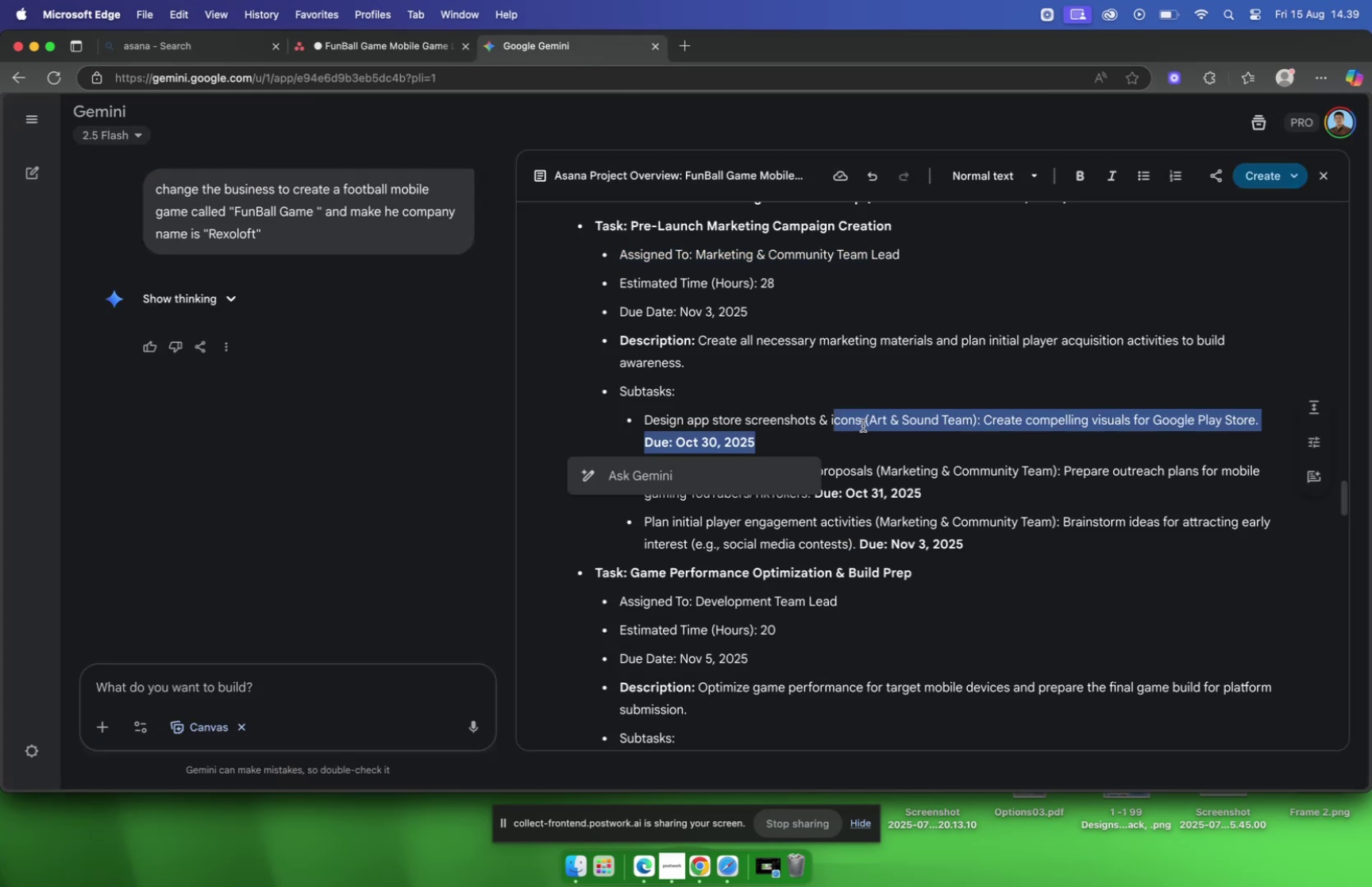 
left_click([863, 425])
 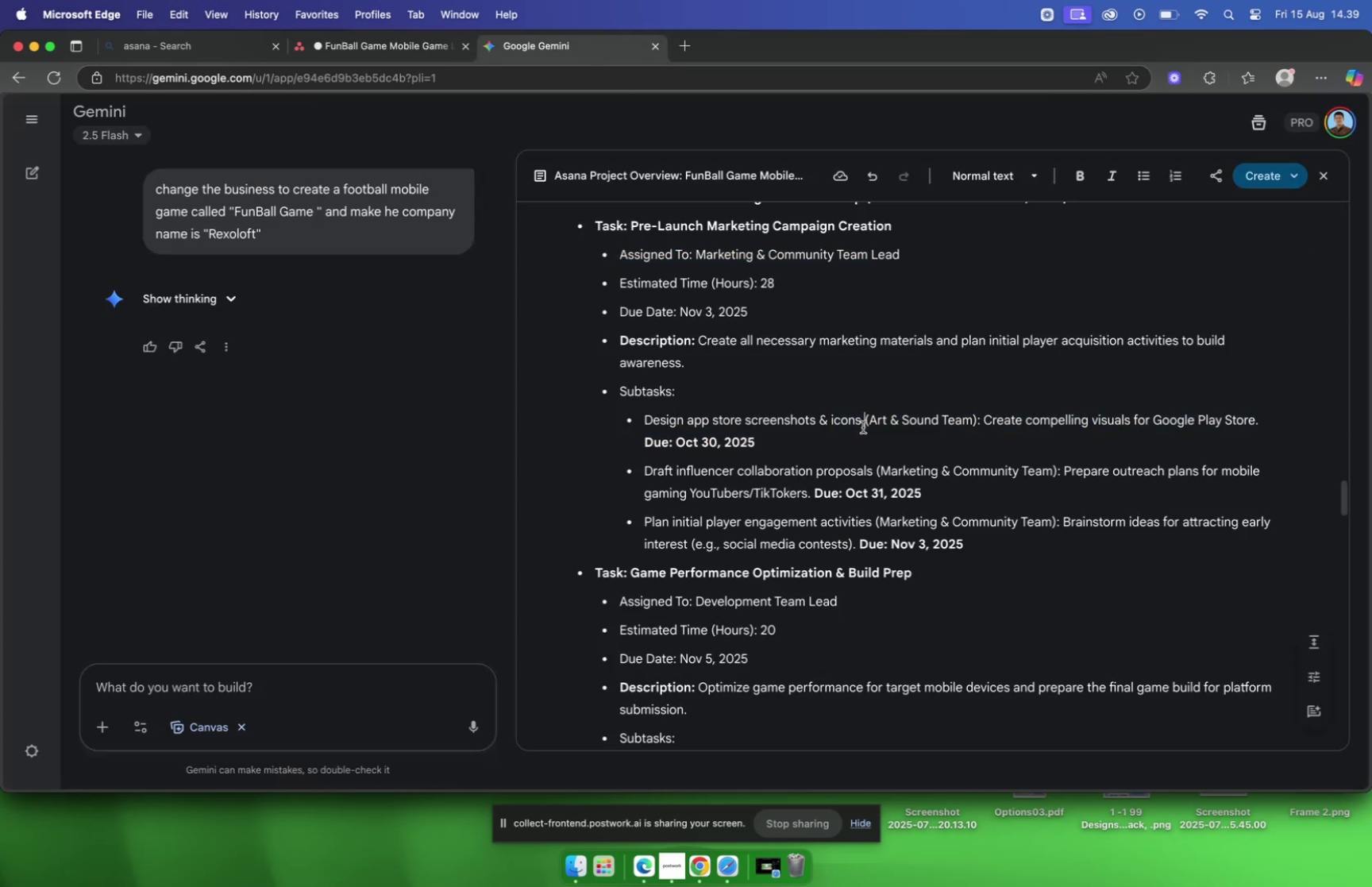 
left_click_drag(start_coordinate=[862, 426], to_coordinate=[646, 429])
 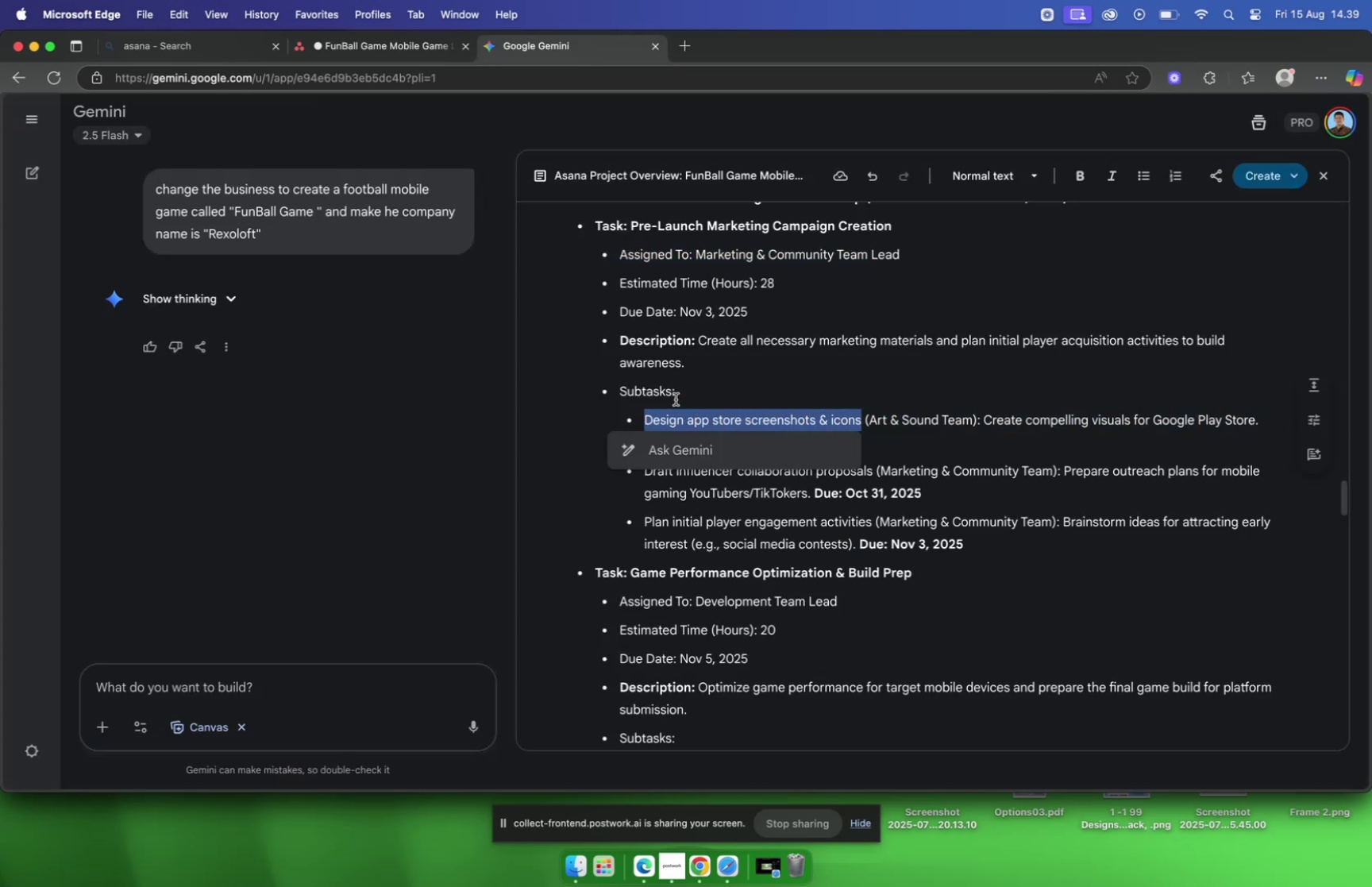 
key(Meta+CommandLeft)
 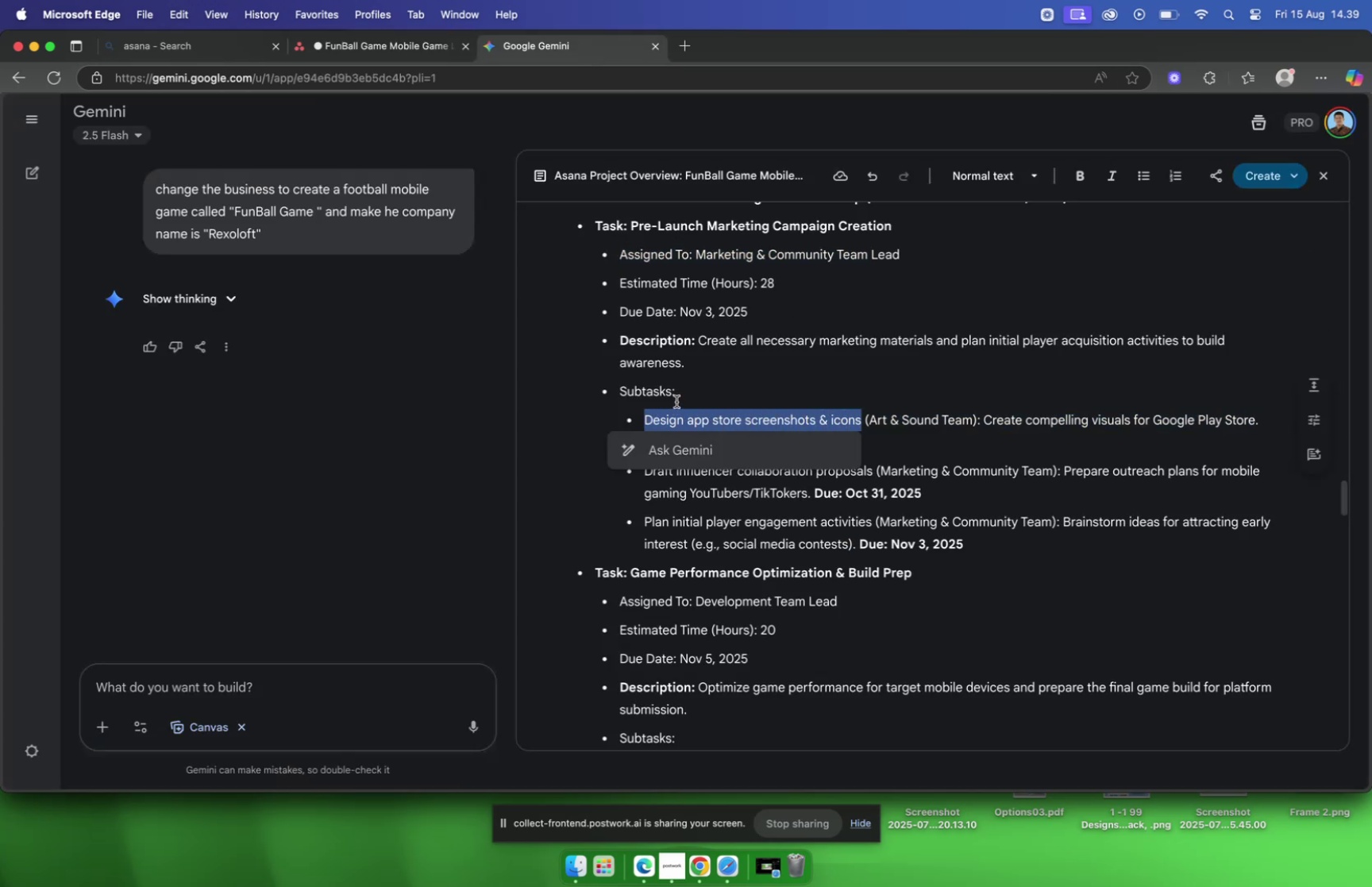 
key(Meta+C)
 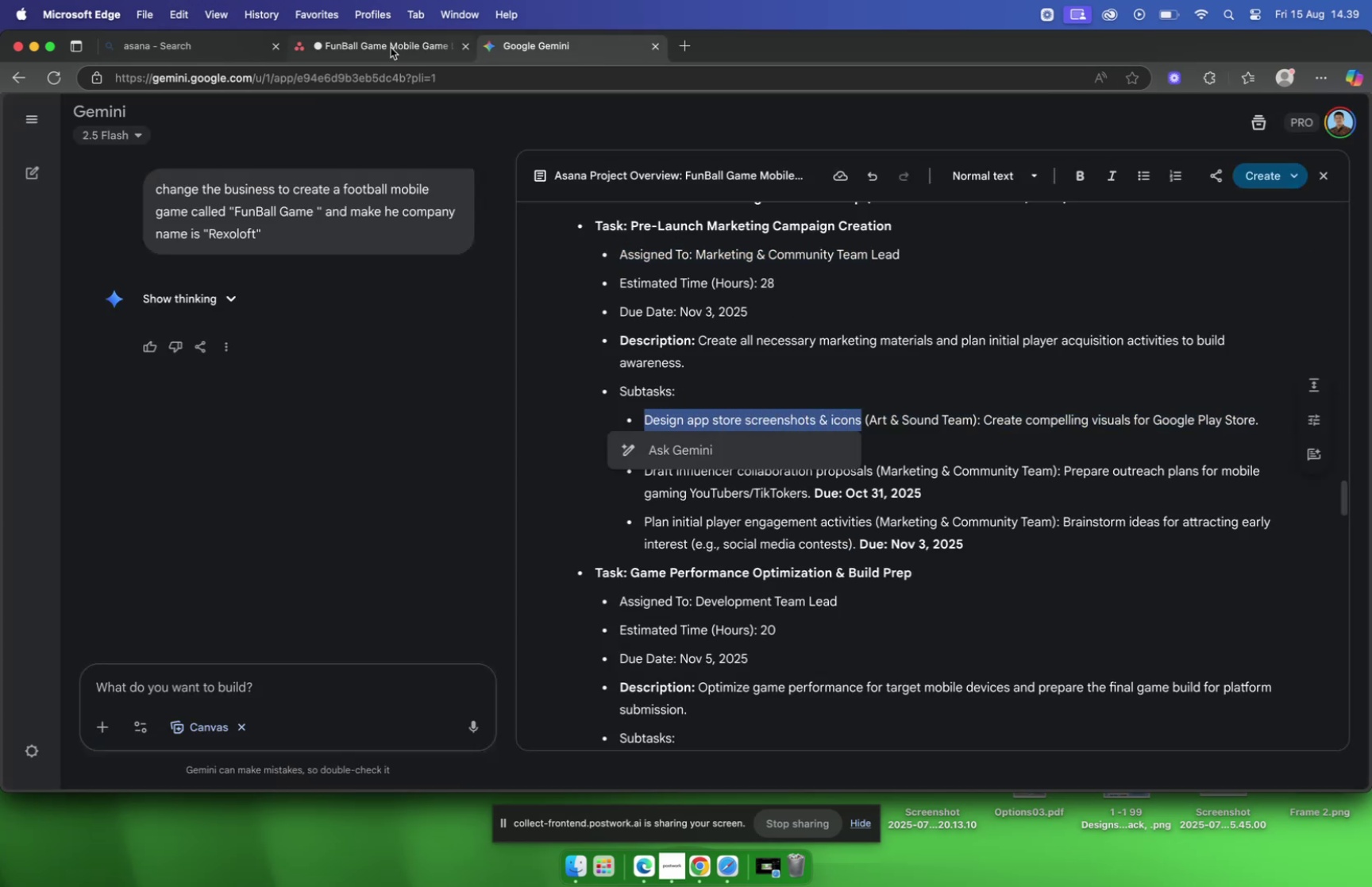 
left_click([391, 47])
 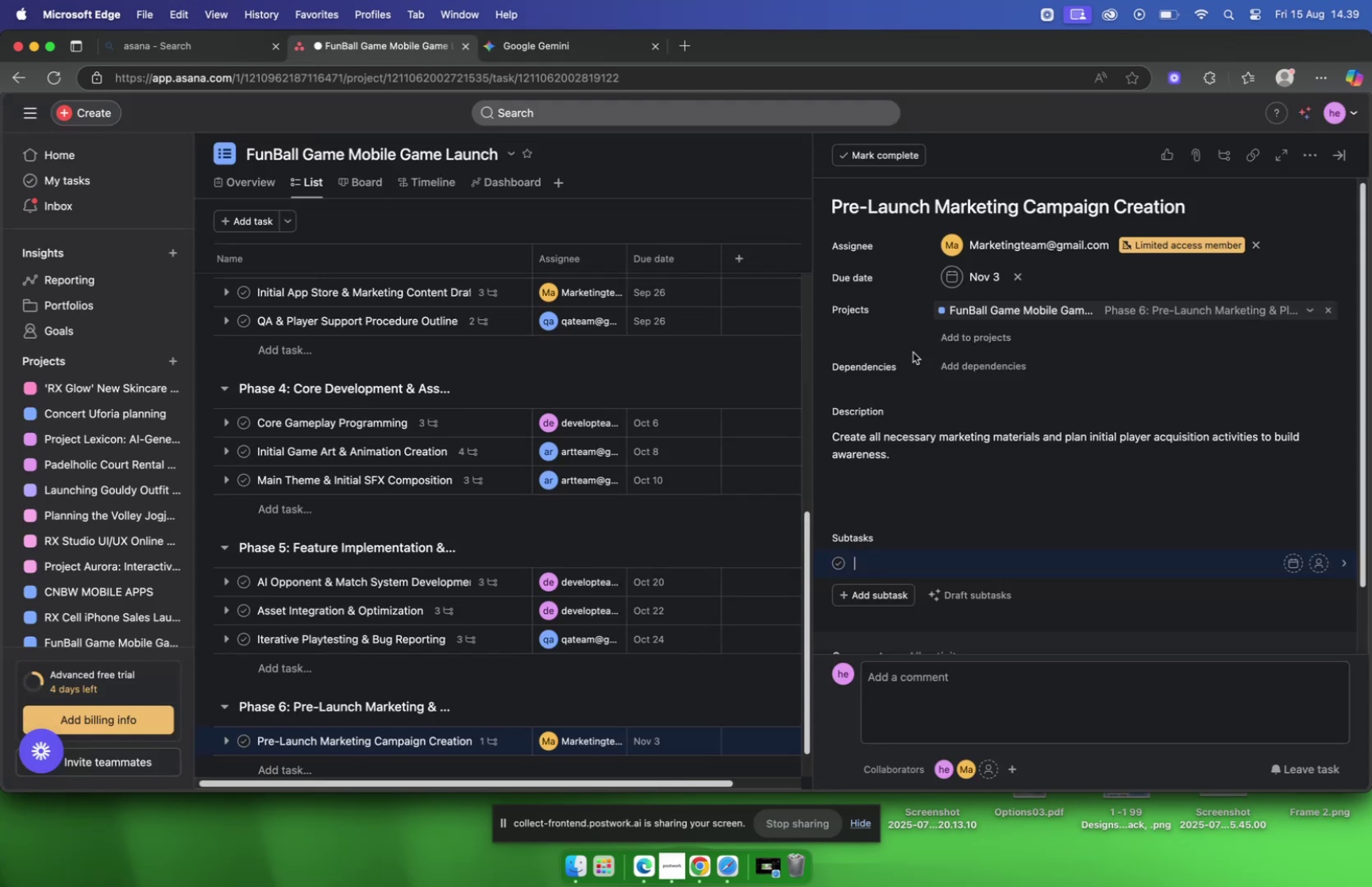 
key(Meta+V)
 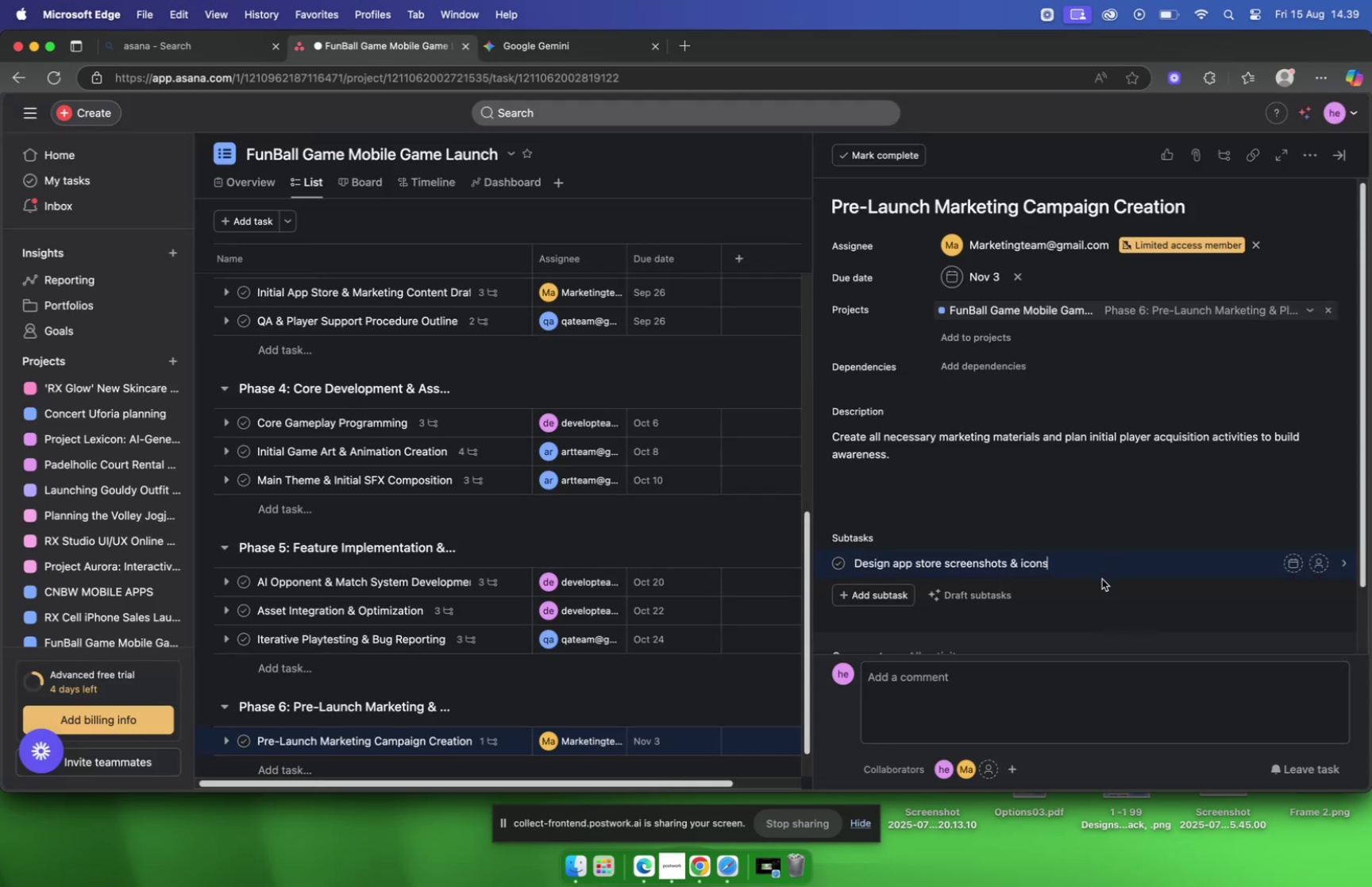 
left_click([1096, 563])
 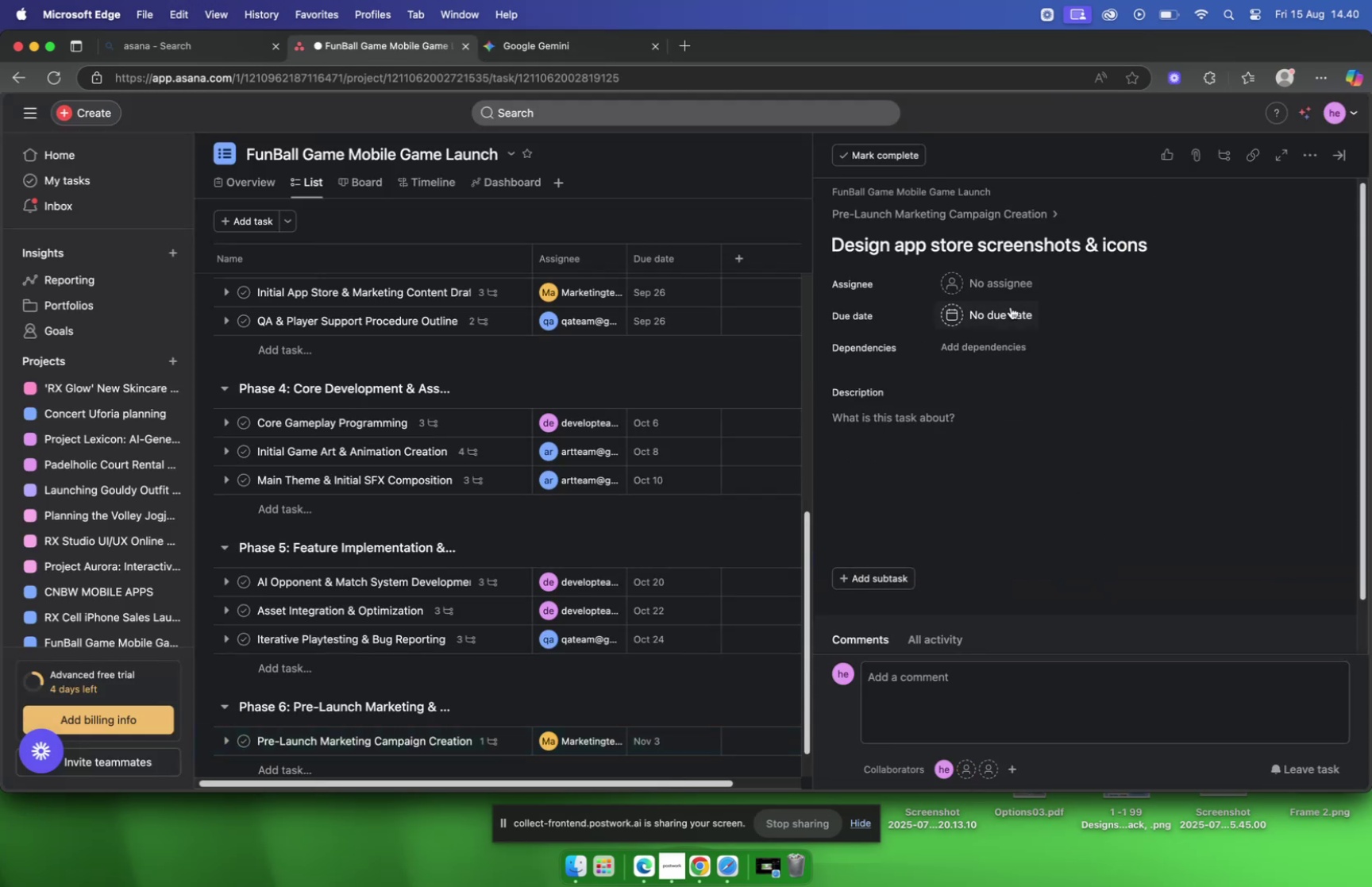 
left_click([1003, 297])
 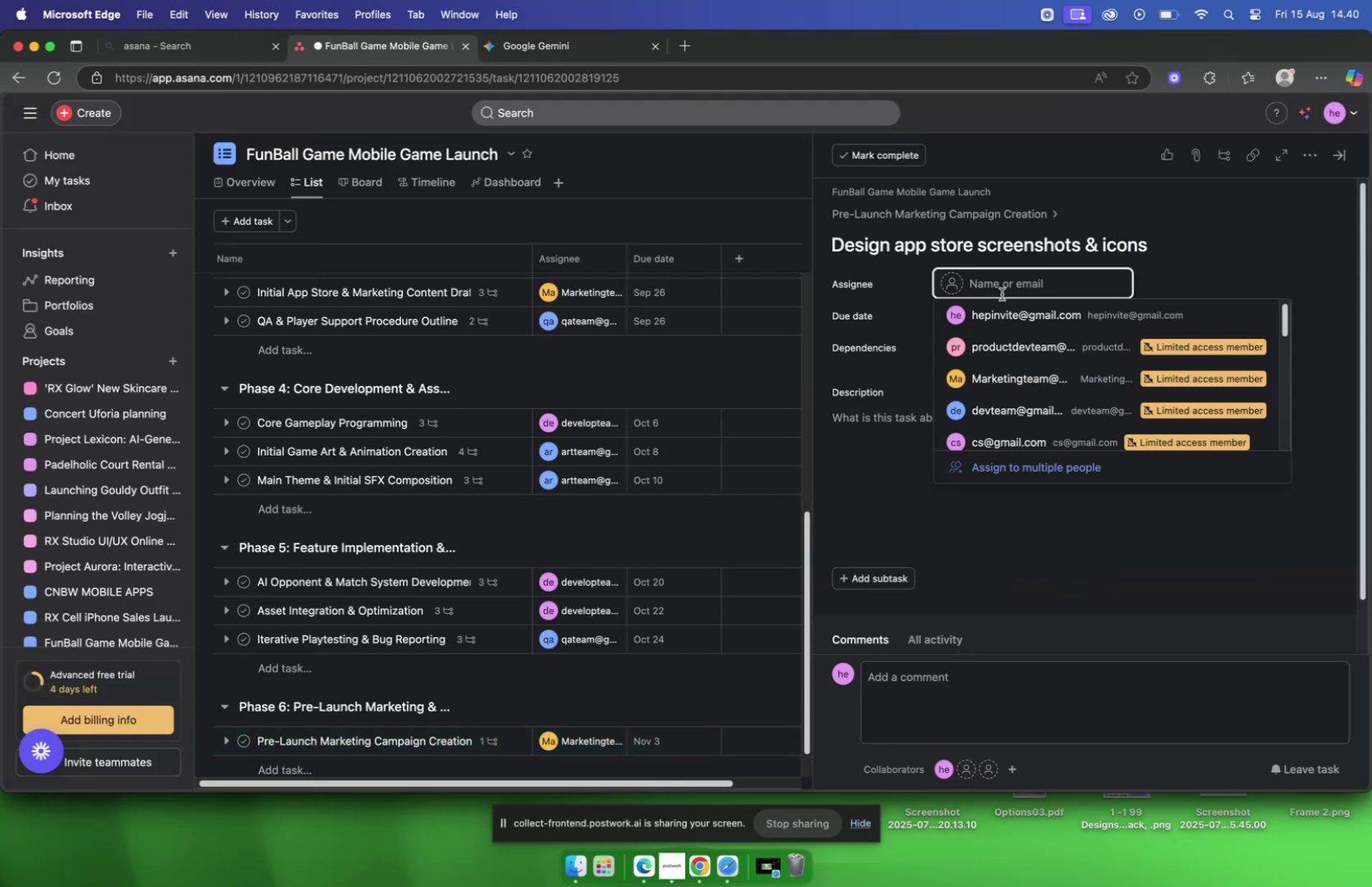 
type(art)
 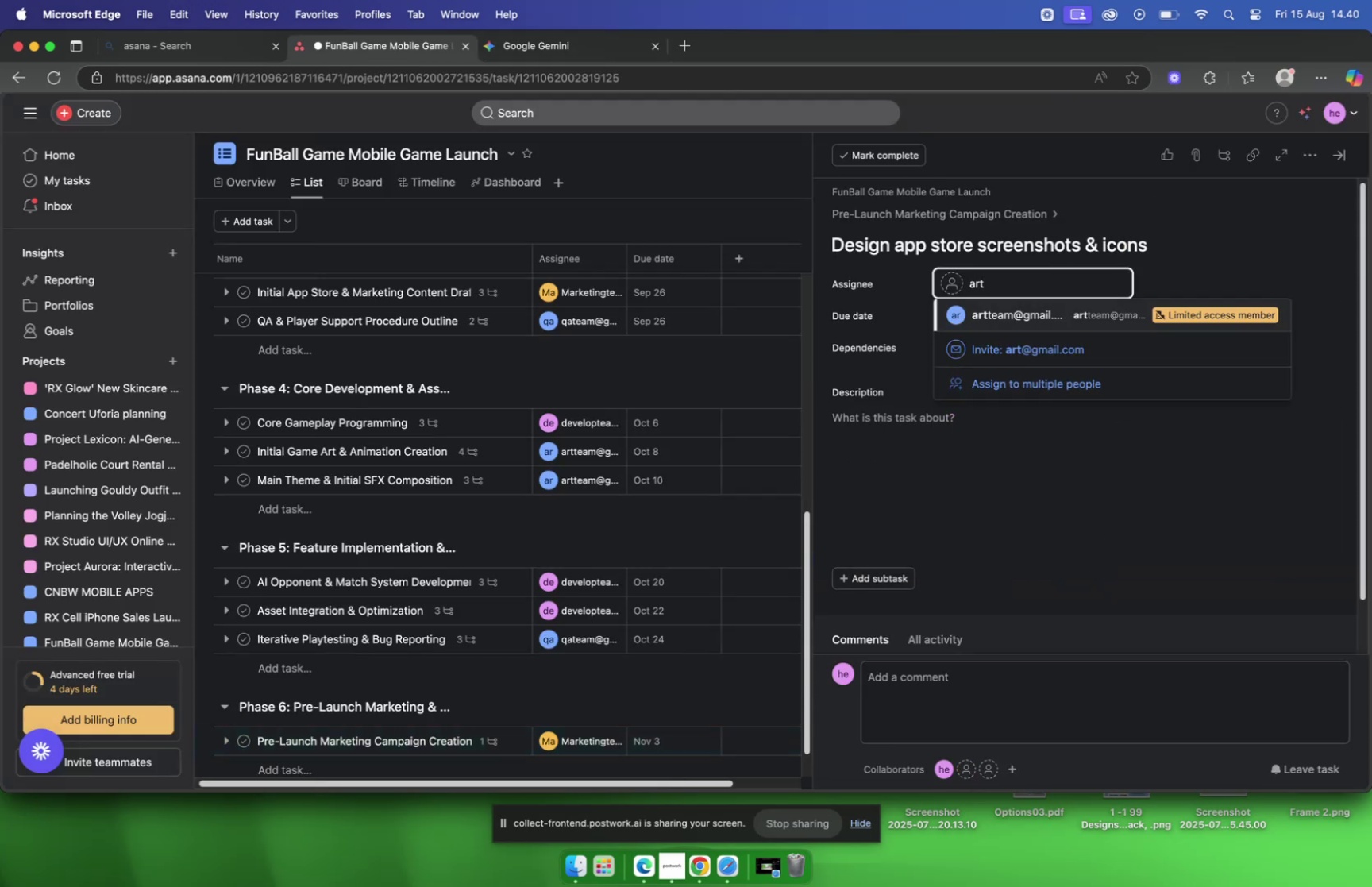 
key(Enter)
 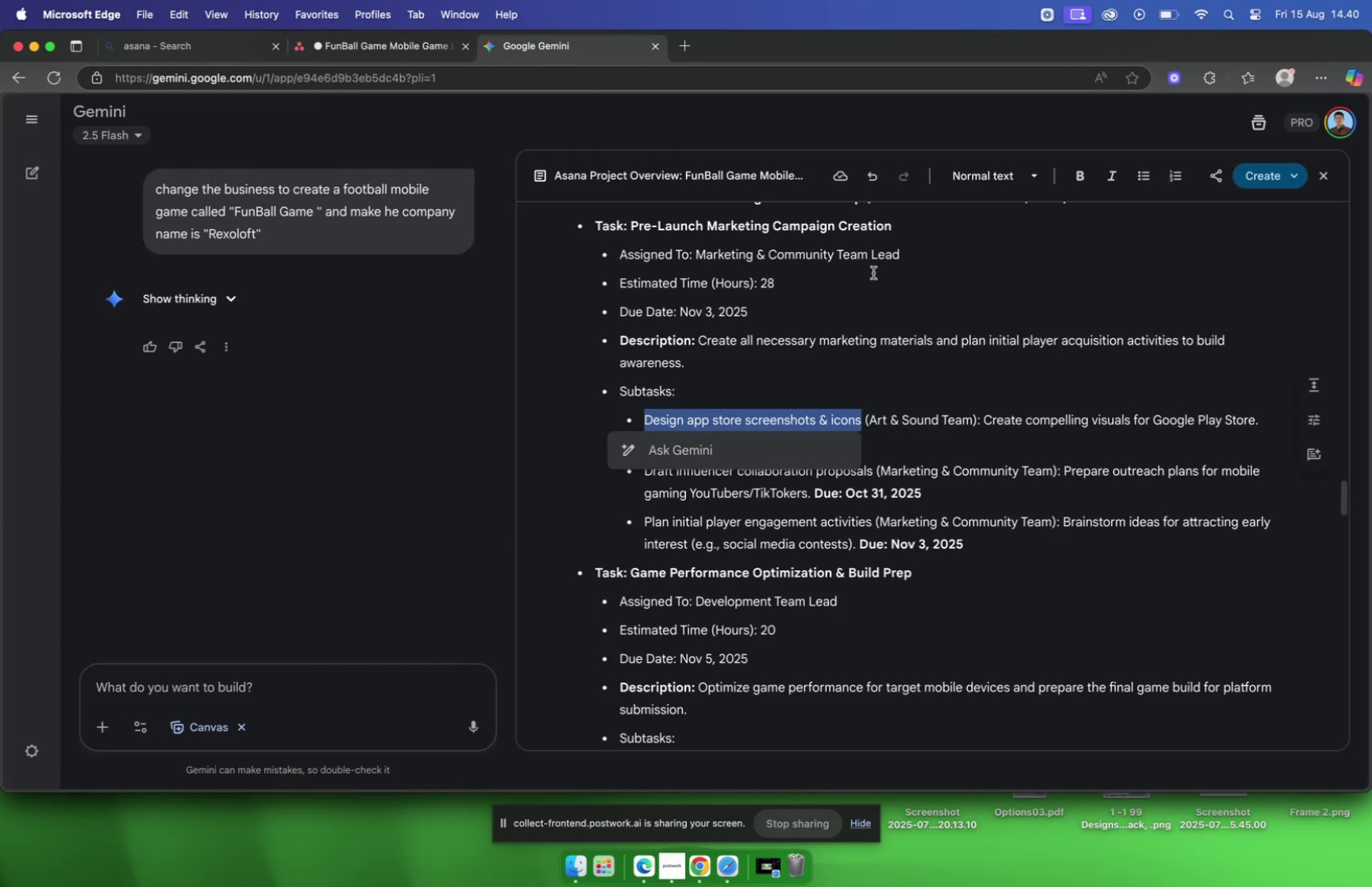 
left_click([959, 427])
 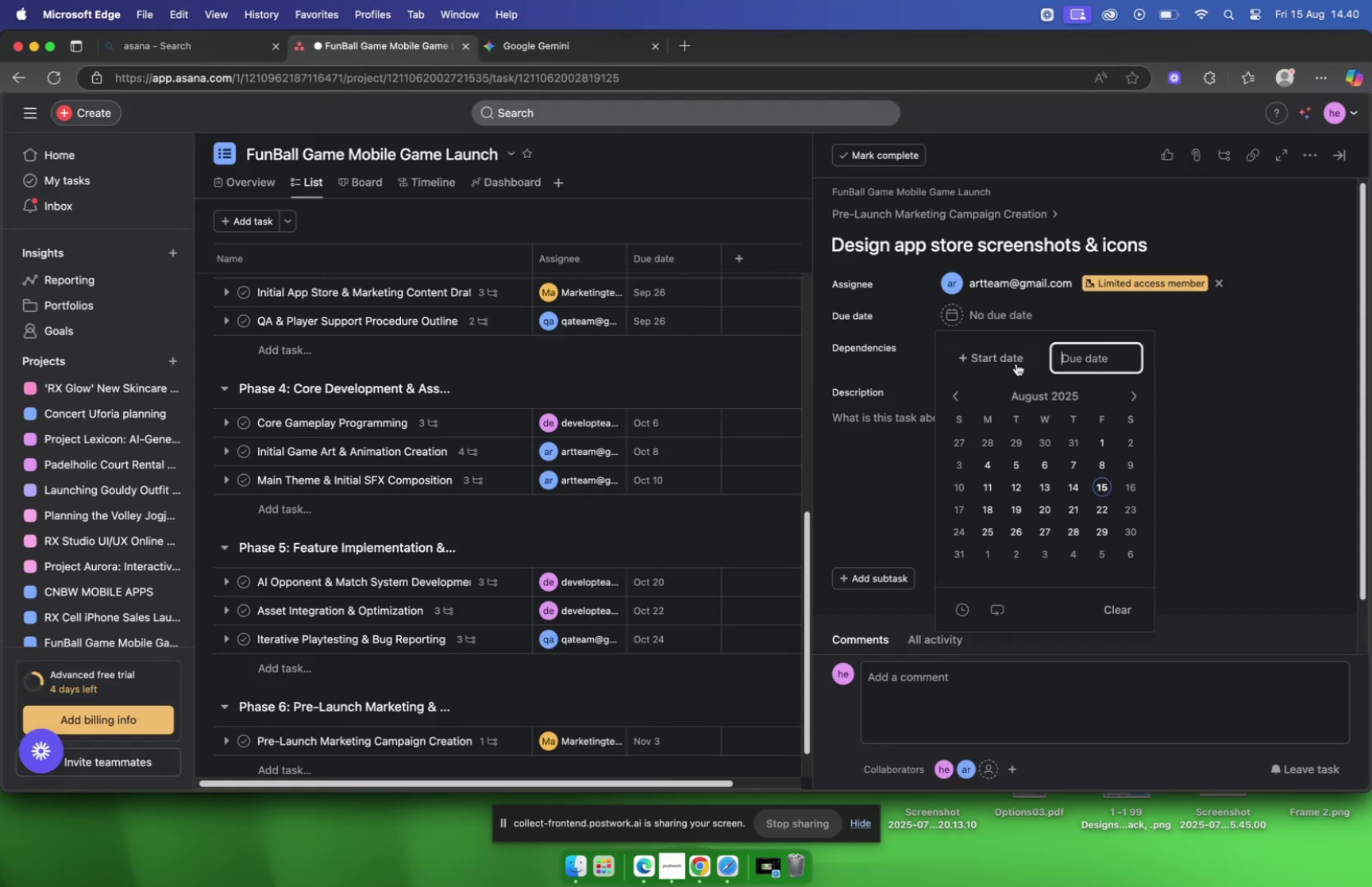 
left_click([1130, 403])
 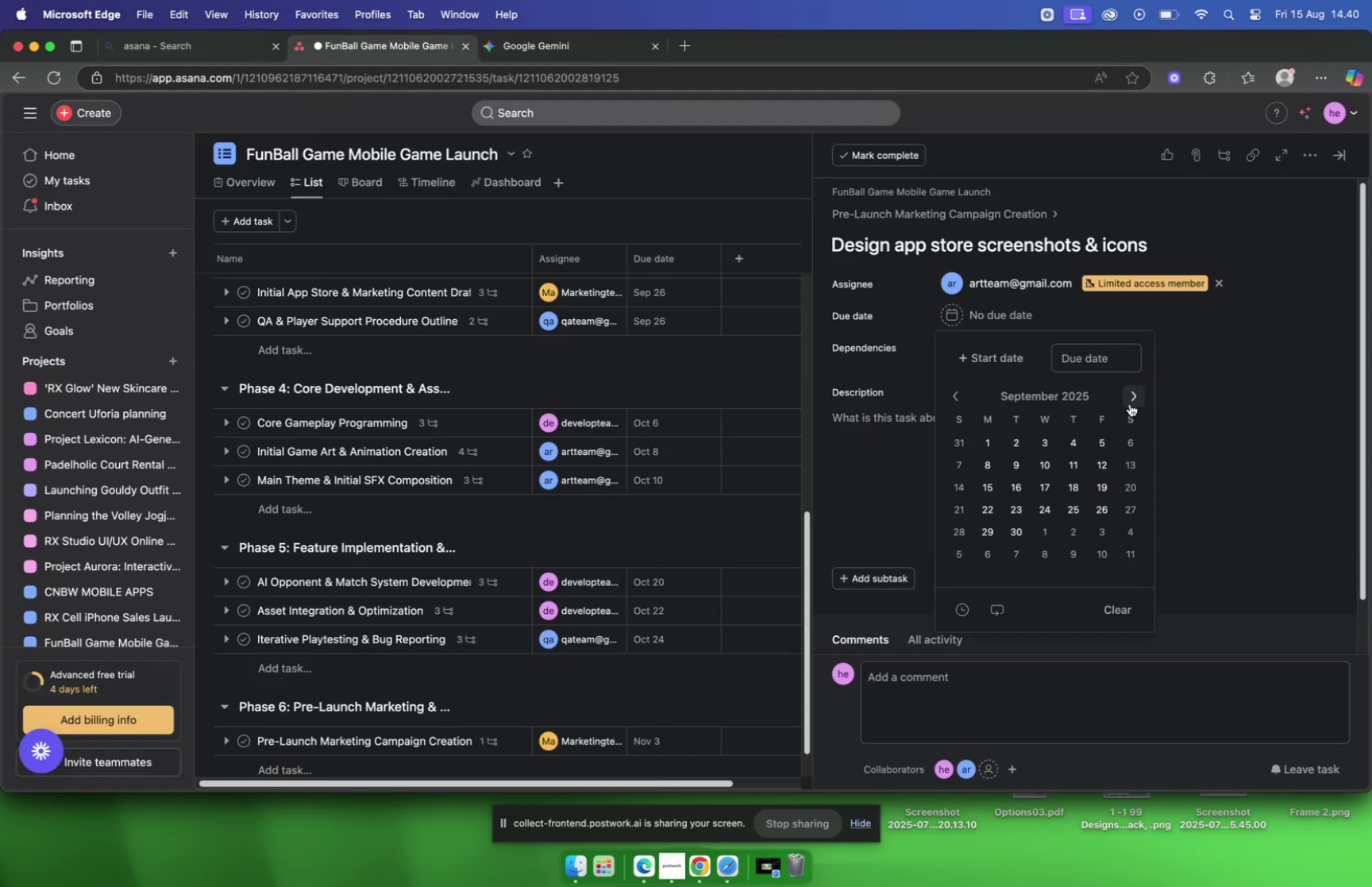 
left_click([1130, 403])
 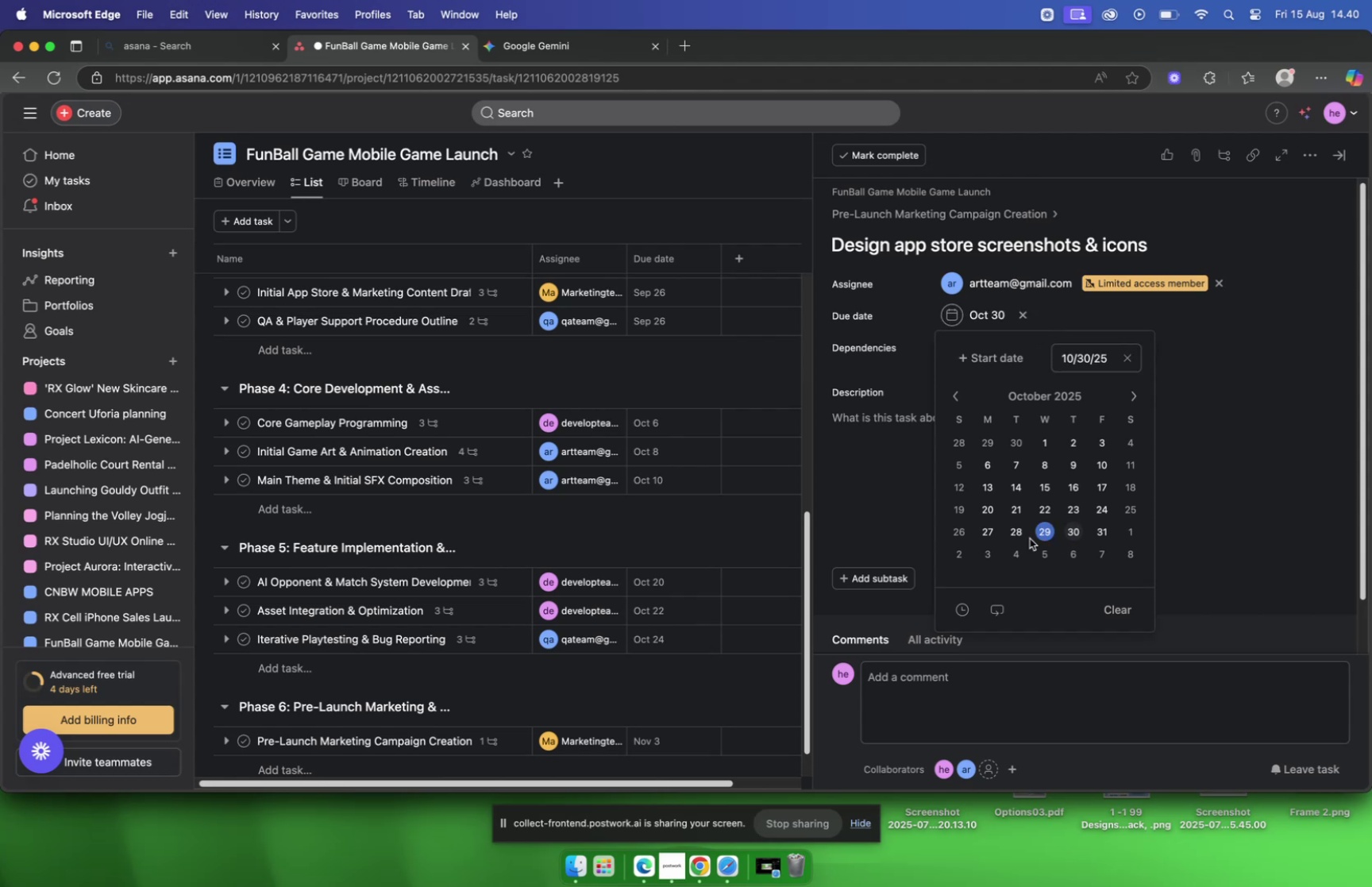 
wait(6.39)
 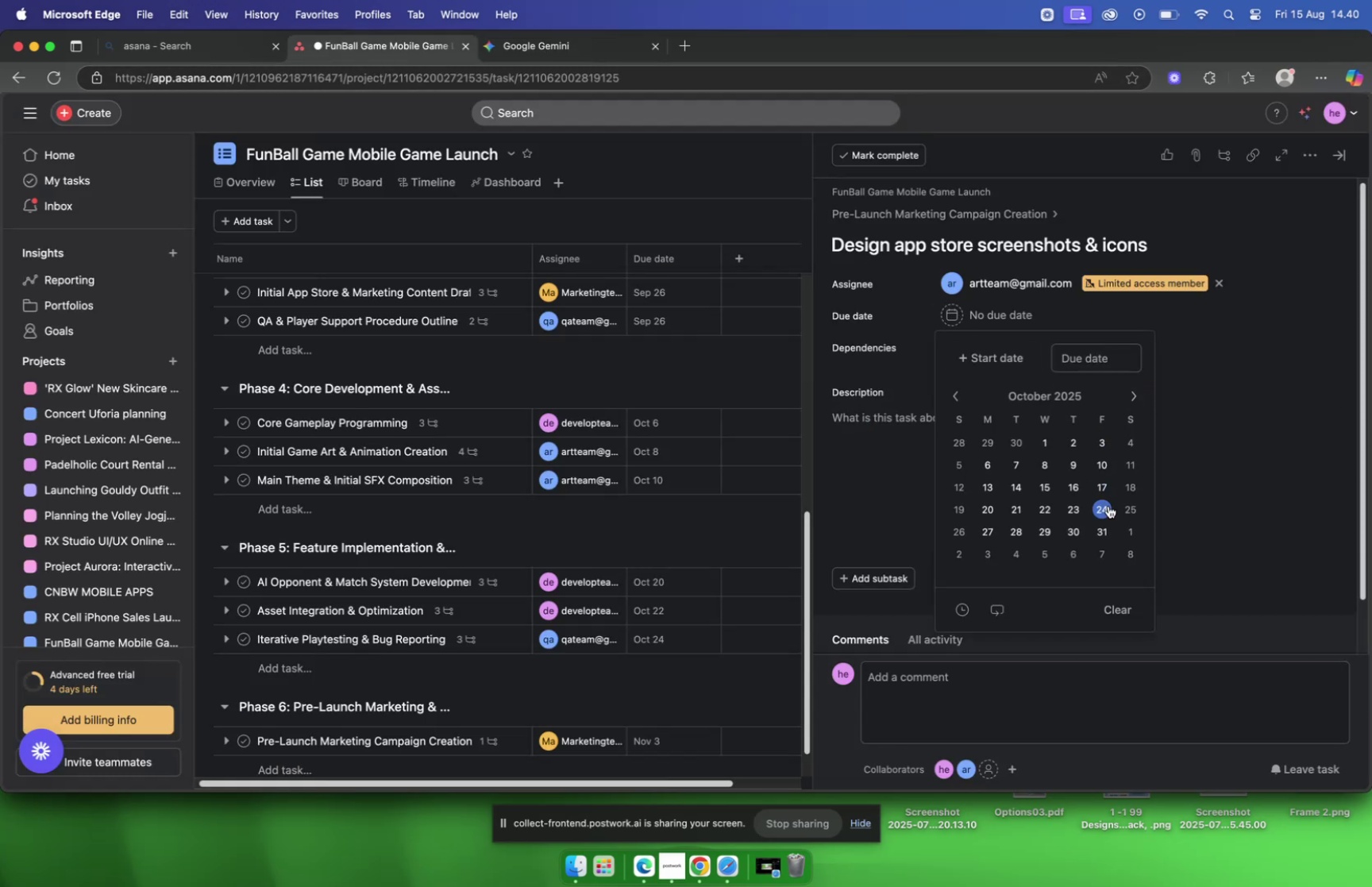 
left_click([842, 490])
 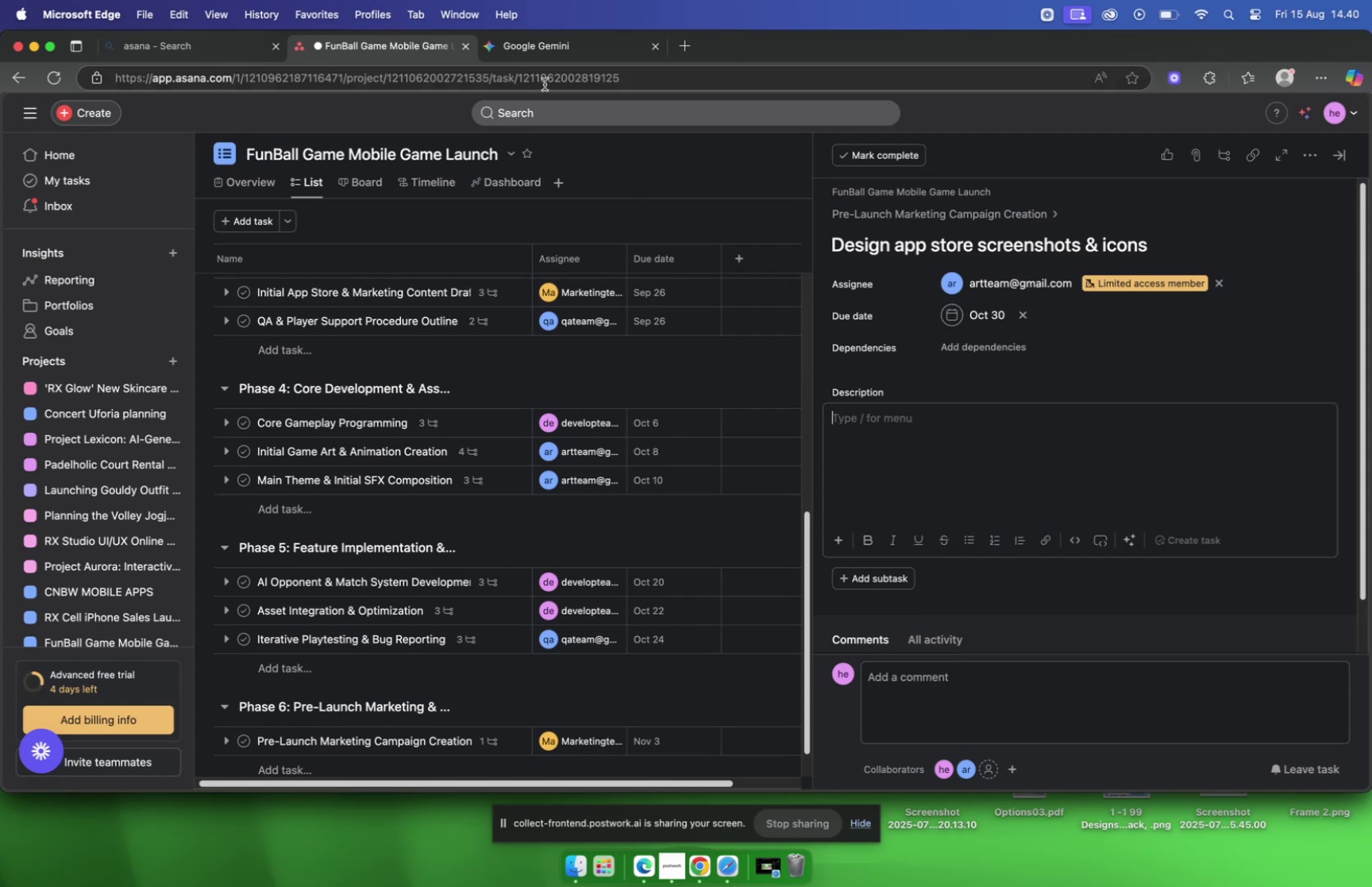 
left_click([523, 52])
 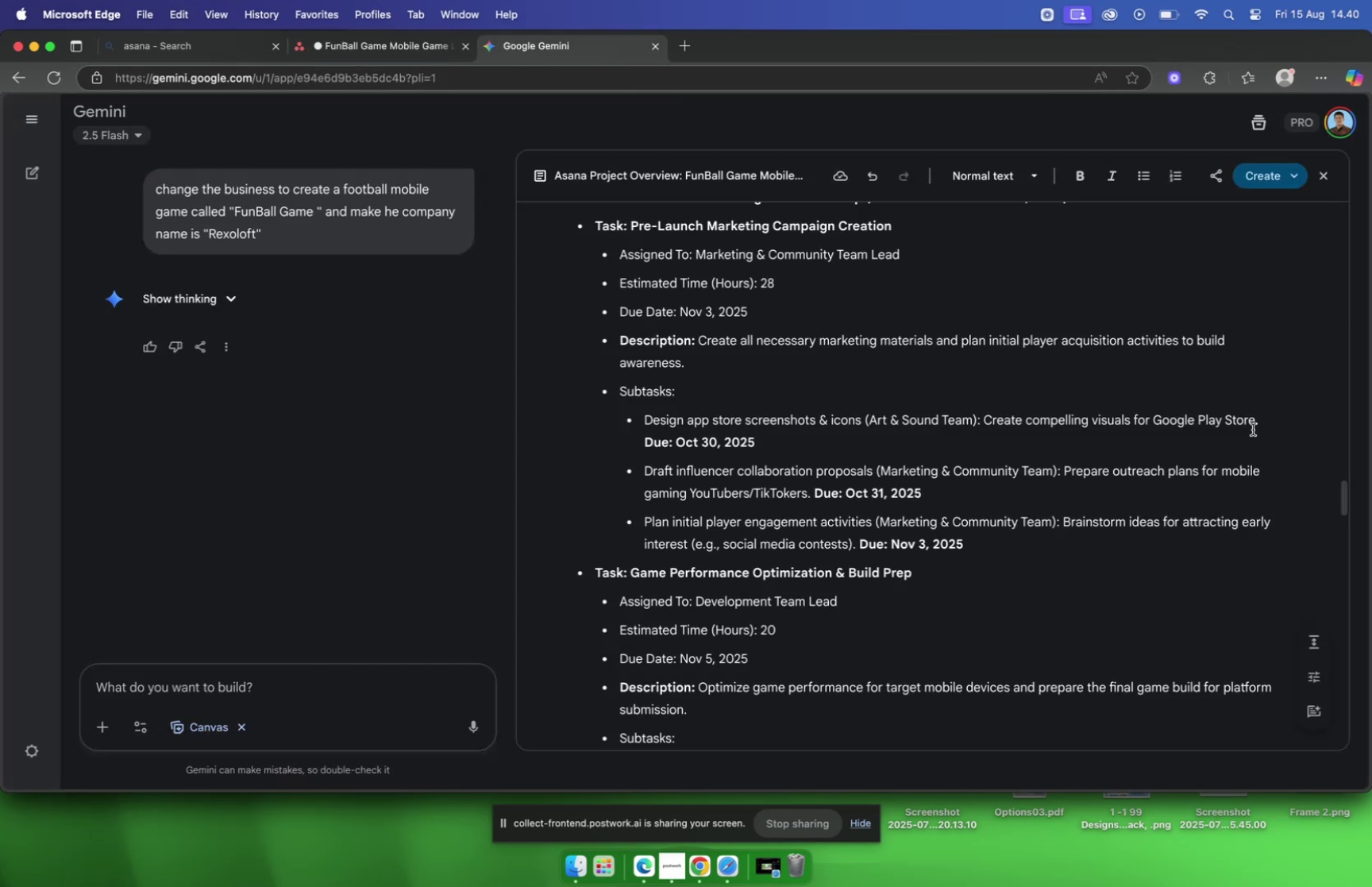 
left_click_drag(start_coordinate=[1262, 426], to_coordinate=[986, 422])
 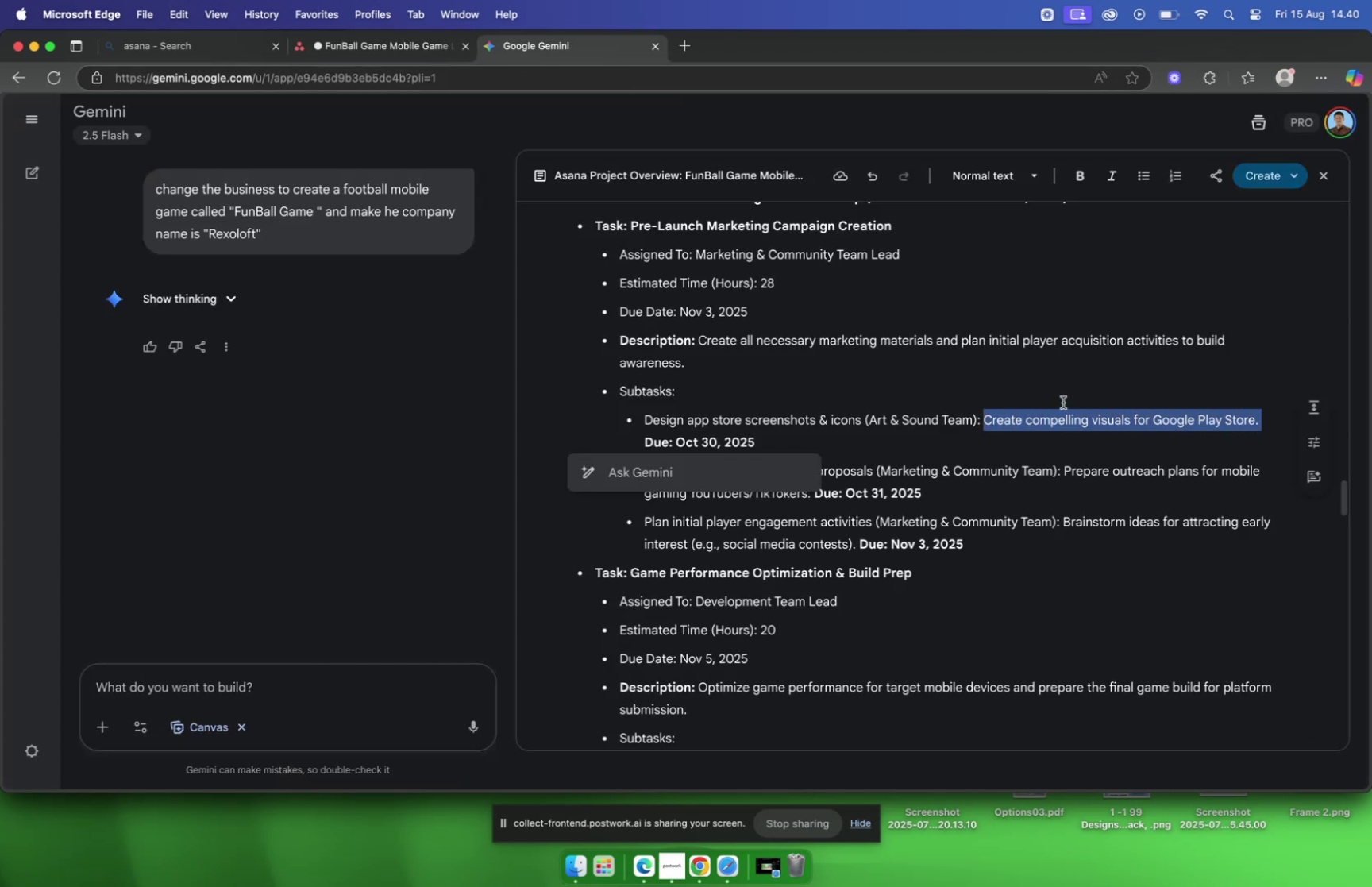 
key(Meta+C)
 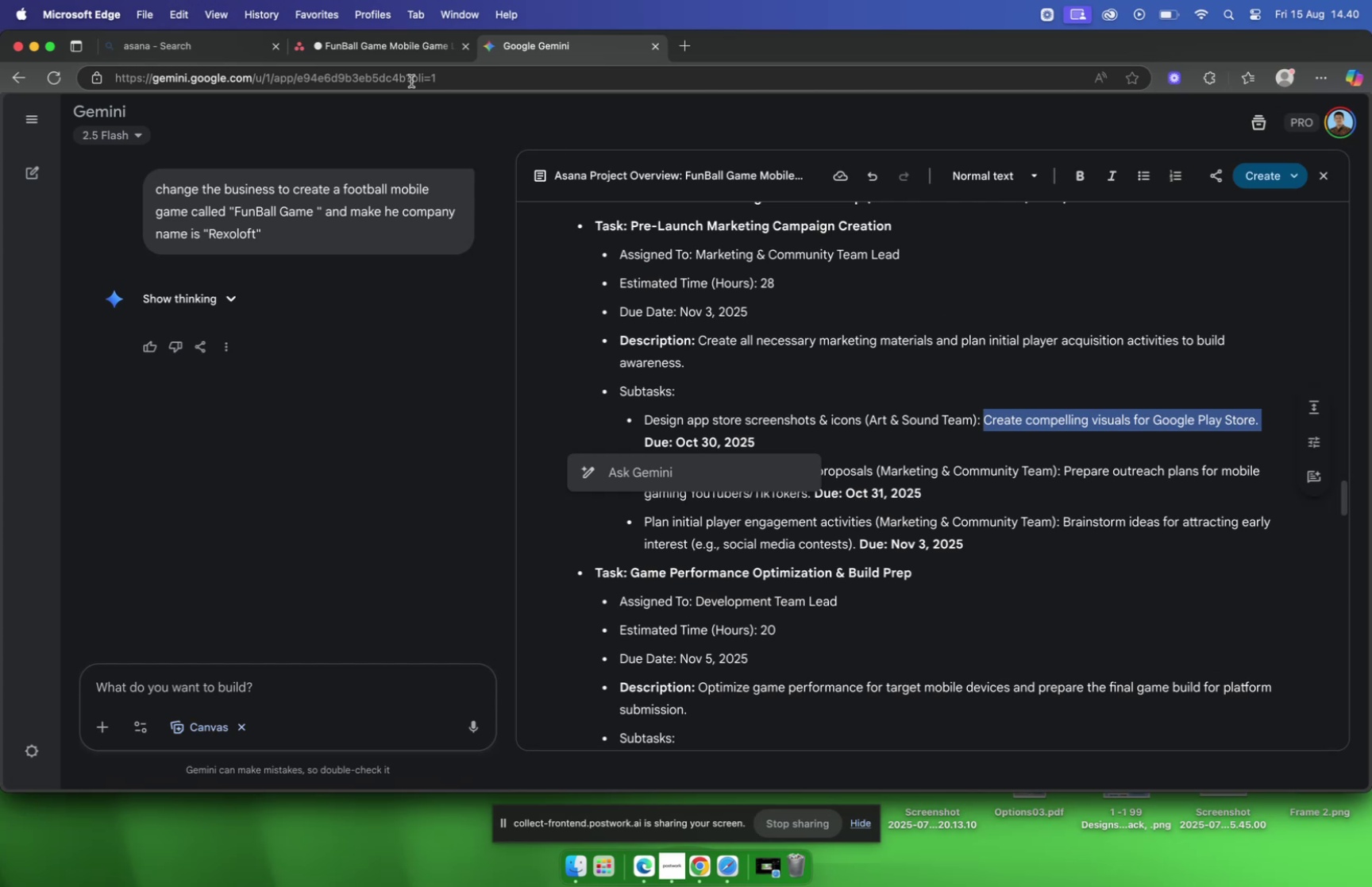 
left_click([380, 51])
 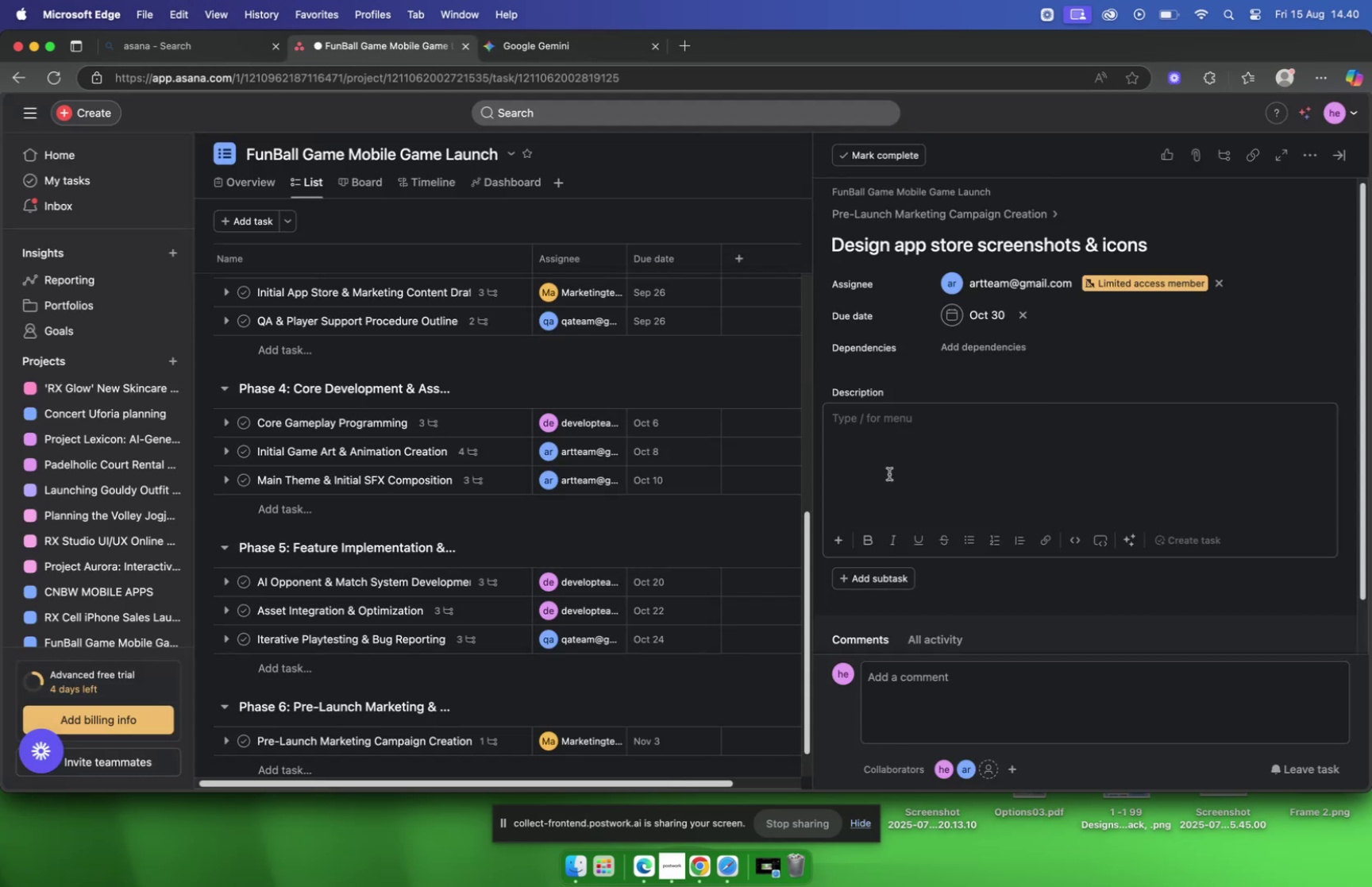 
left_click([900, 481])
 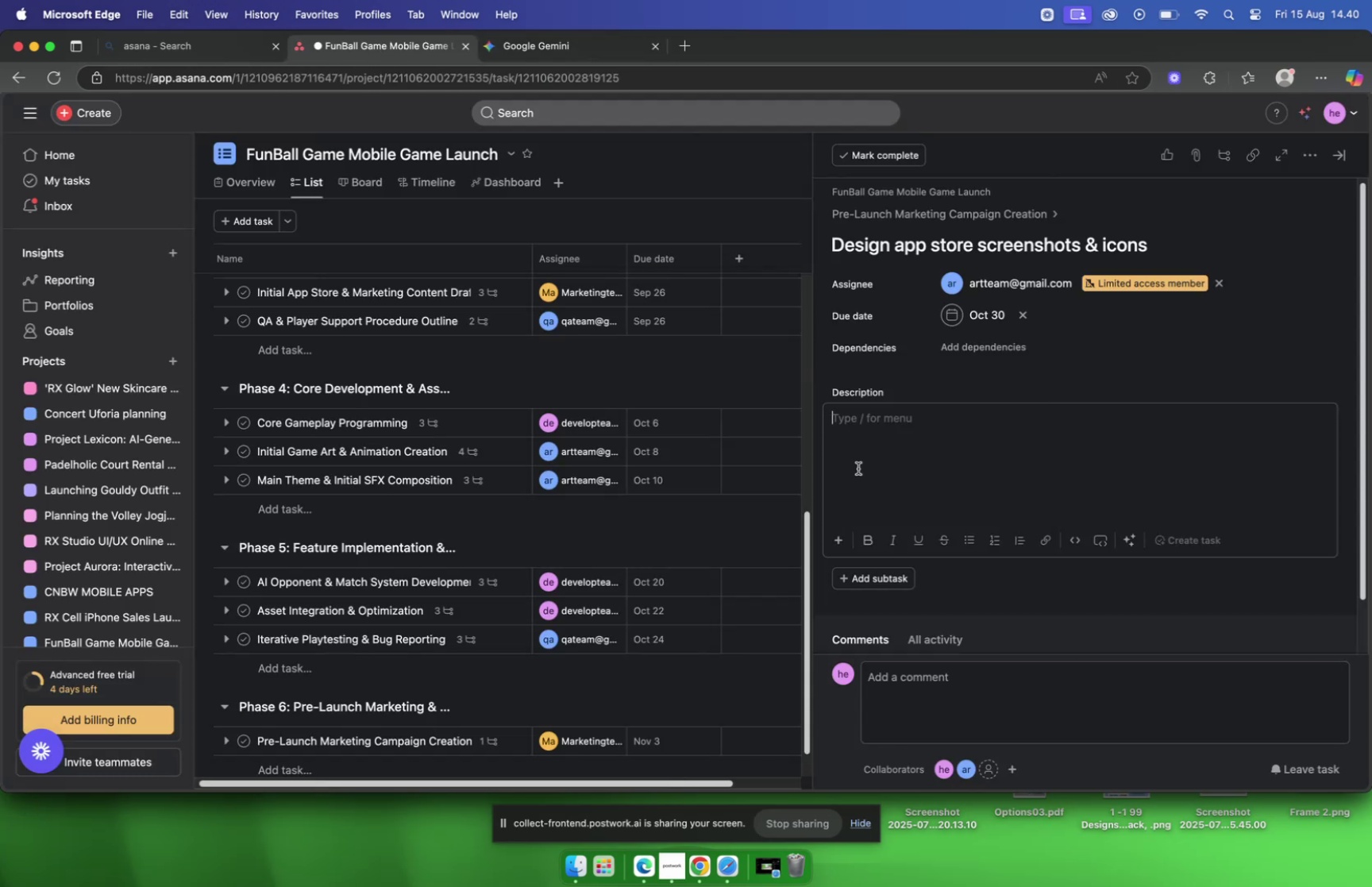 
key(Meta+V)
 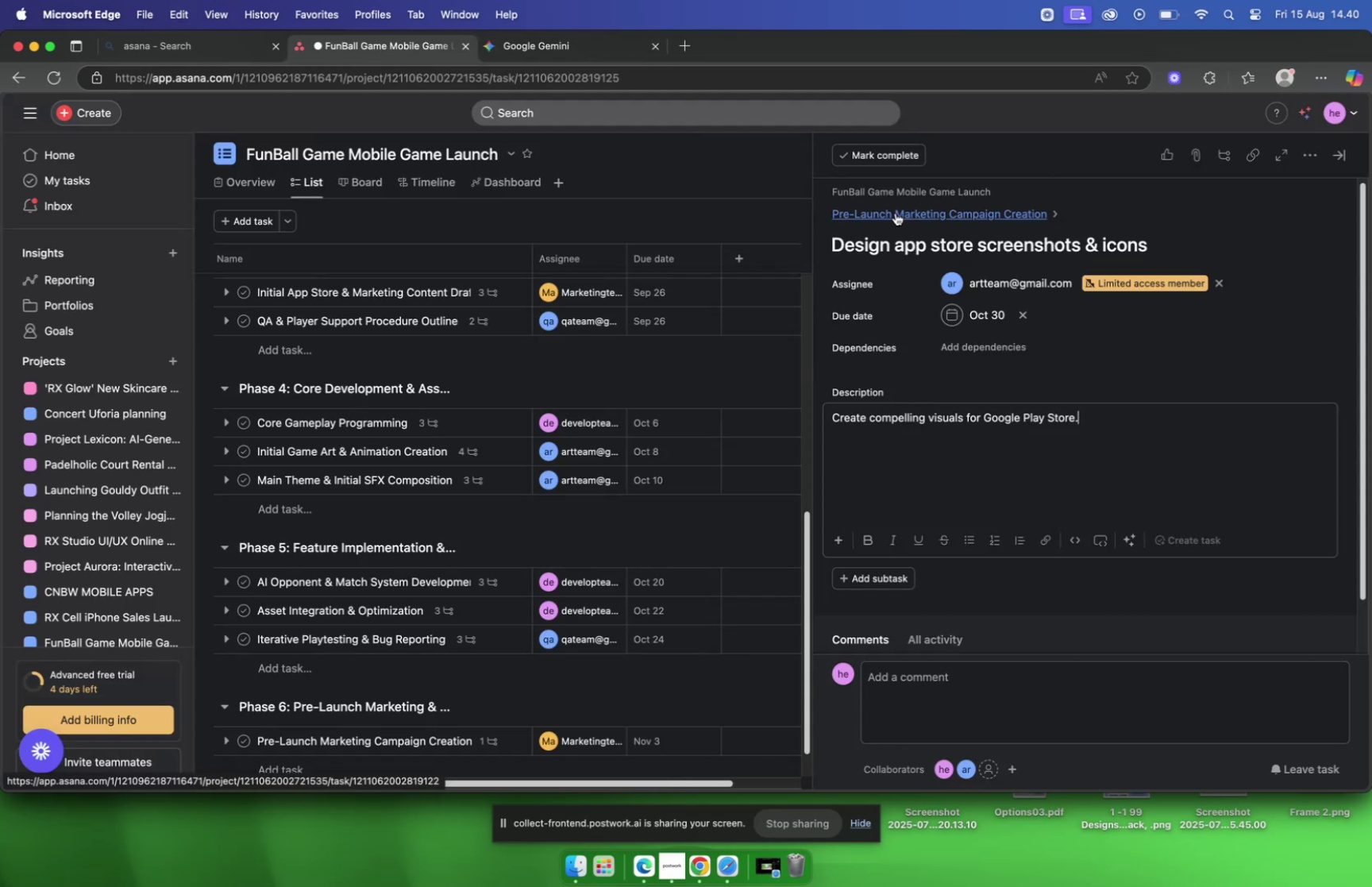 
left_click([896, 212])
 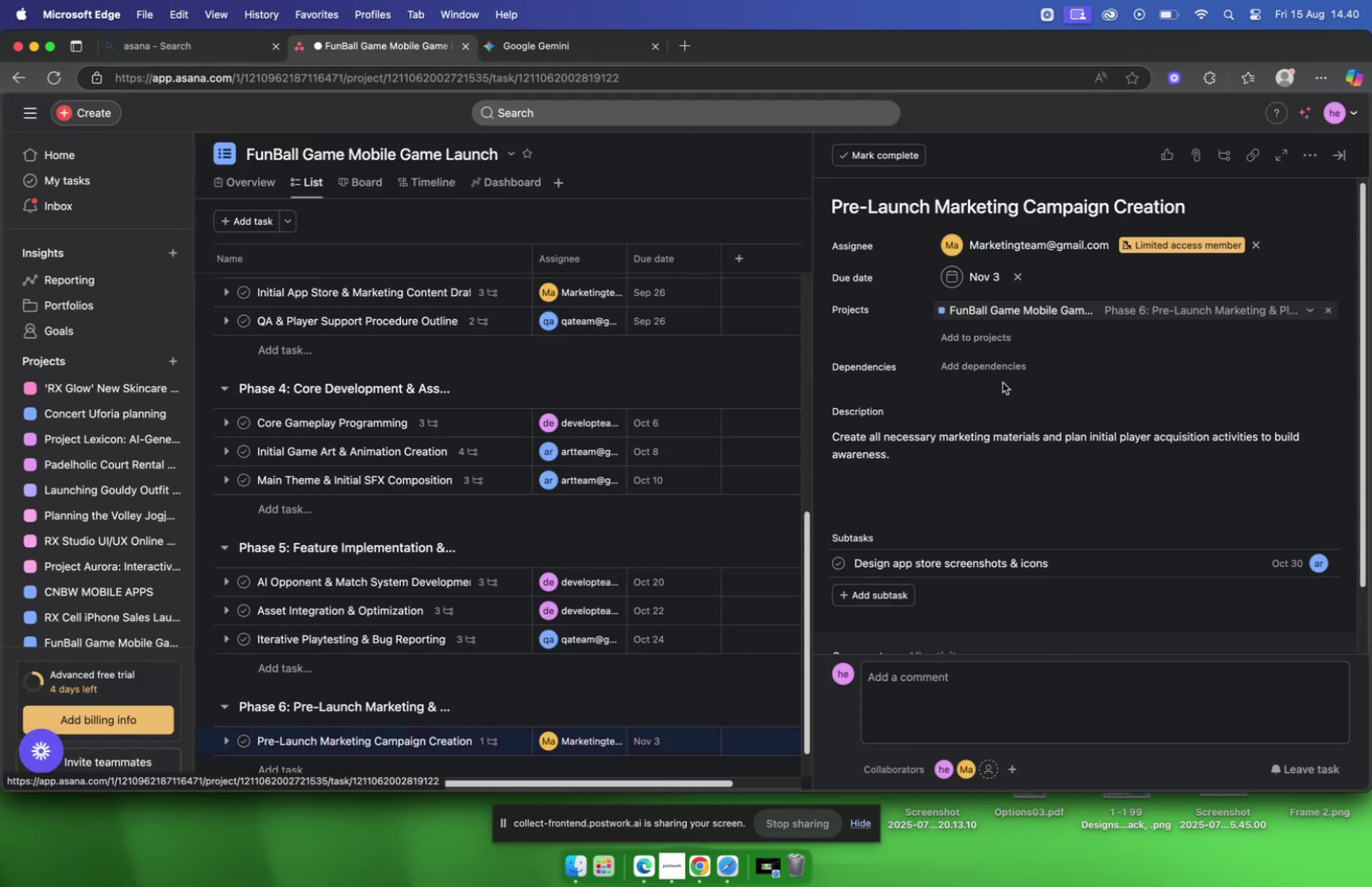 
scroll: coordinate [1001, 380], scroll_direction: down, amount: 2.0
 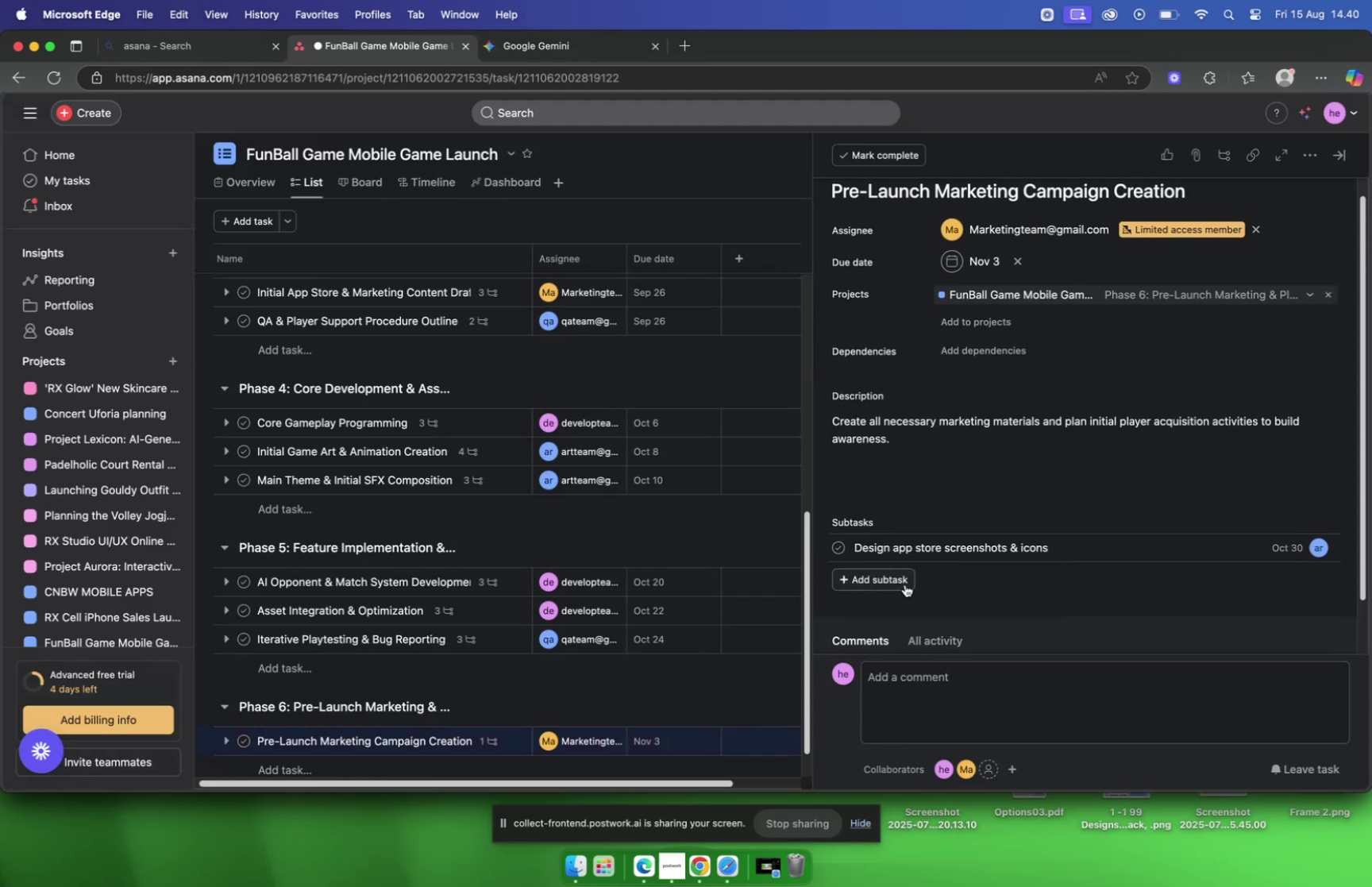 
left_click([905, 584])
 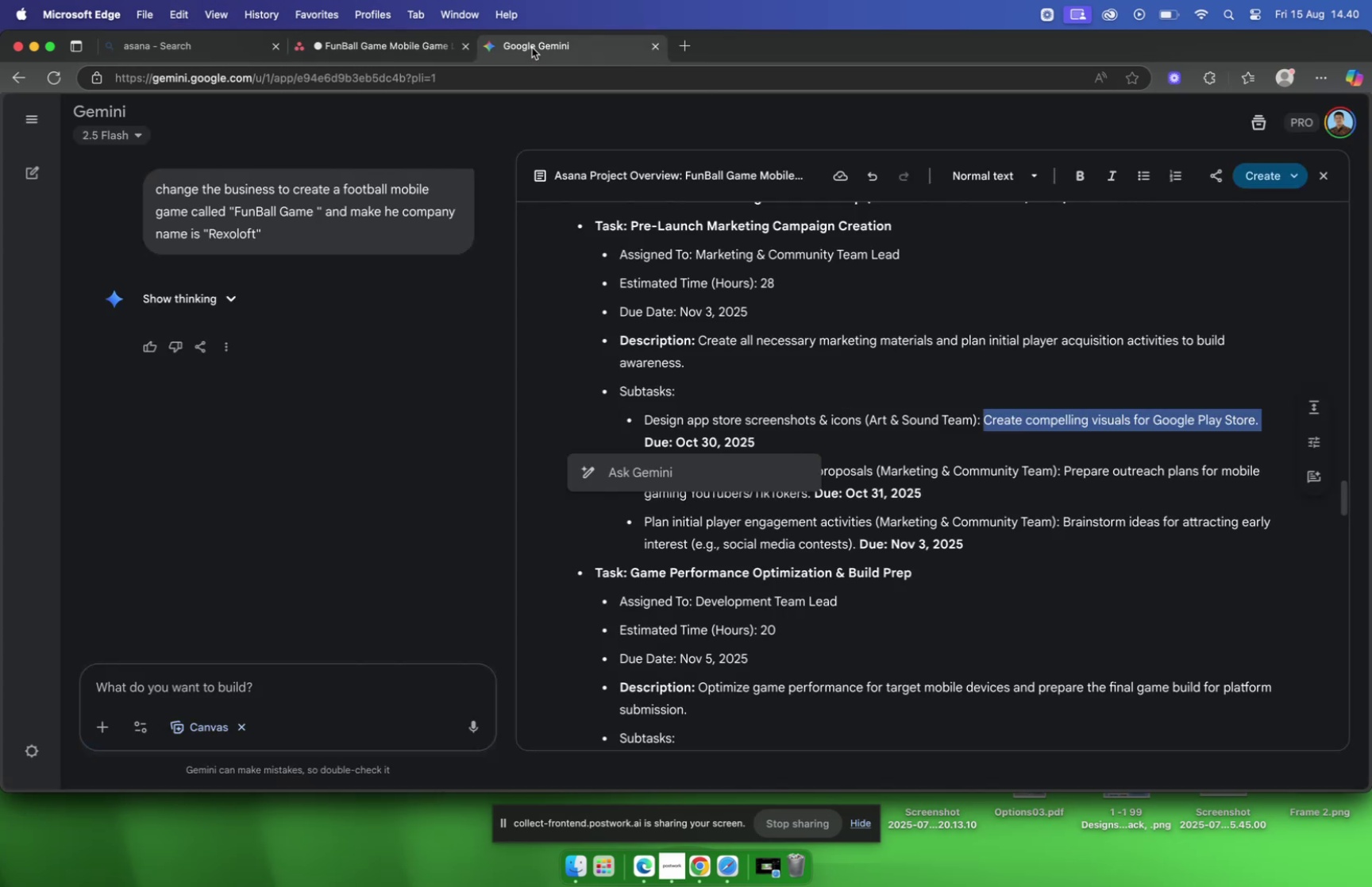 
scroll: coordinate [912, 322], scroll_direction: down, amount: 6.0
 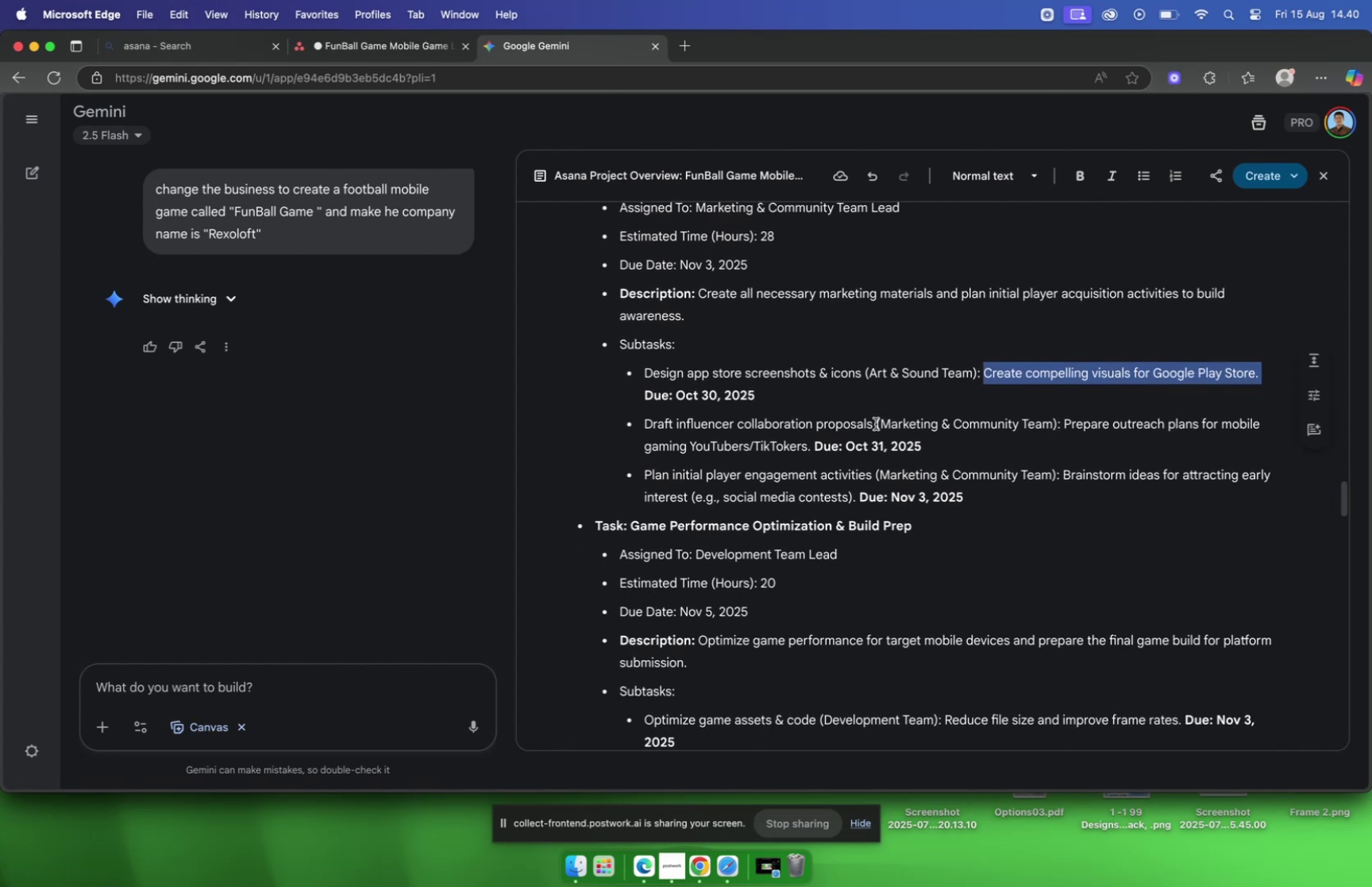 
left_click_drag(start_coordinate=[875, 424], to_coordinate=[646, 430])
 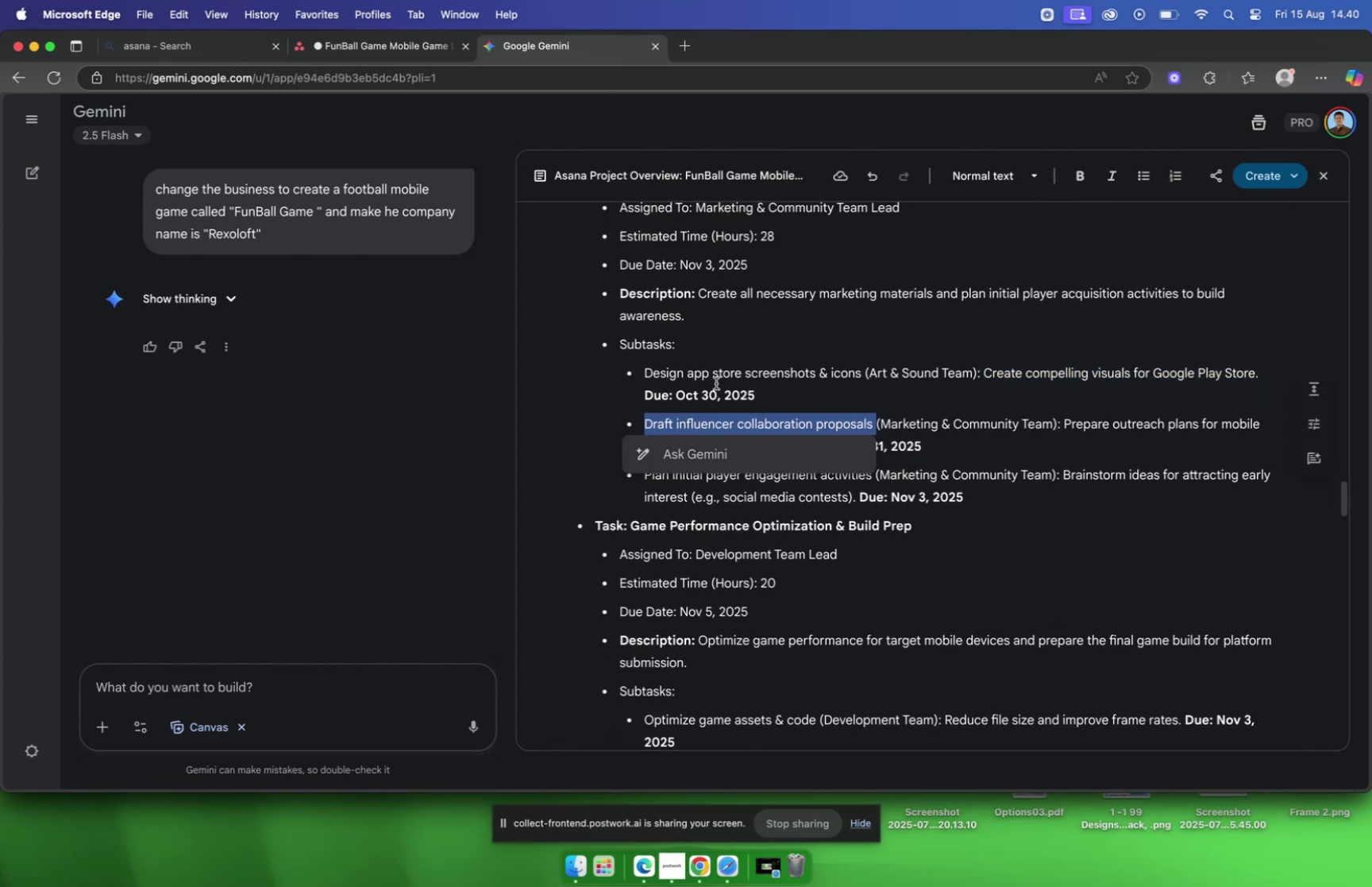 
key(Meta+C)
 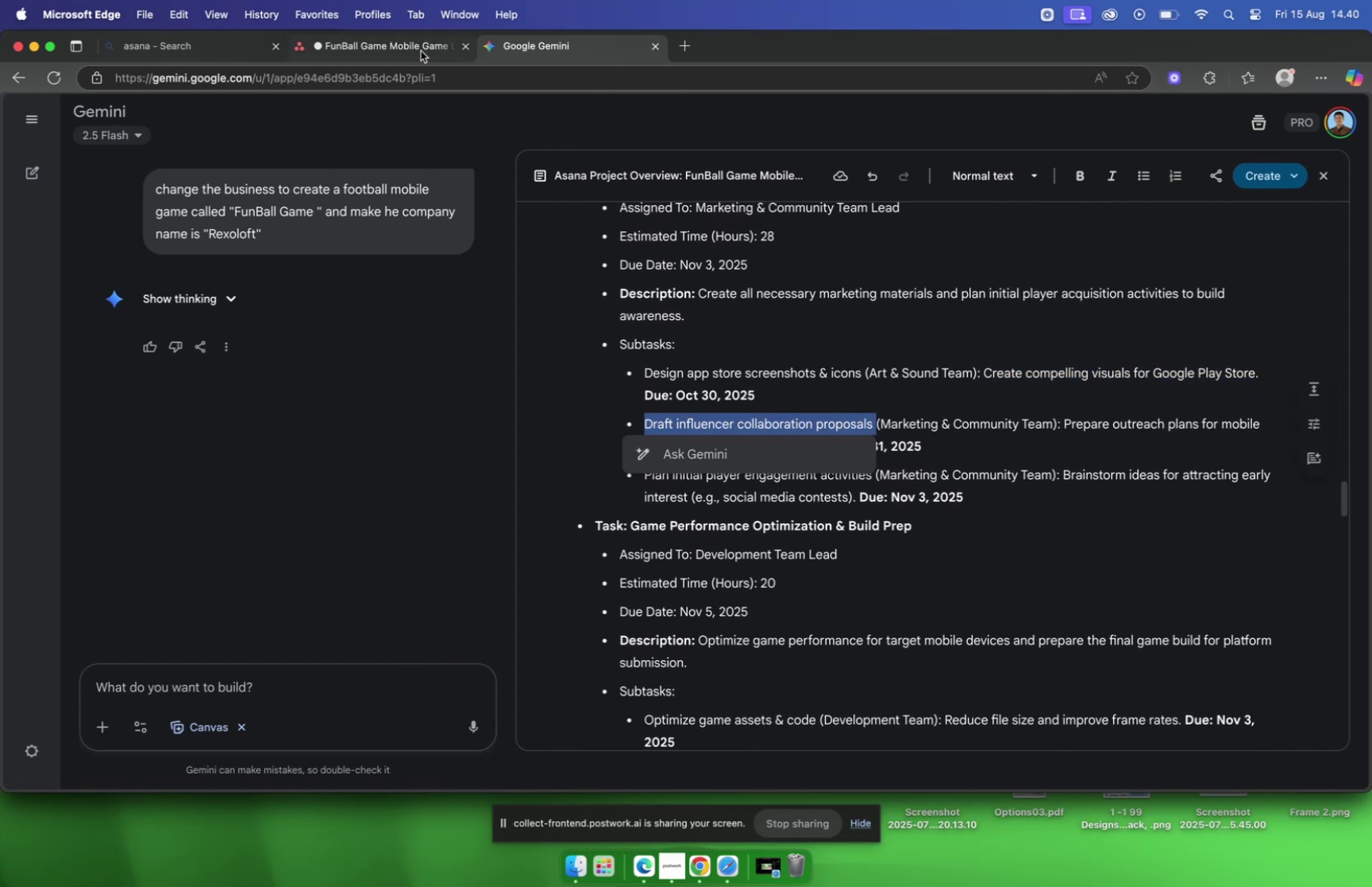 
left_click([407, 51])
 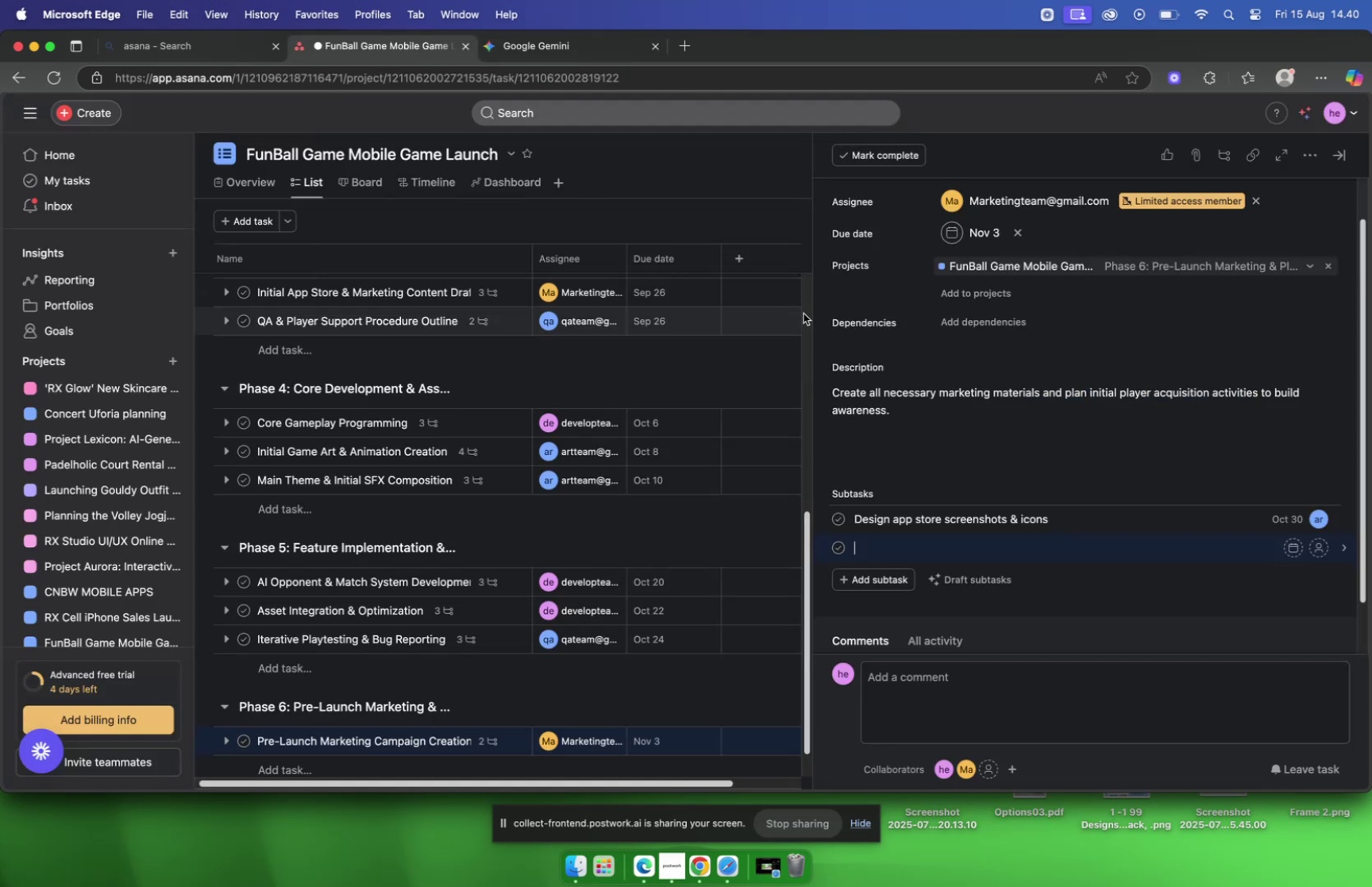 
key(Meta+V)
 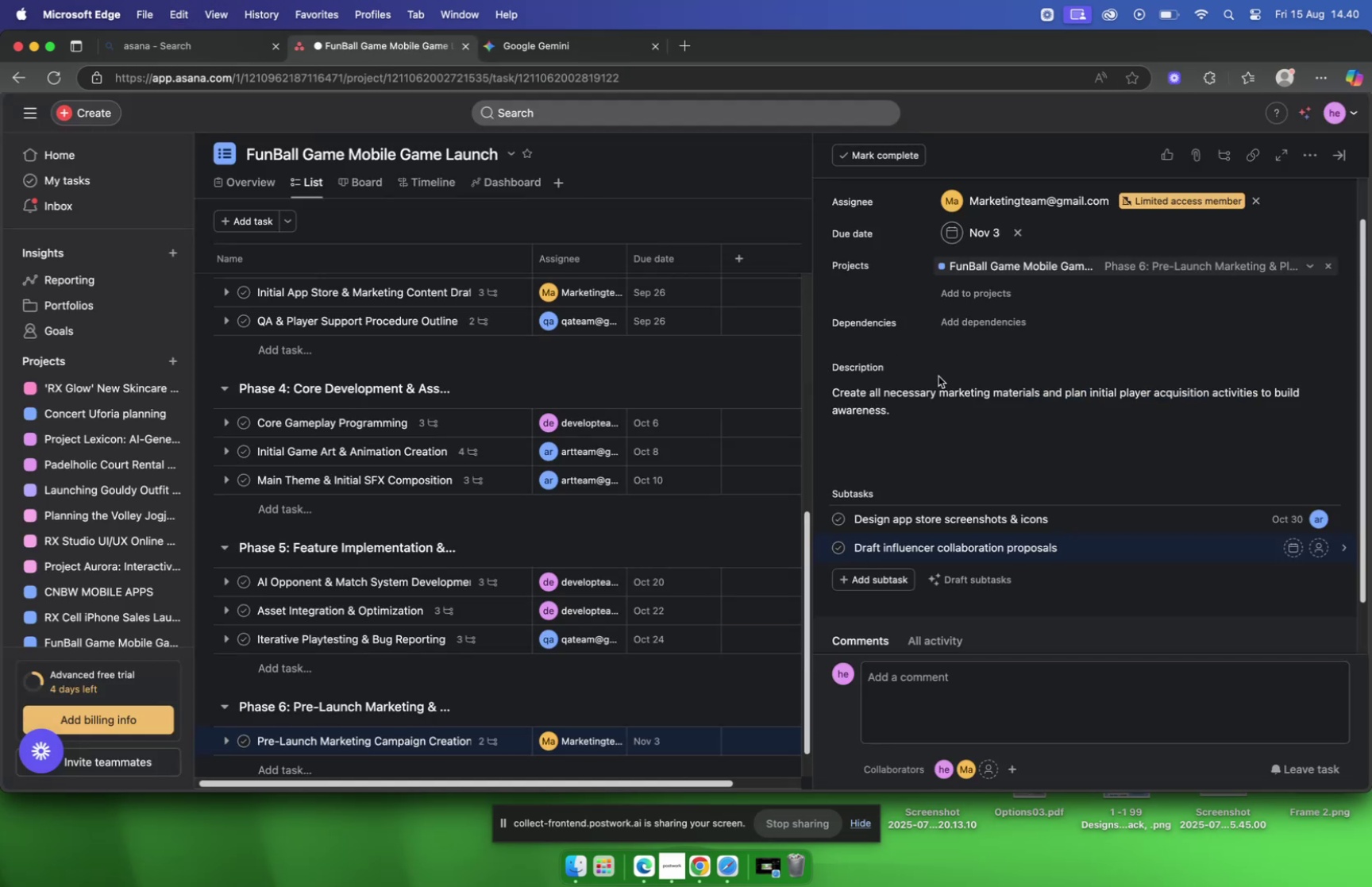 
key(Backspace)
 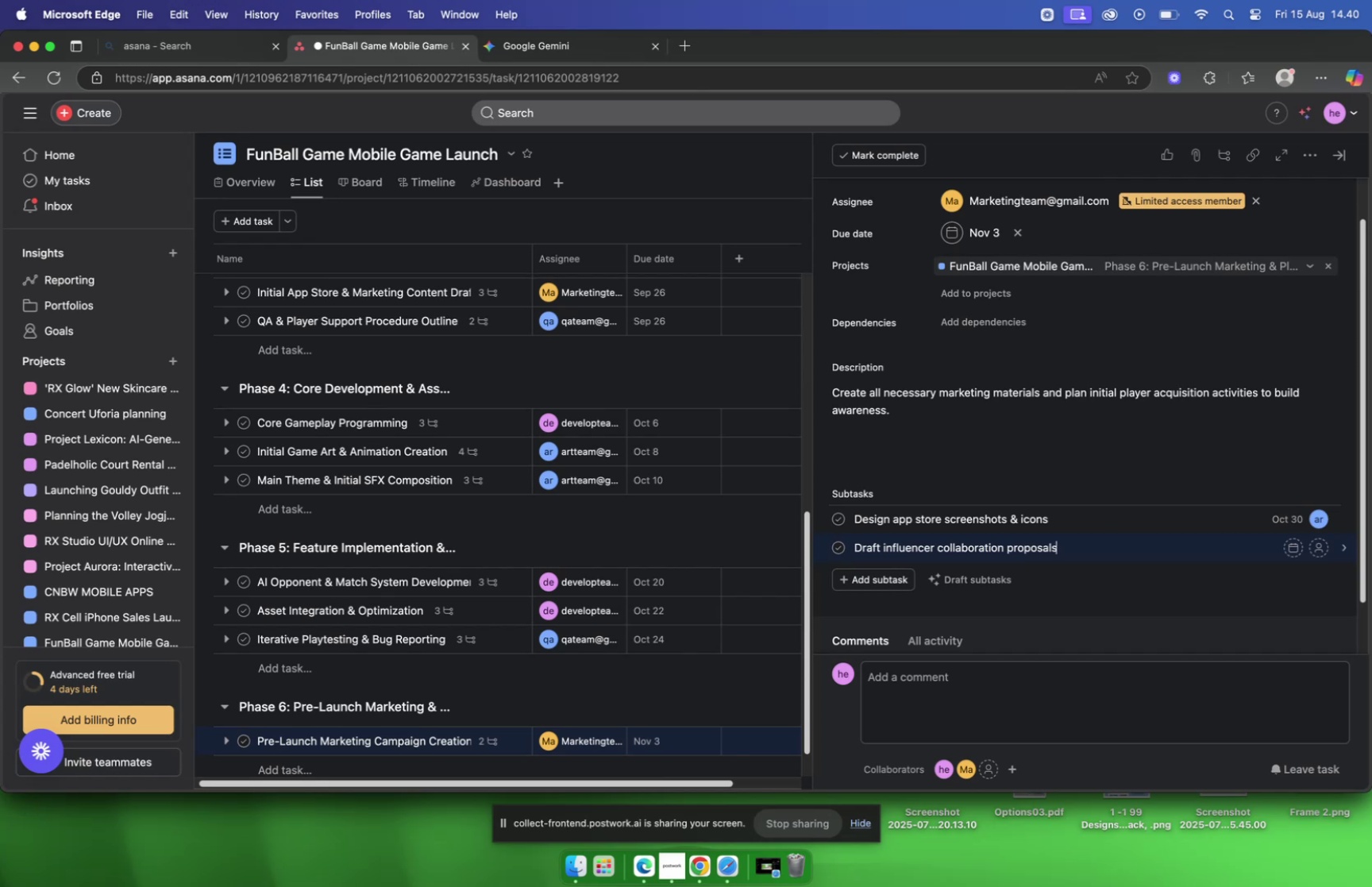 
wait(6.73)
 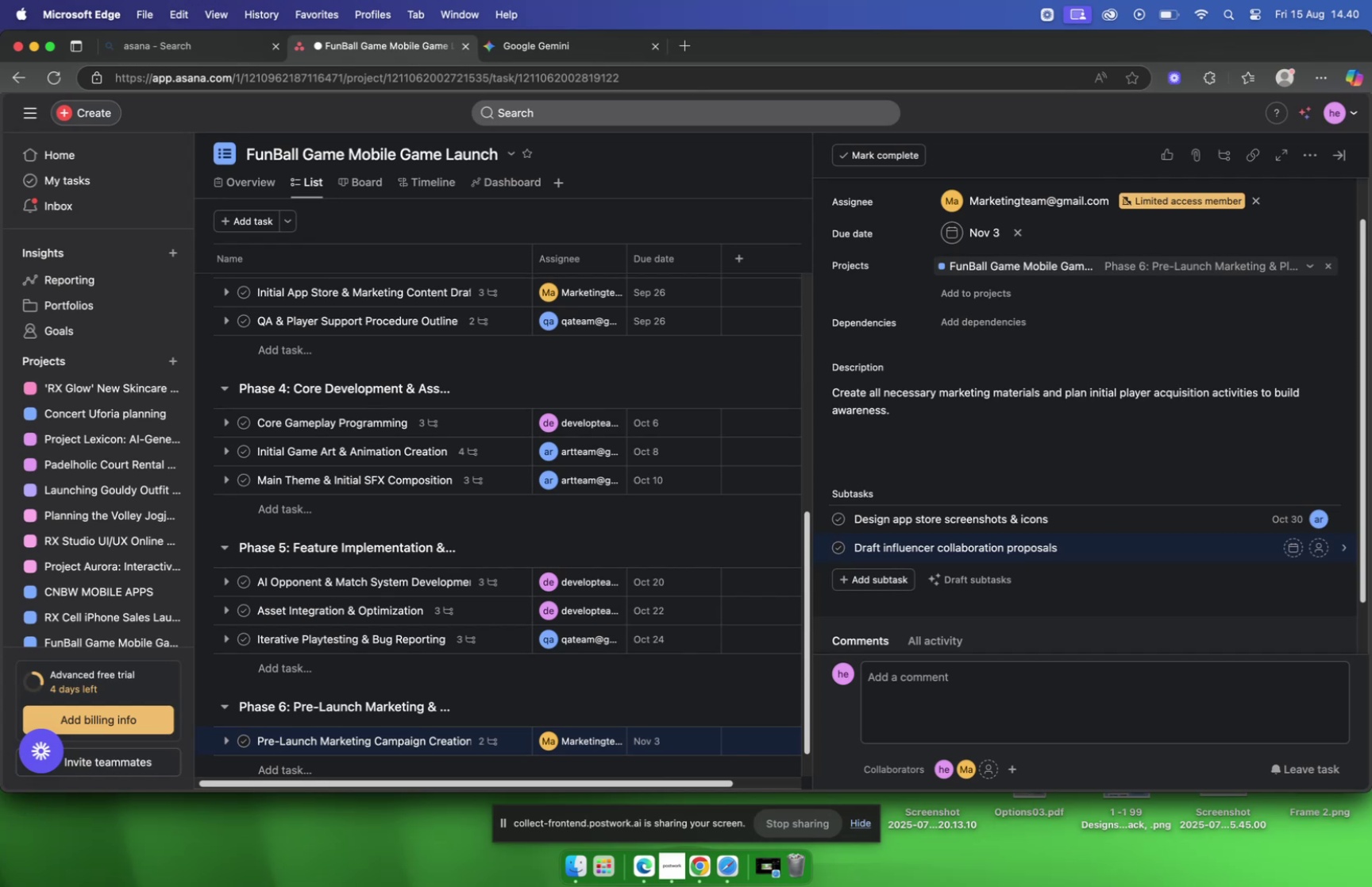 
left_click([1134, 547])
 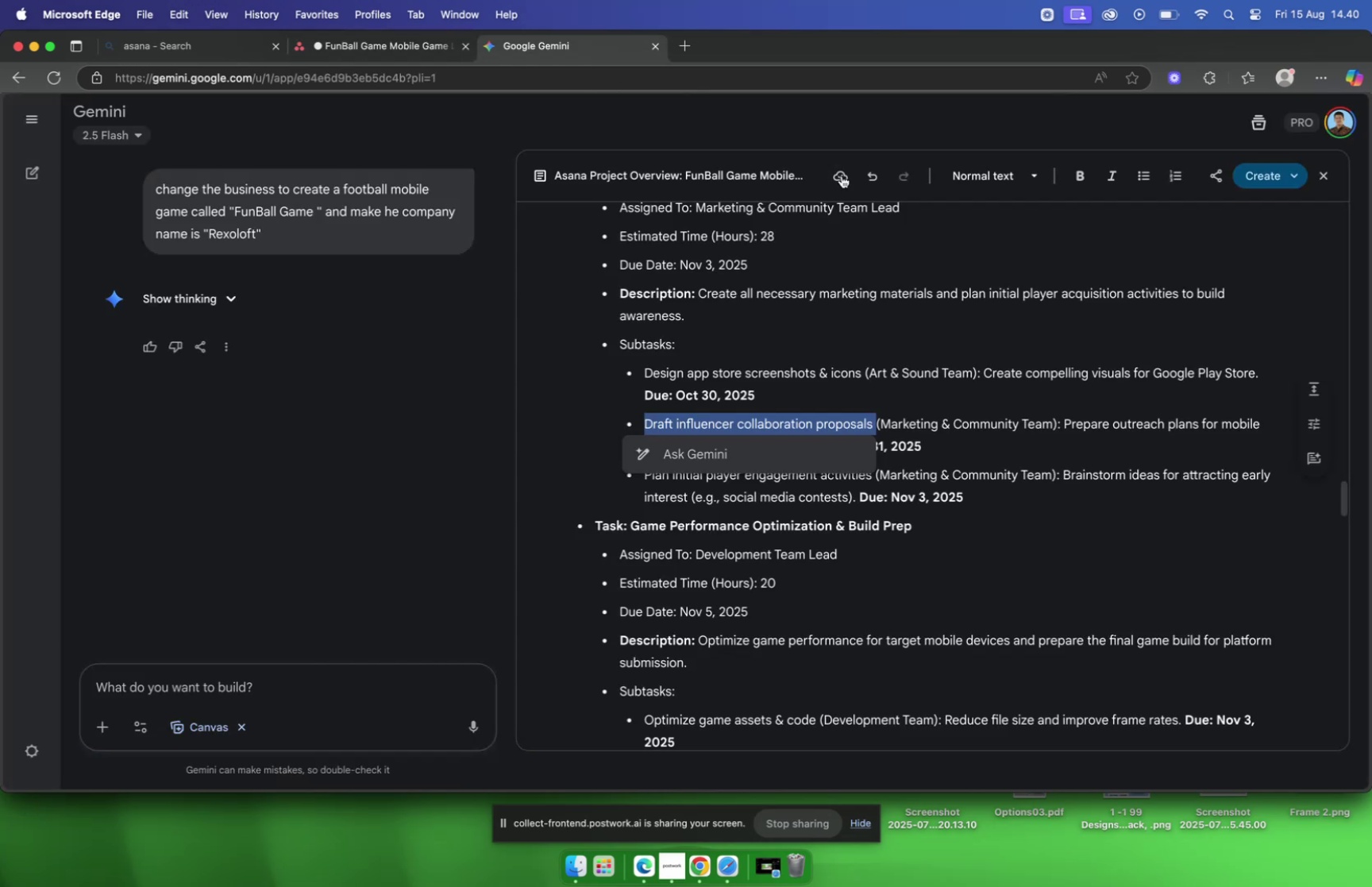 
left_click([1004, 423])
 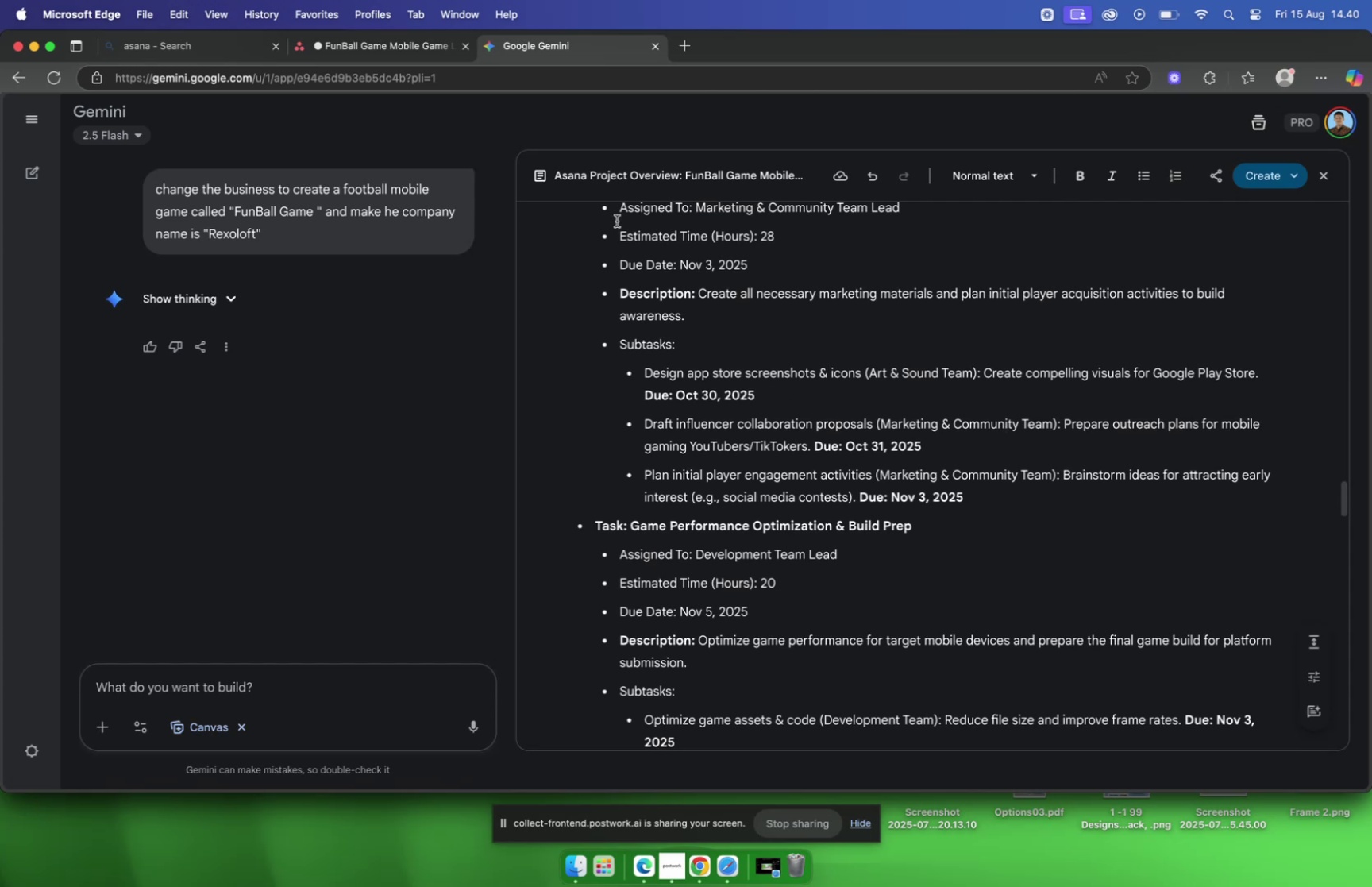 
mouse_move([426, 86])
 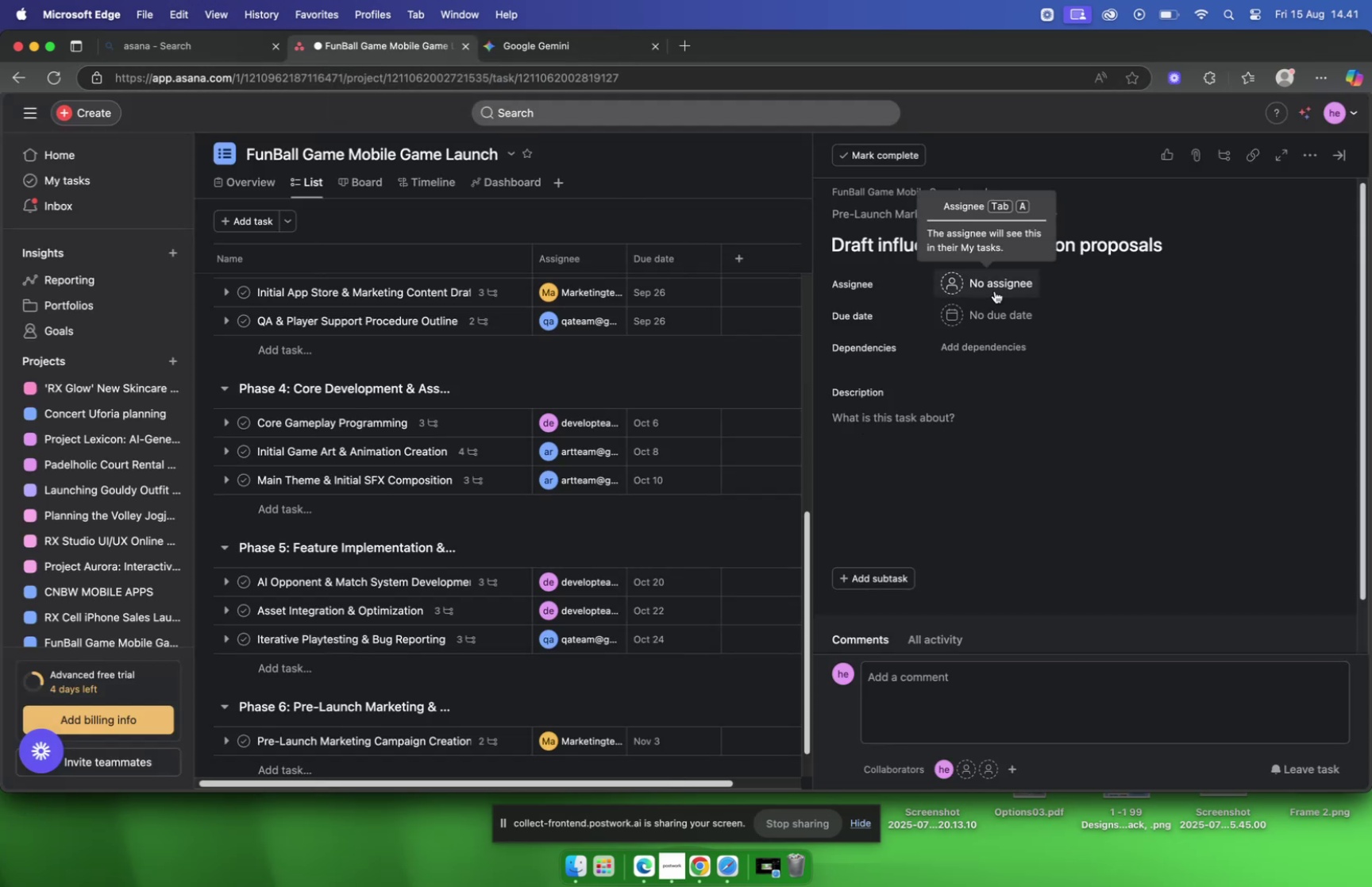 
left_click([995, 291])
 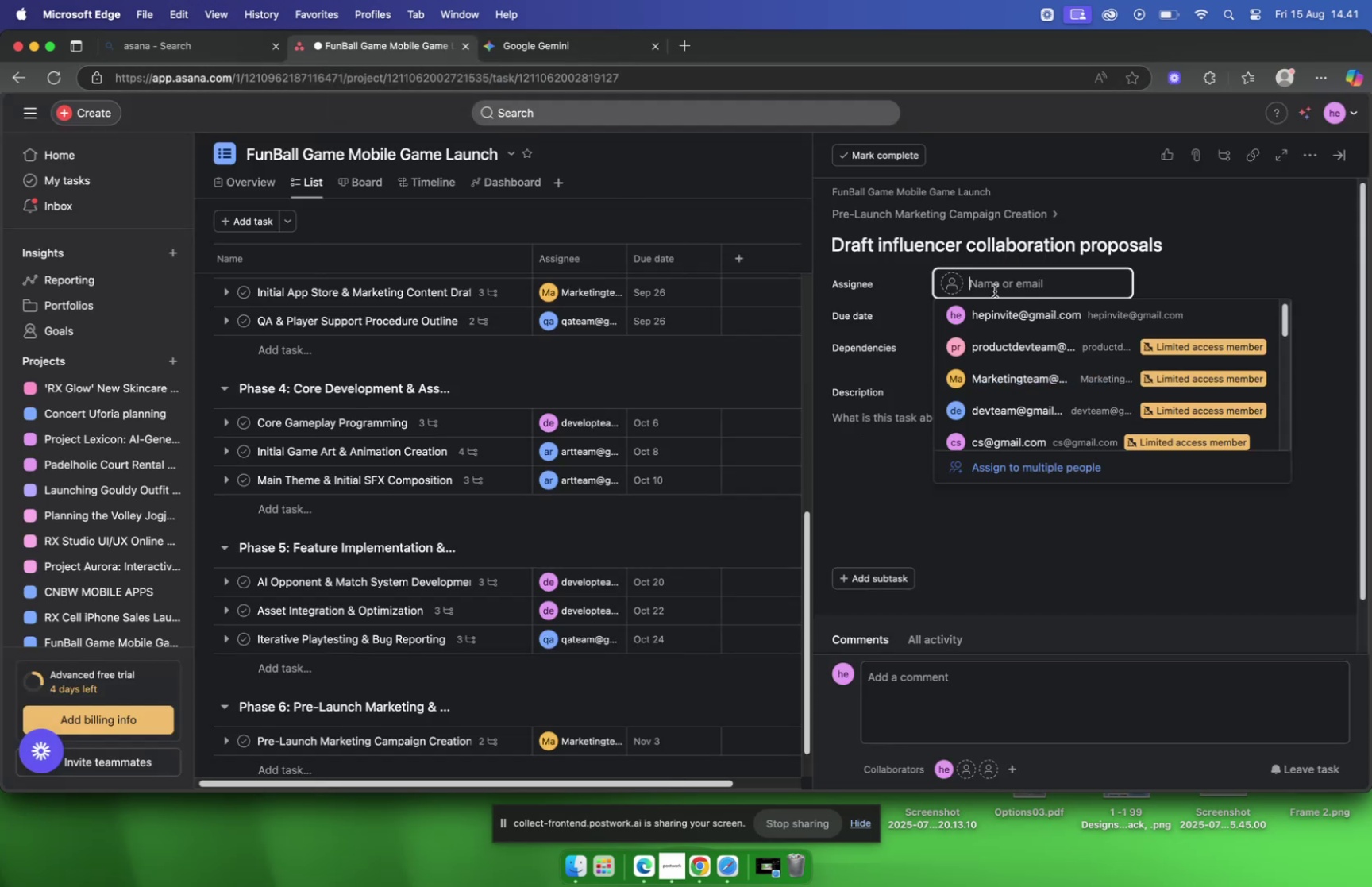 
type(market)
 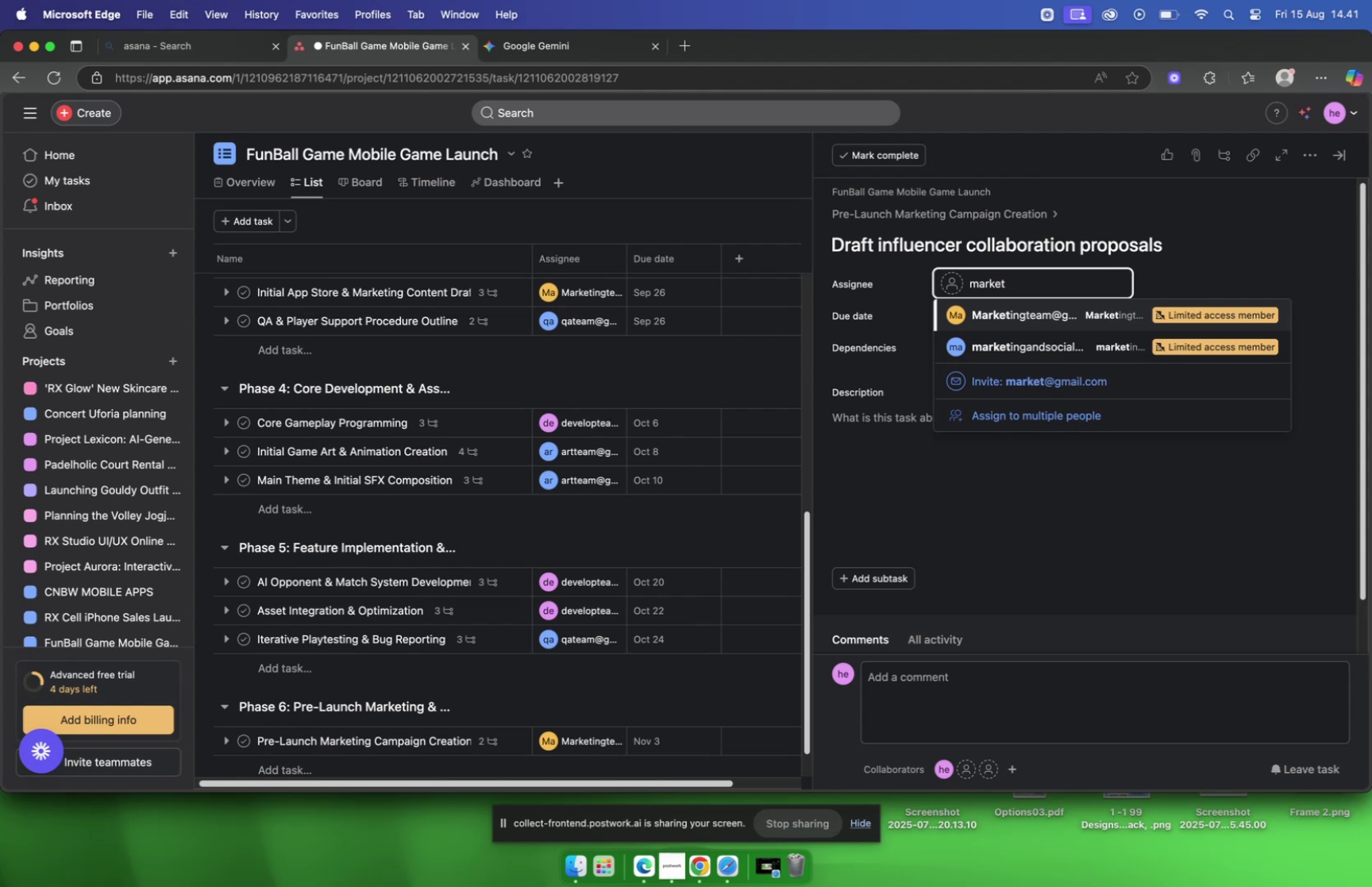 
key(Enter)
 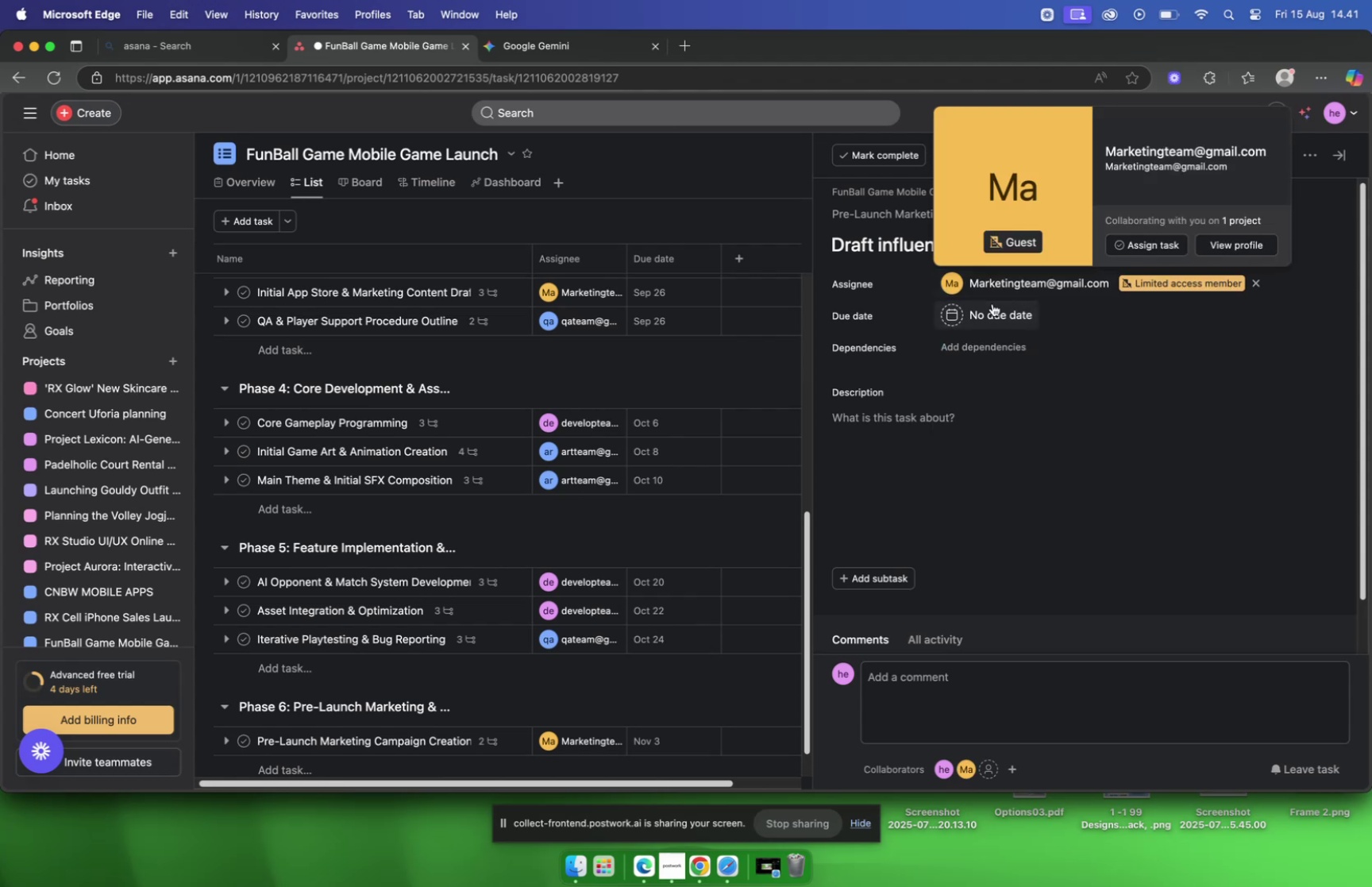 
left_click([992, 303])
 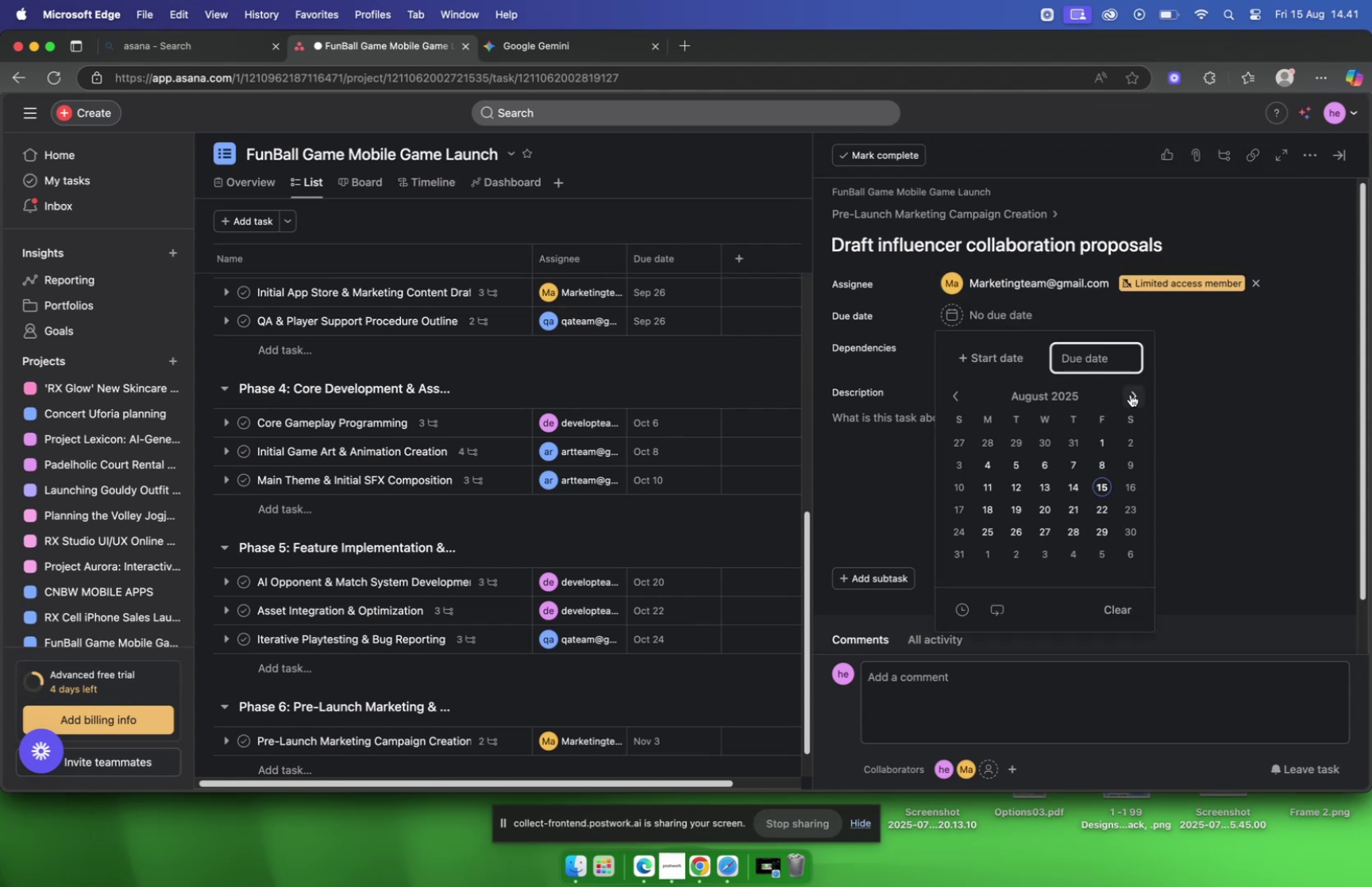 
left_click([1130, 395])
 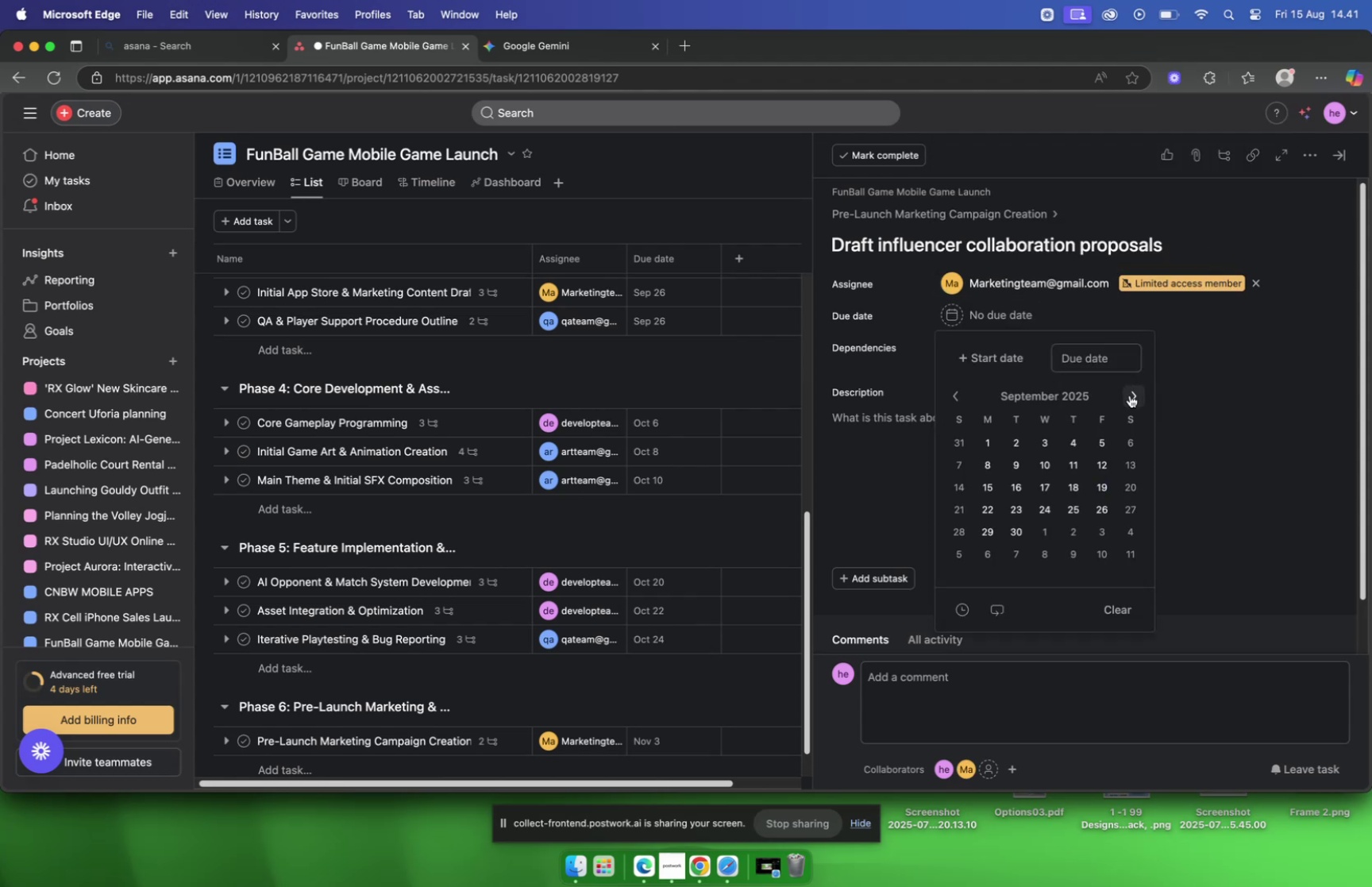 
left_click([1130, 395])
 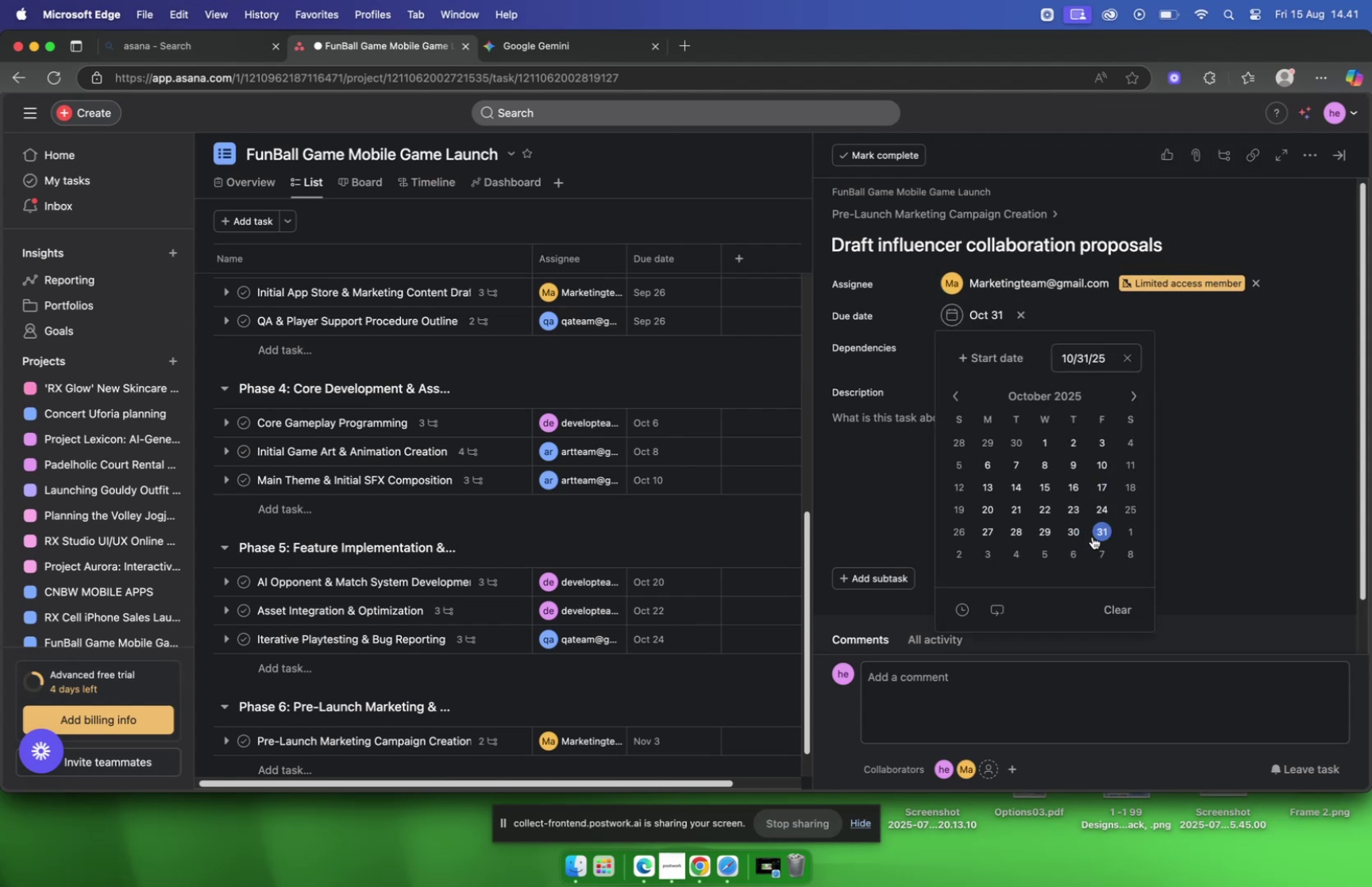 
left_click([902, 509])
 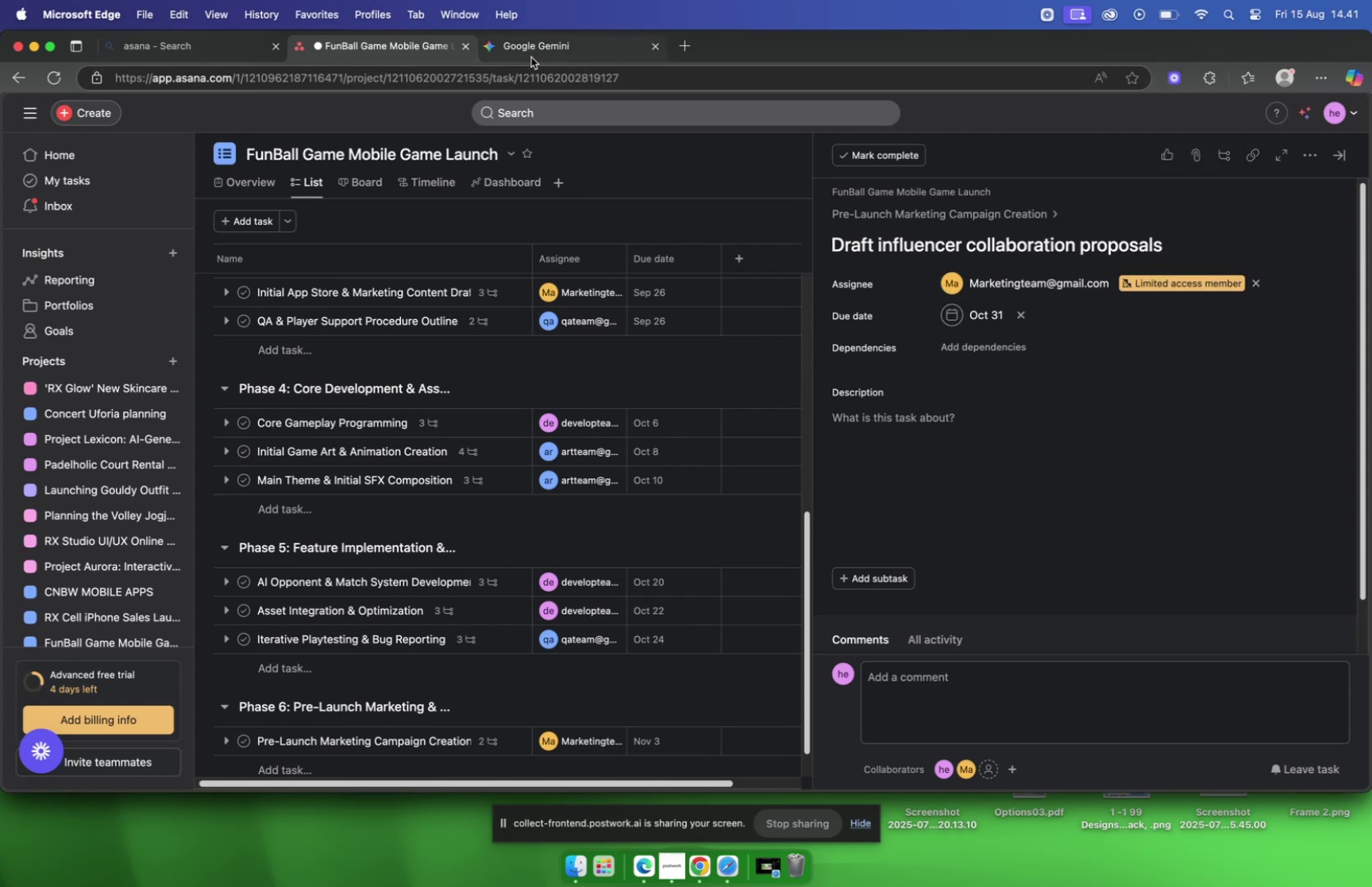 
left_click([531, 56])
 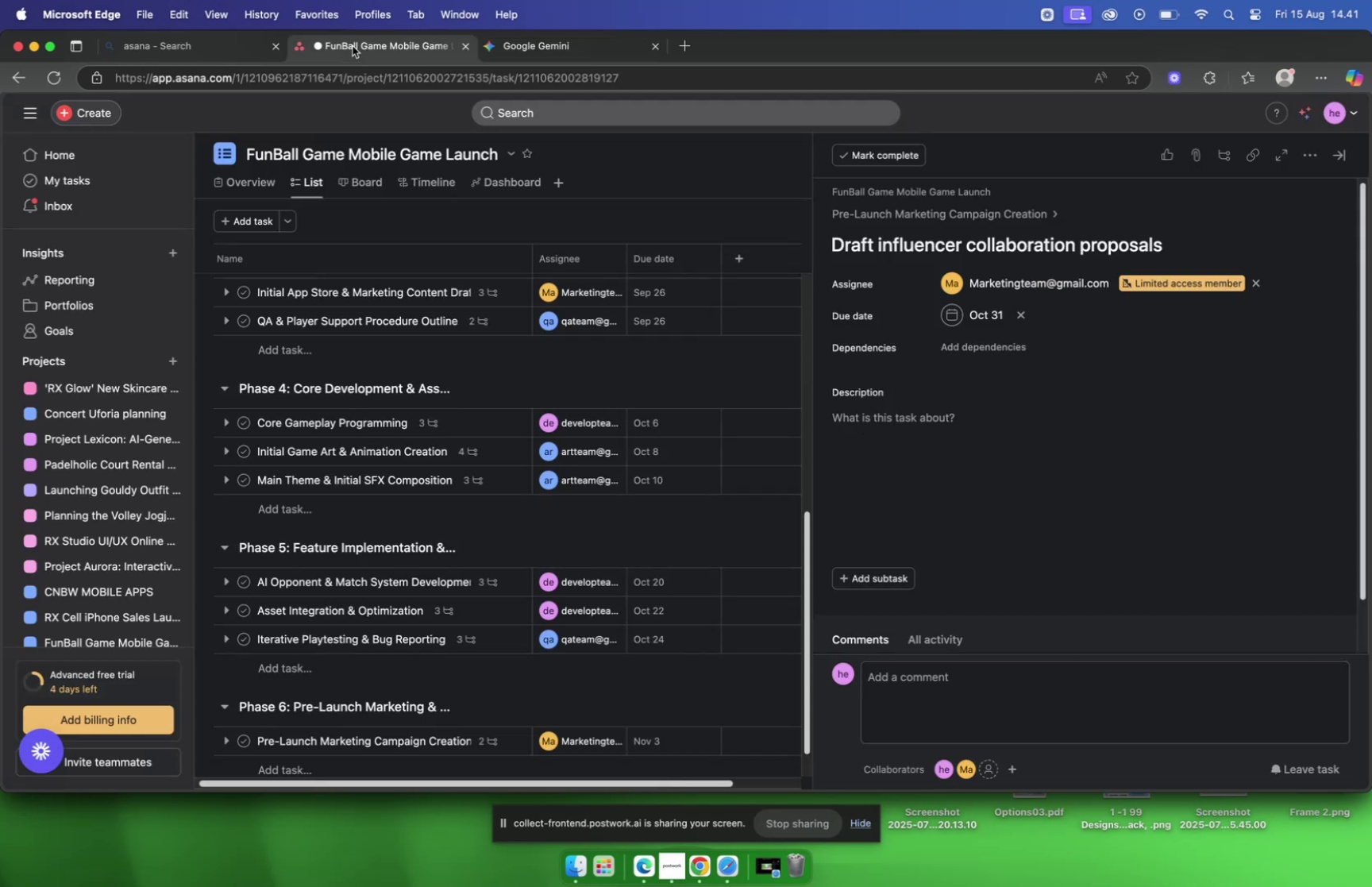 
left_click([508, 49])
 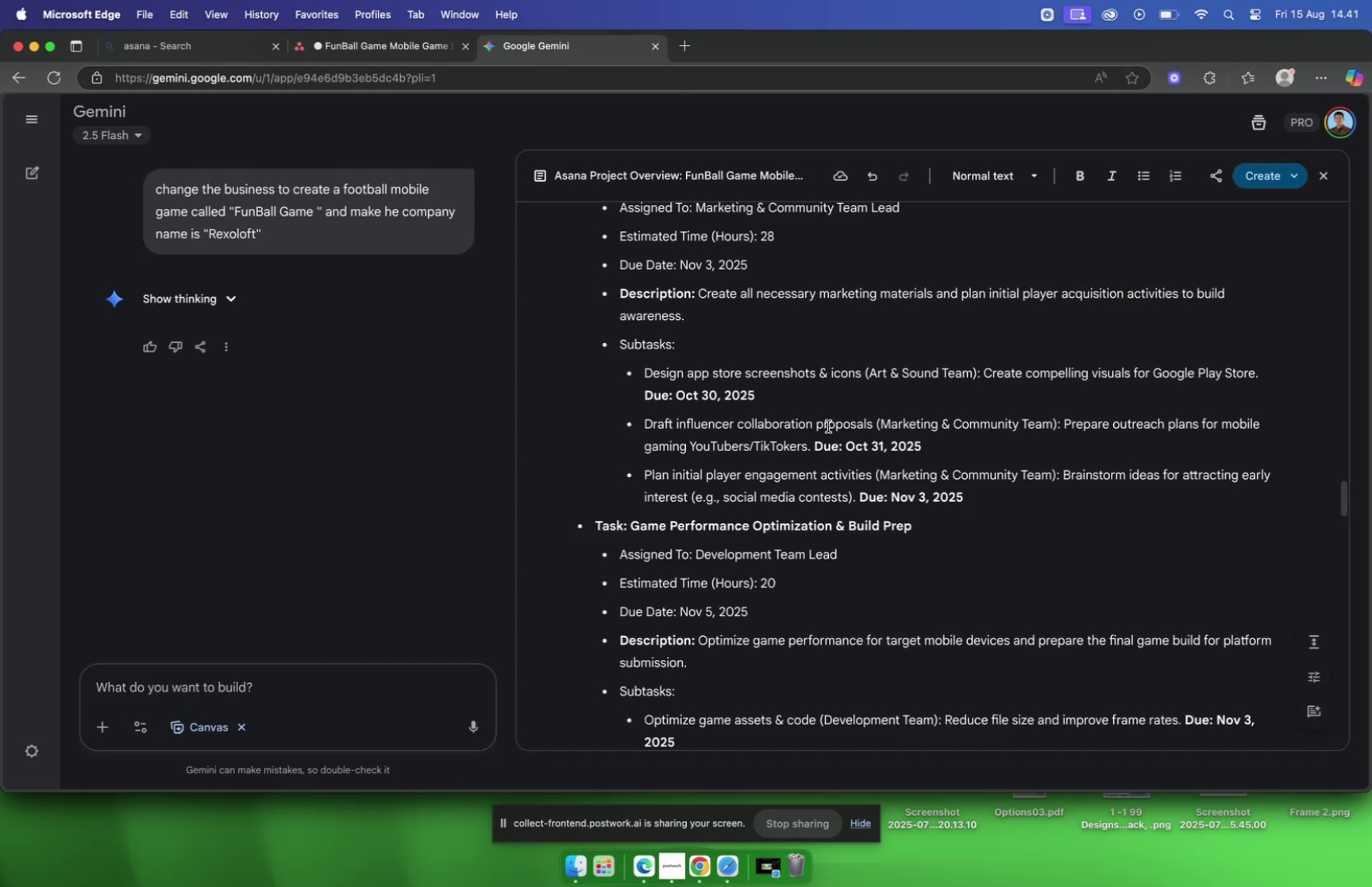 
wait(7.13)
 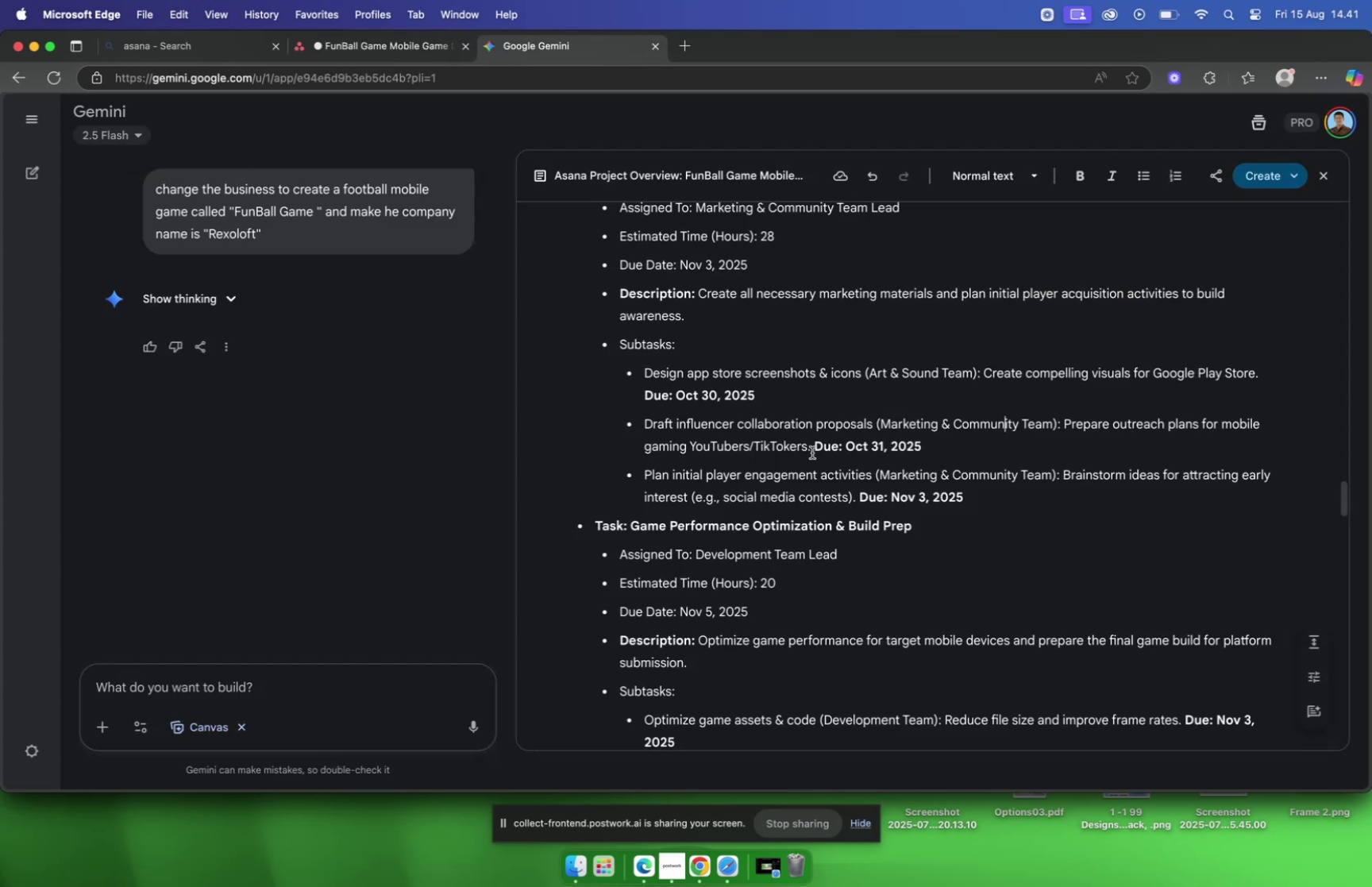 
left_click_drag(start_coordinate=[811, 450], to_coordinate=[1066, 432])
 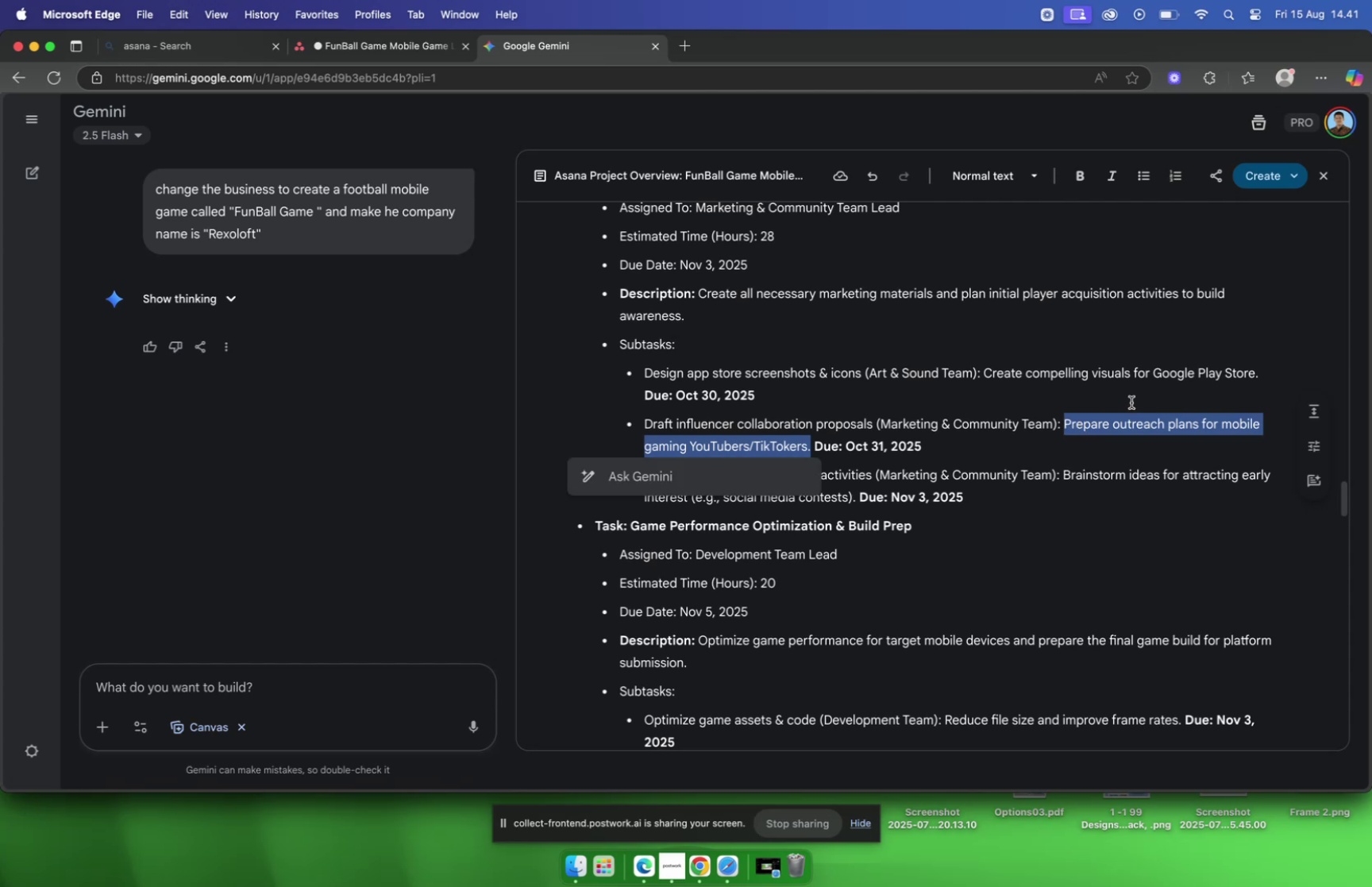 
key(Meta+C)
 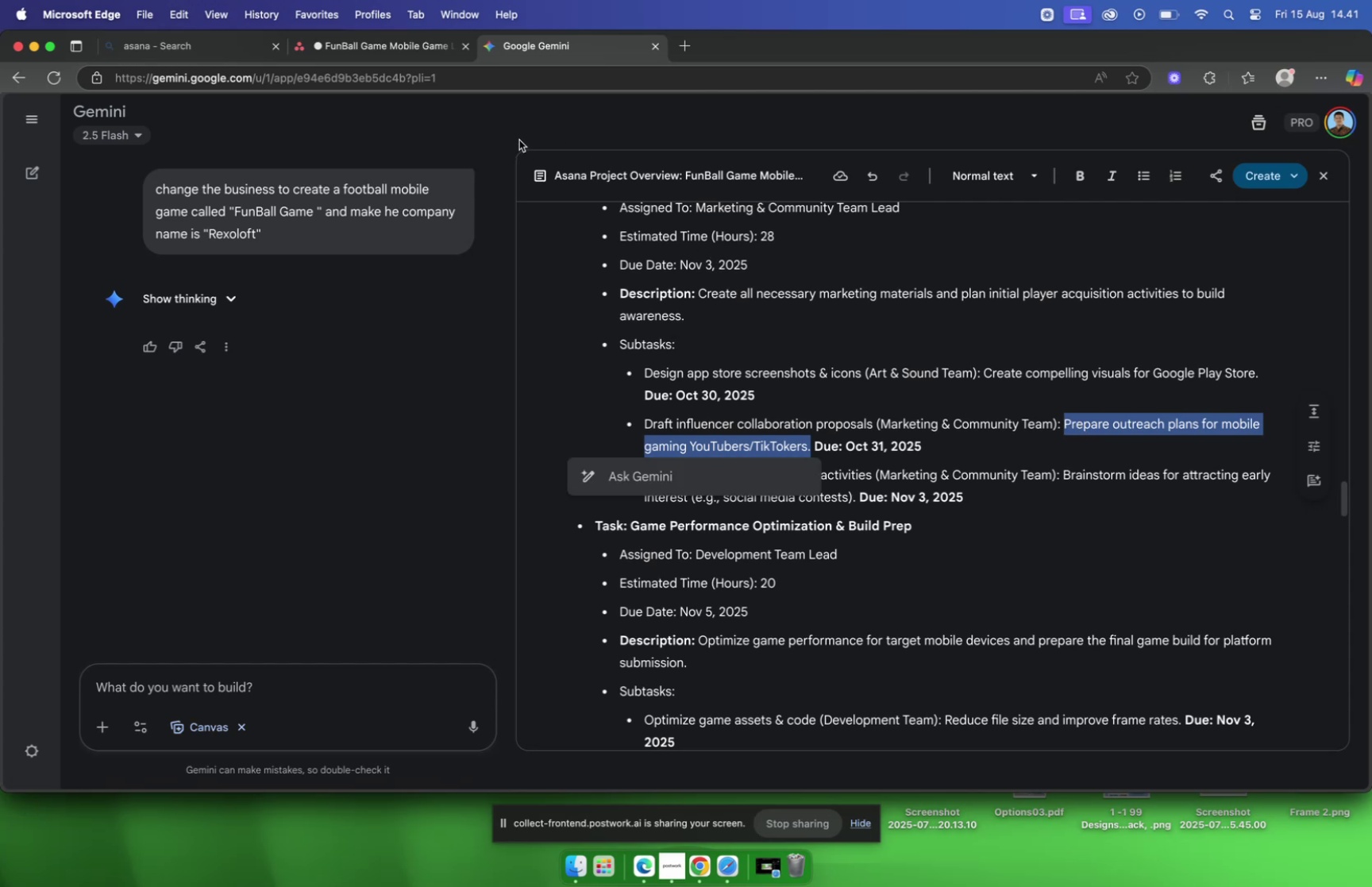 
left_click([370, 52])
 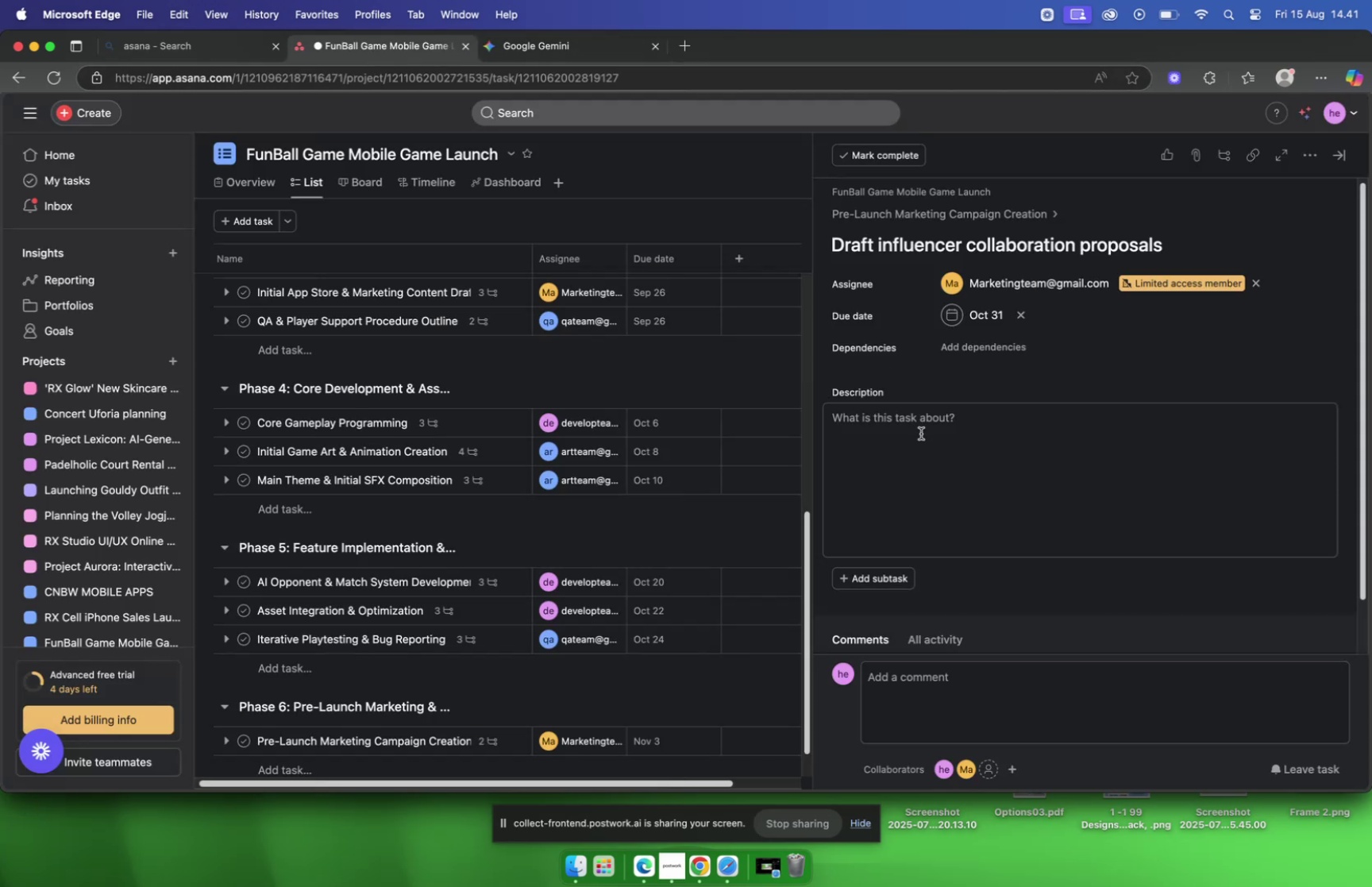 
left_click([920, 434])
 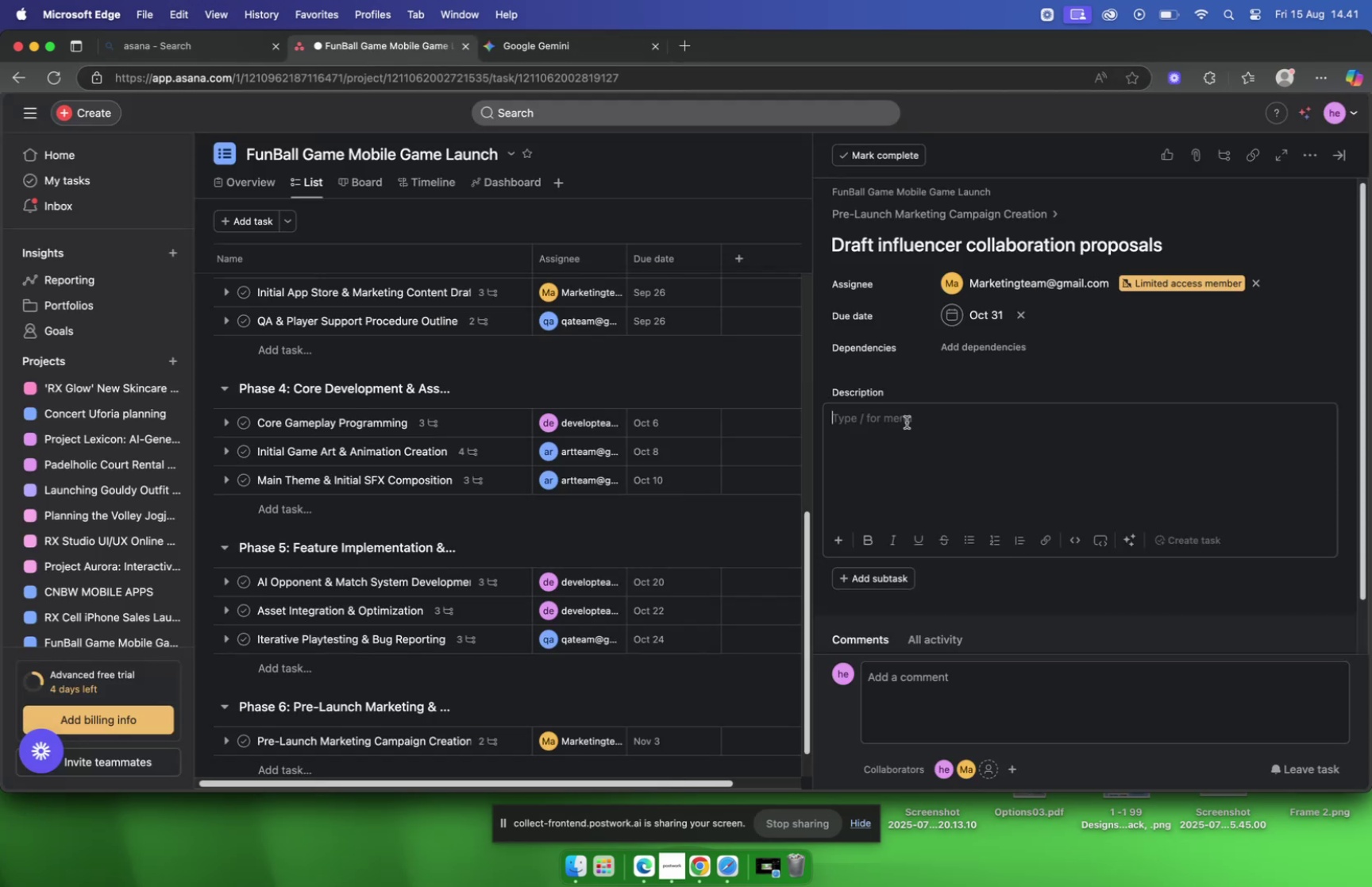 
key(Meta+V)
 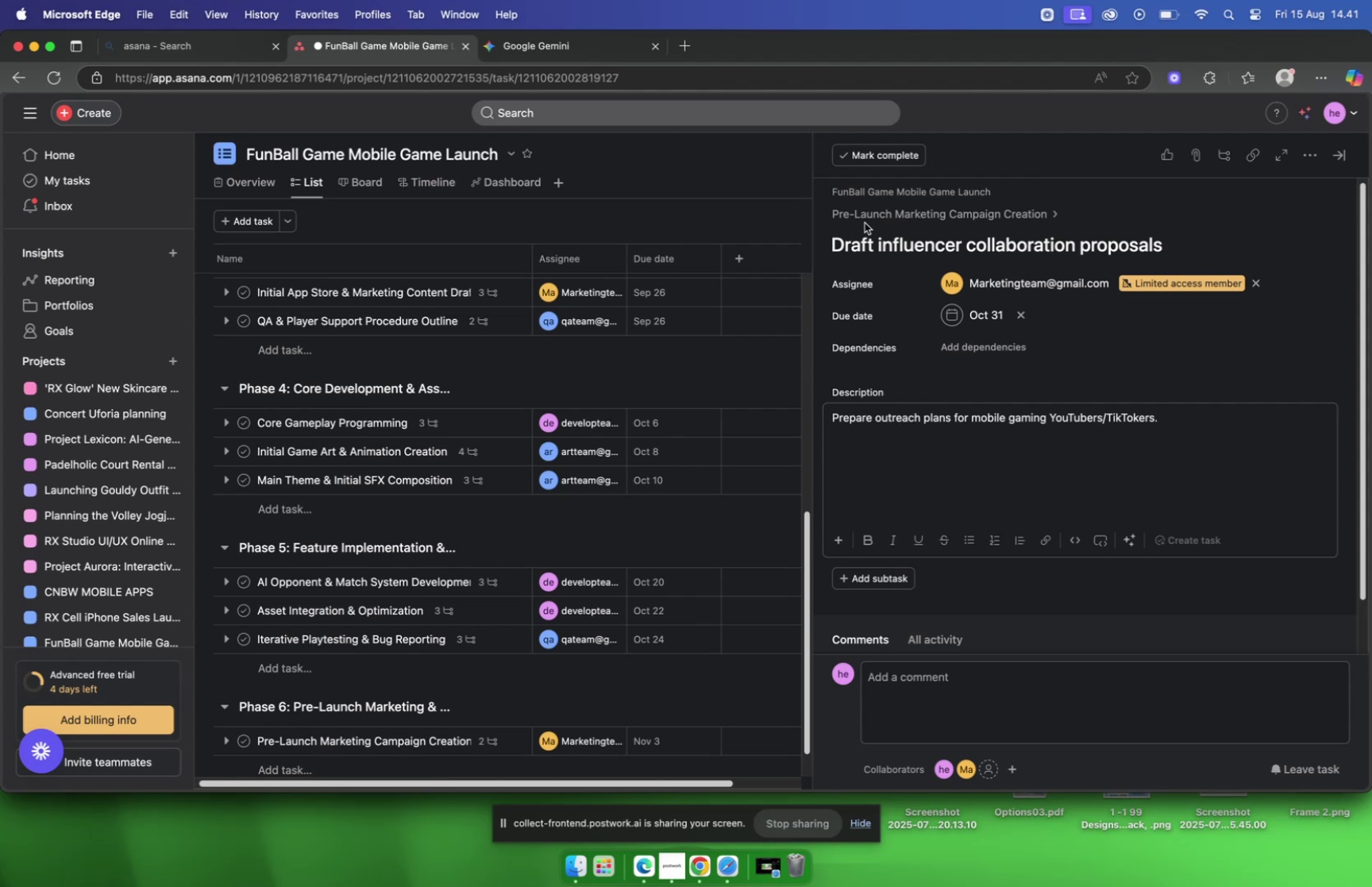 
left_click([864, 218])
 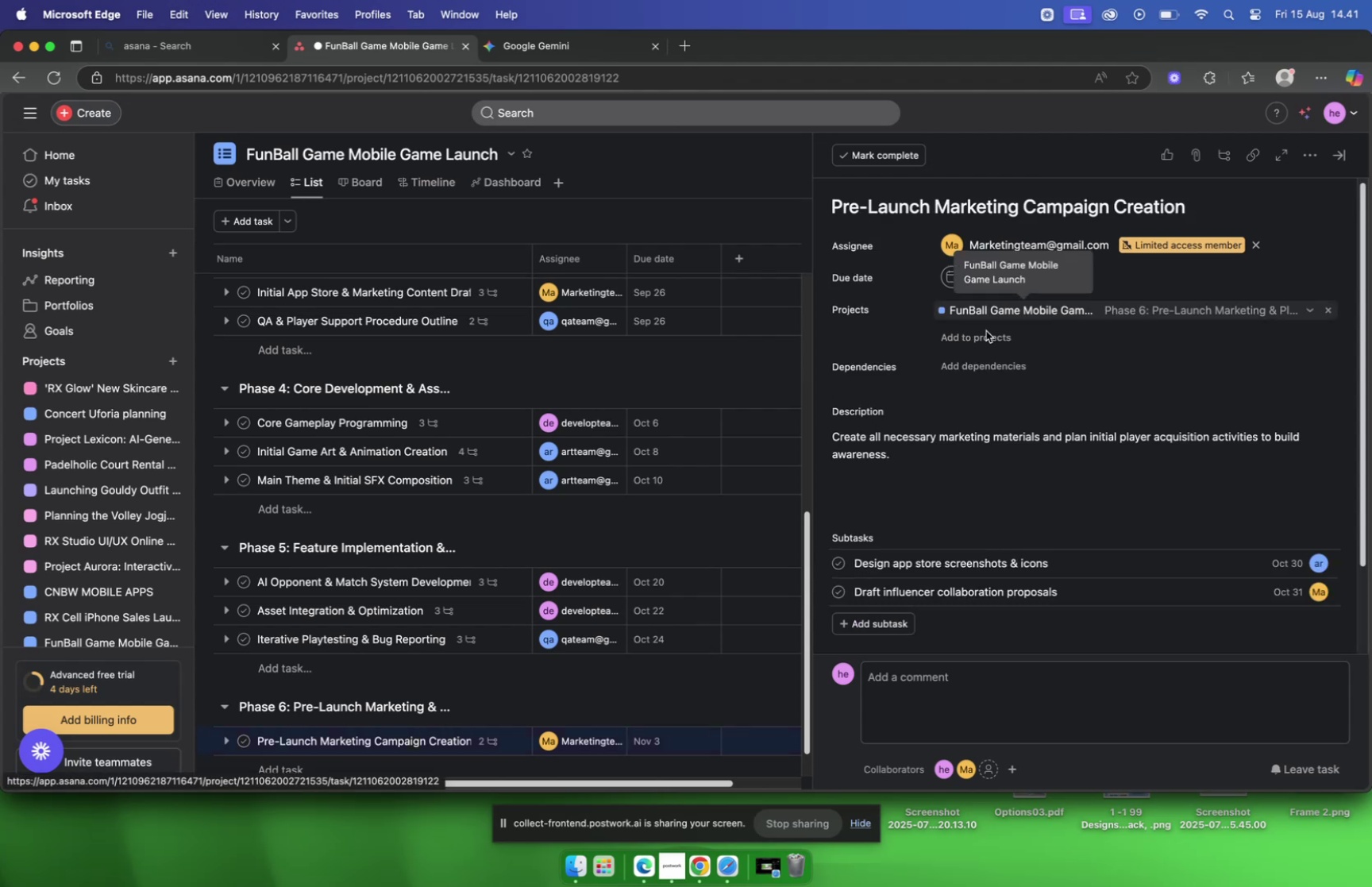 
scroll: coordinate [942, 472], scroll_direction: down, amount: 5.0
 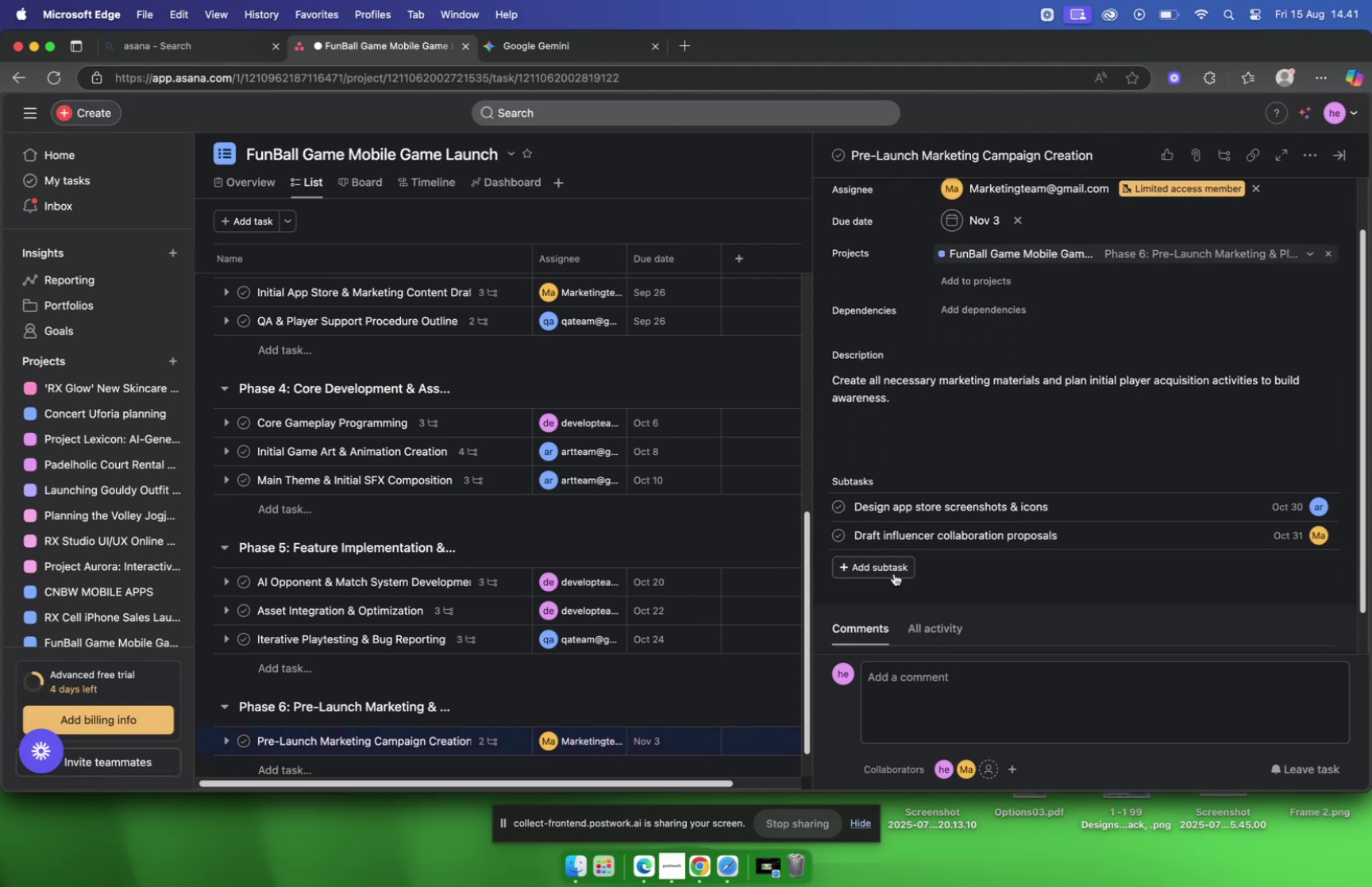 
left_click([894, 573])
 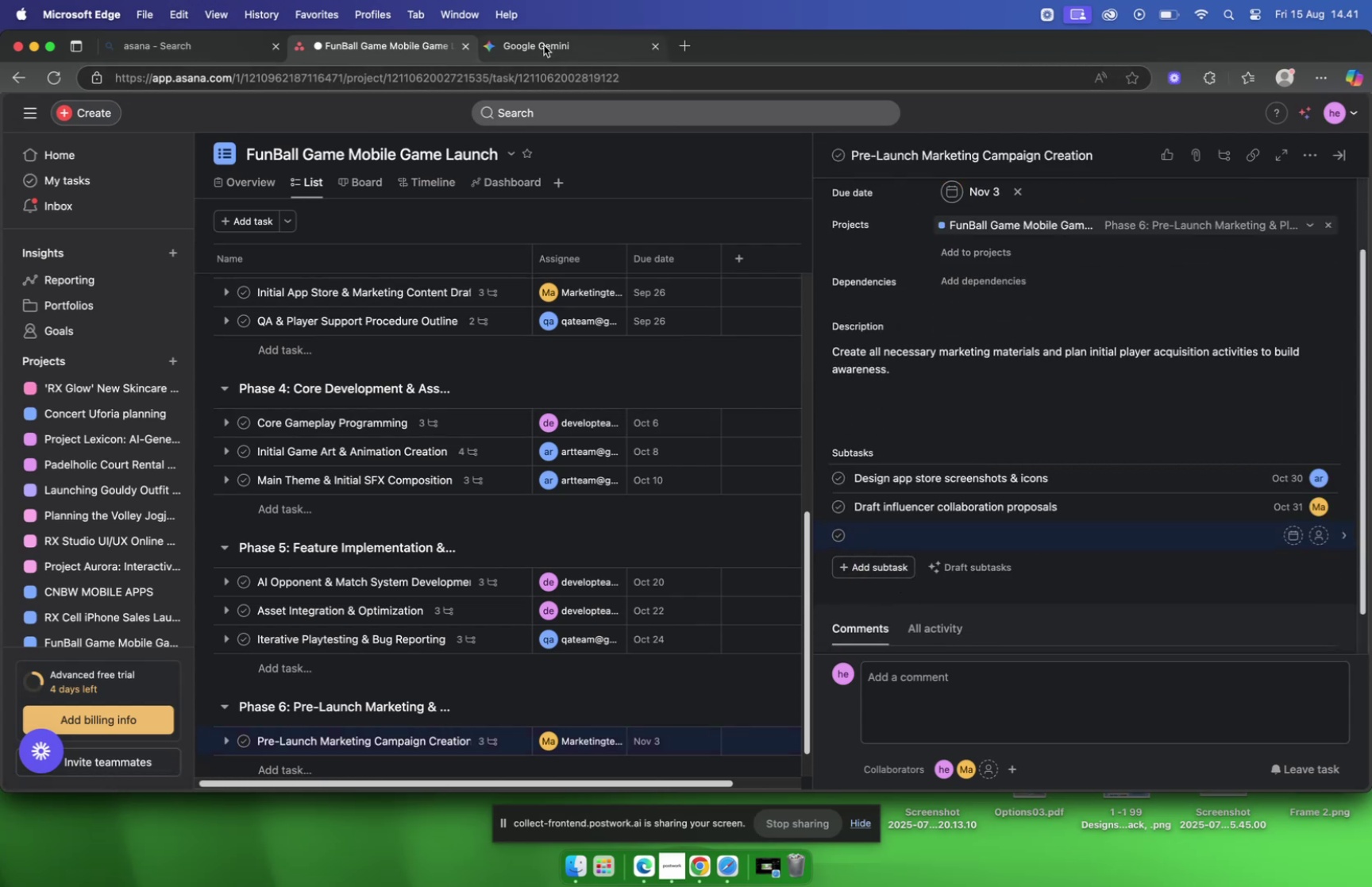 
scroll: coordinate [774, 242], scroll_direction: down, amount: 2.0
 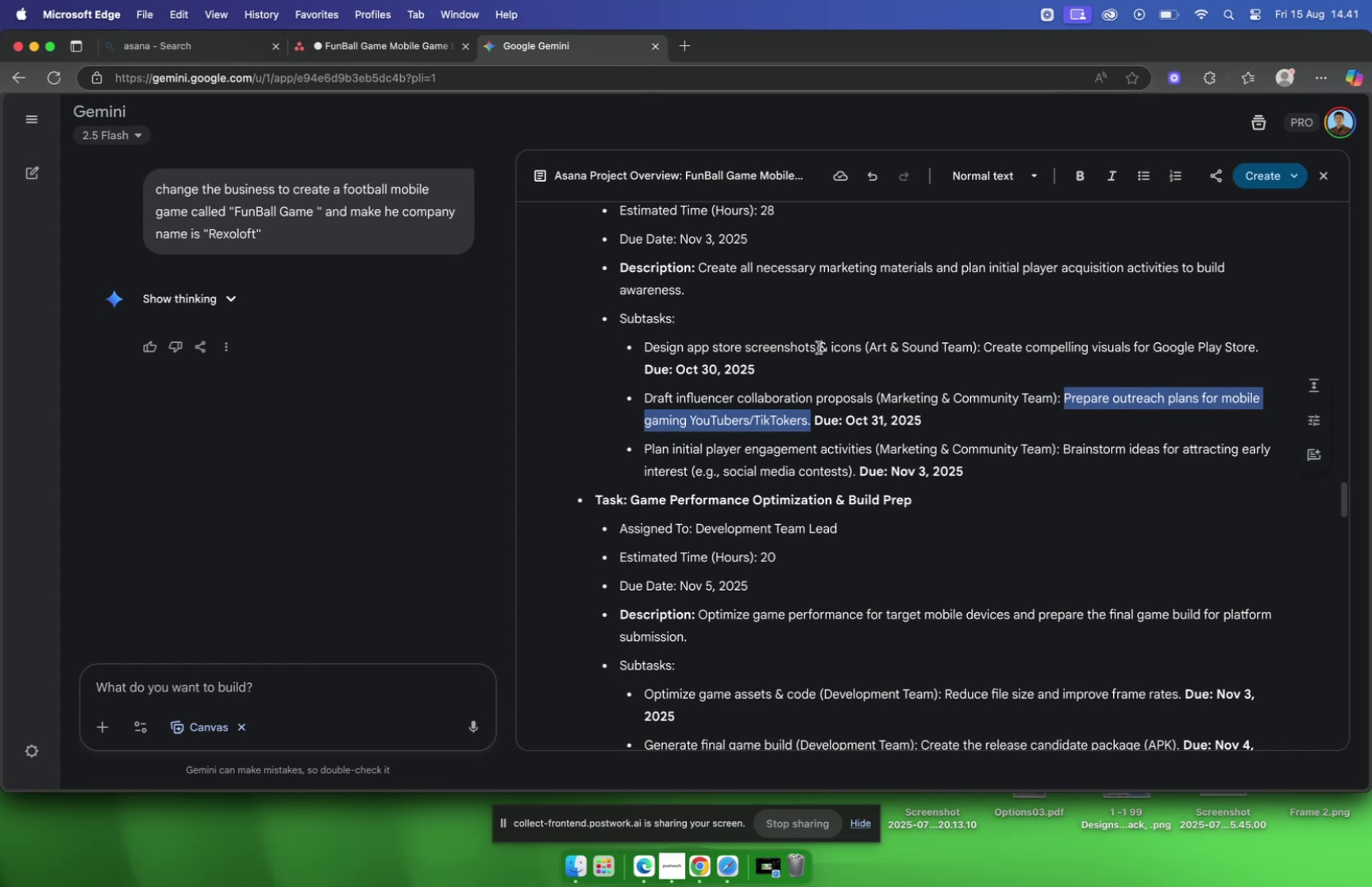 
wait(5.25)
 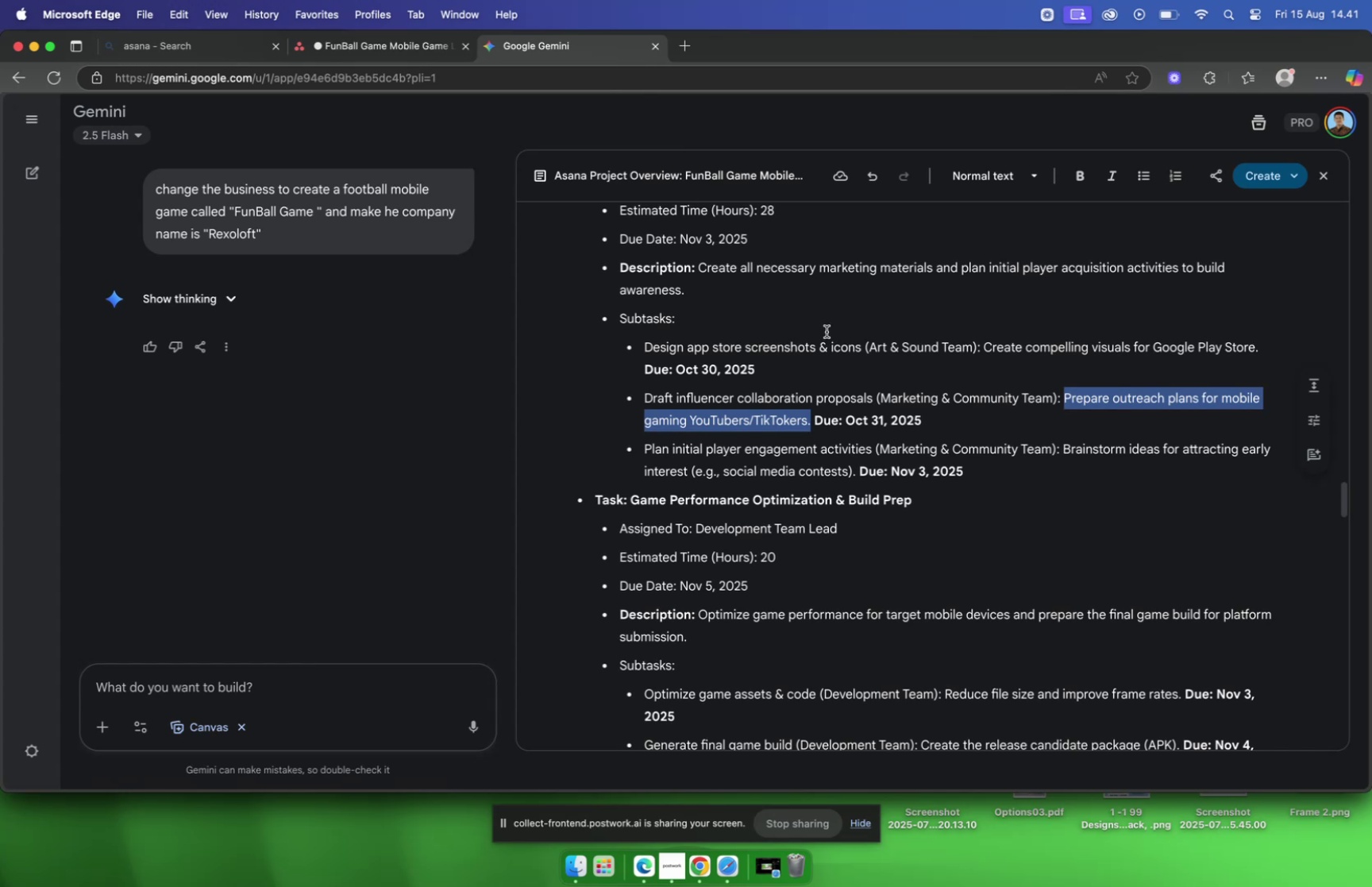 
left_click_drag(start_coordinate=[872, 455], to_coordinate=[646, 455])
 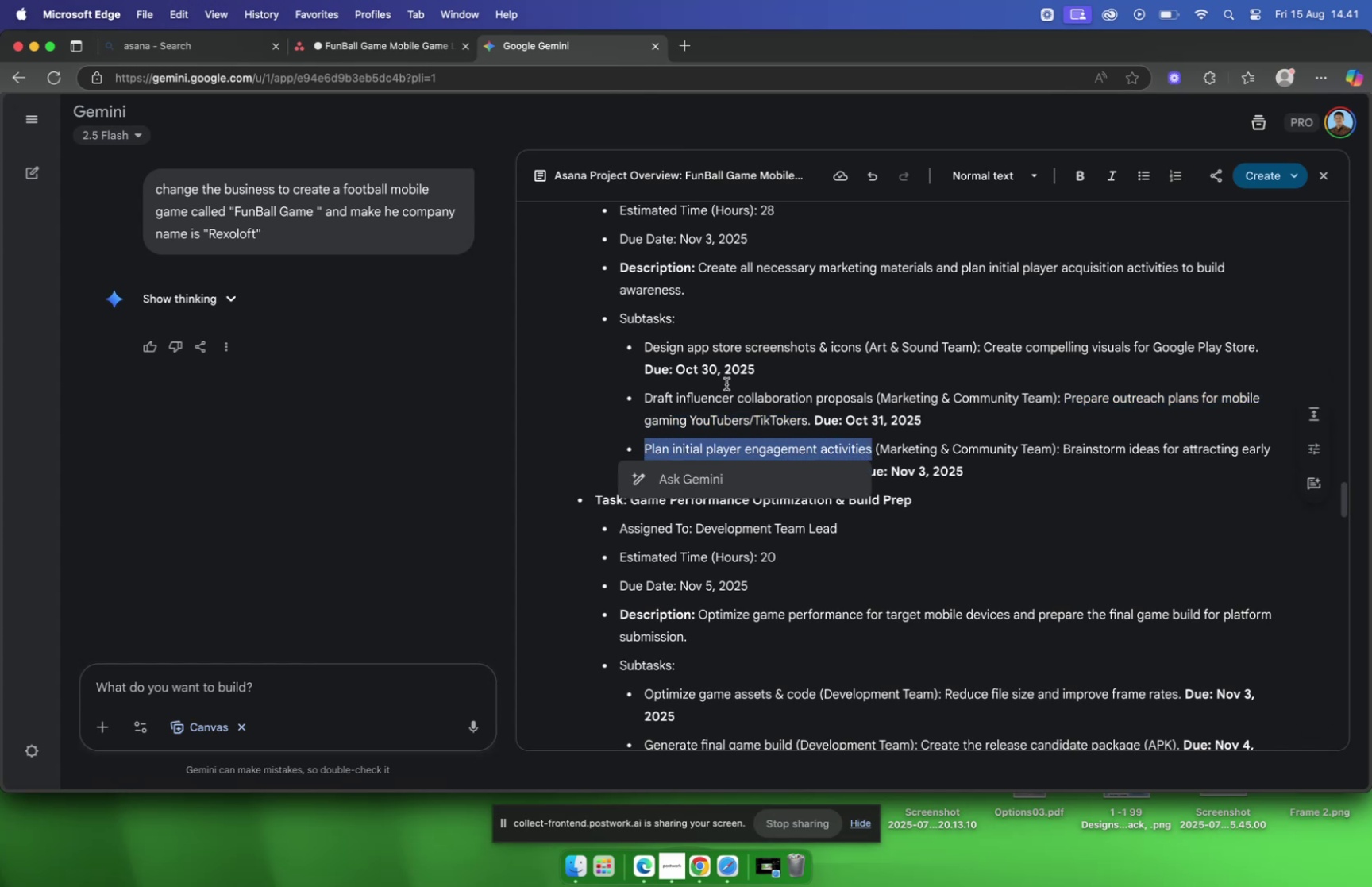 
key(Meta+C)
 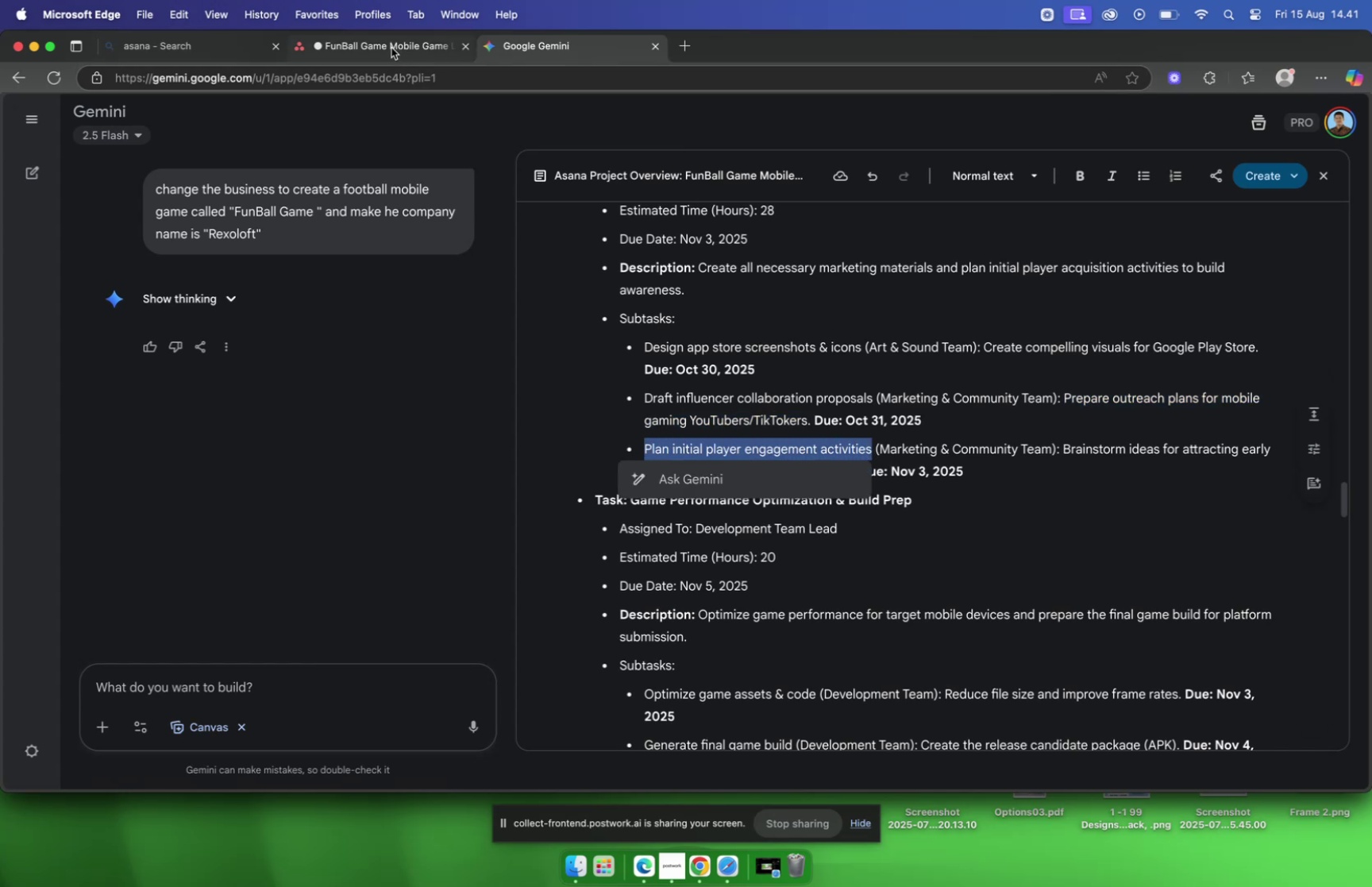 
left_click([391, 48])
 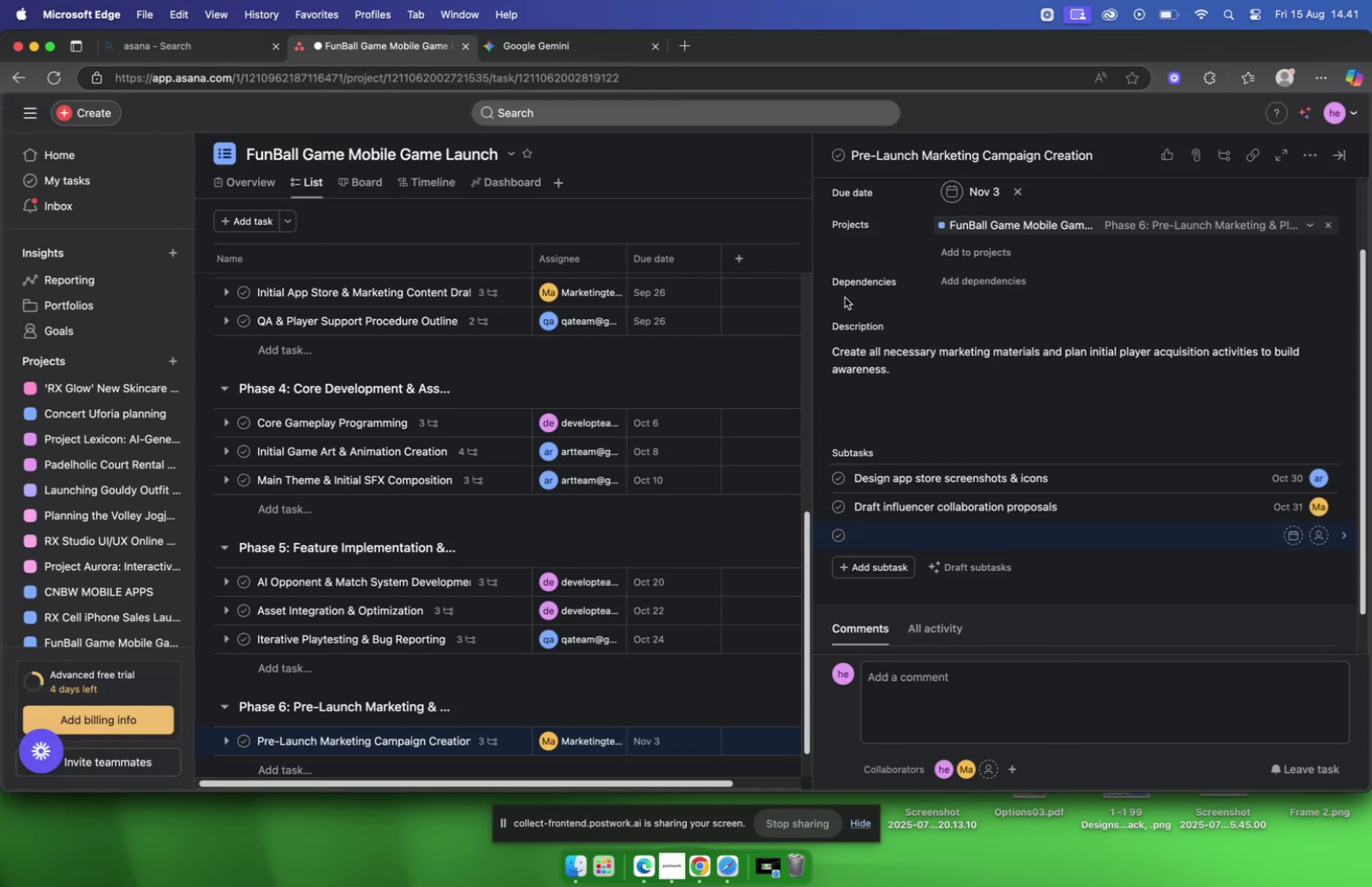 
key(Meta+V)
 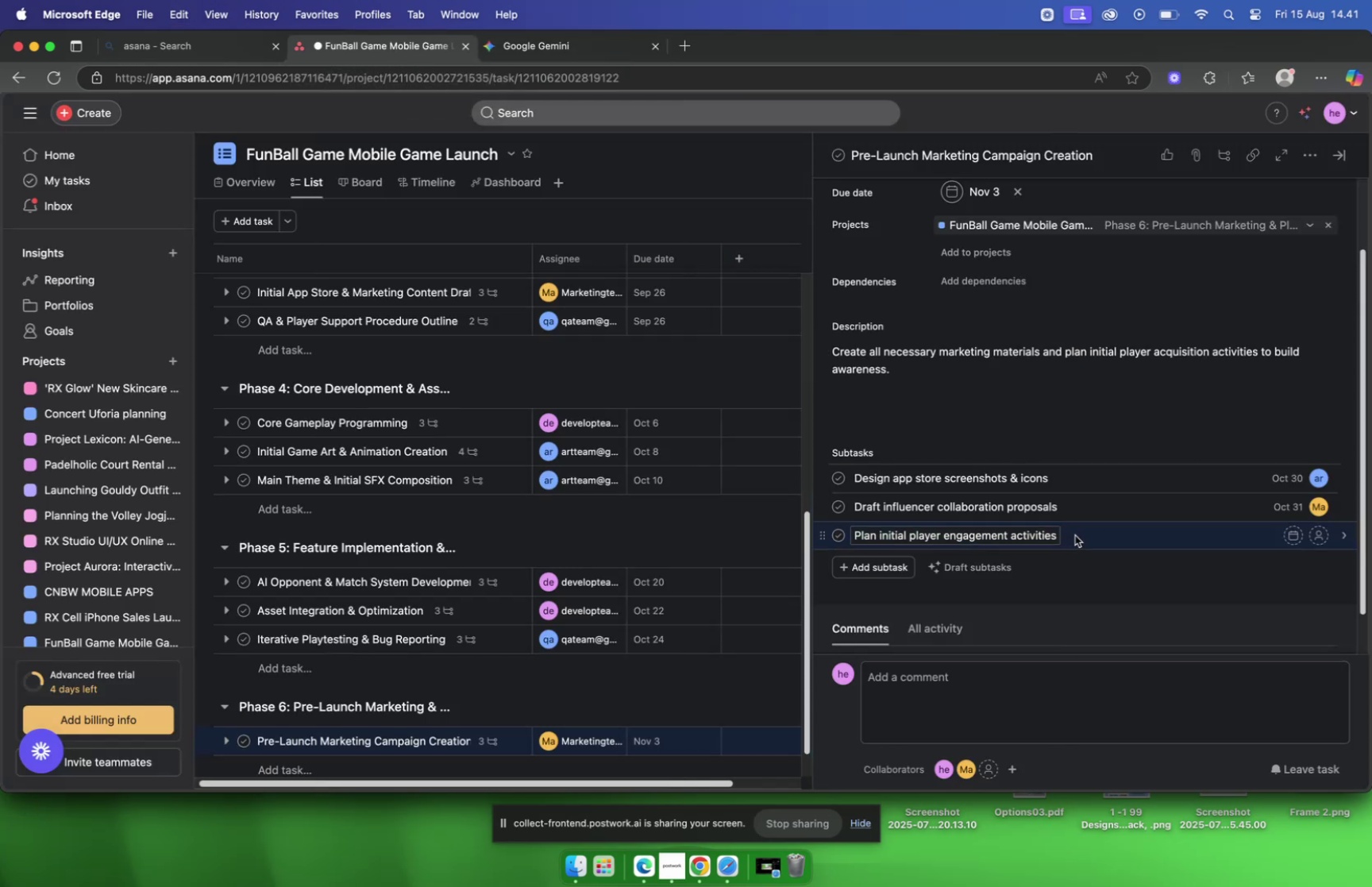 
left_click([1075, 534])
 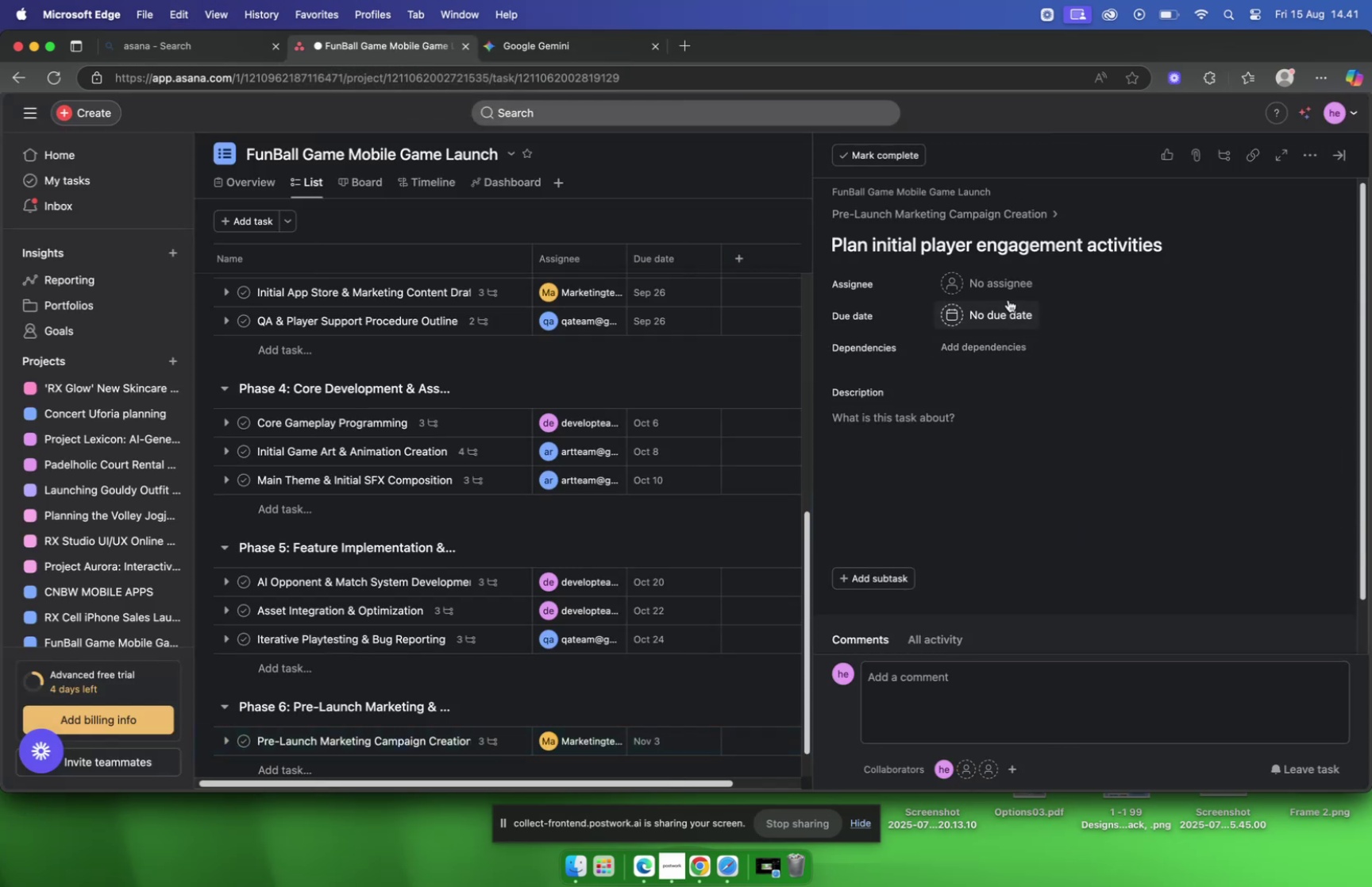 
left_click([1005, 291])
 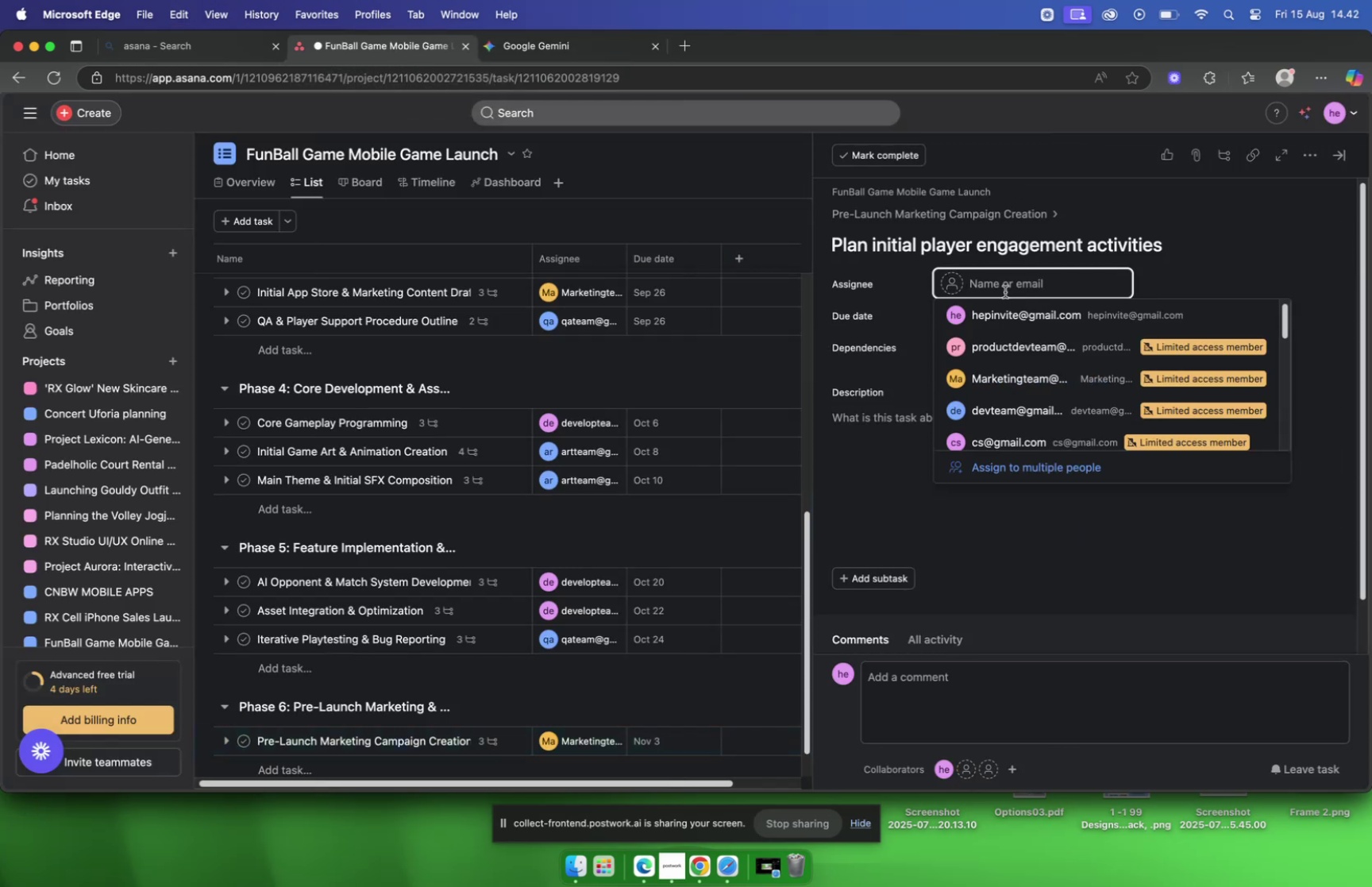 
type(marke)
 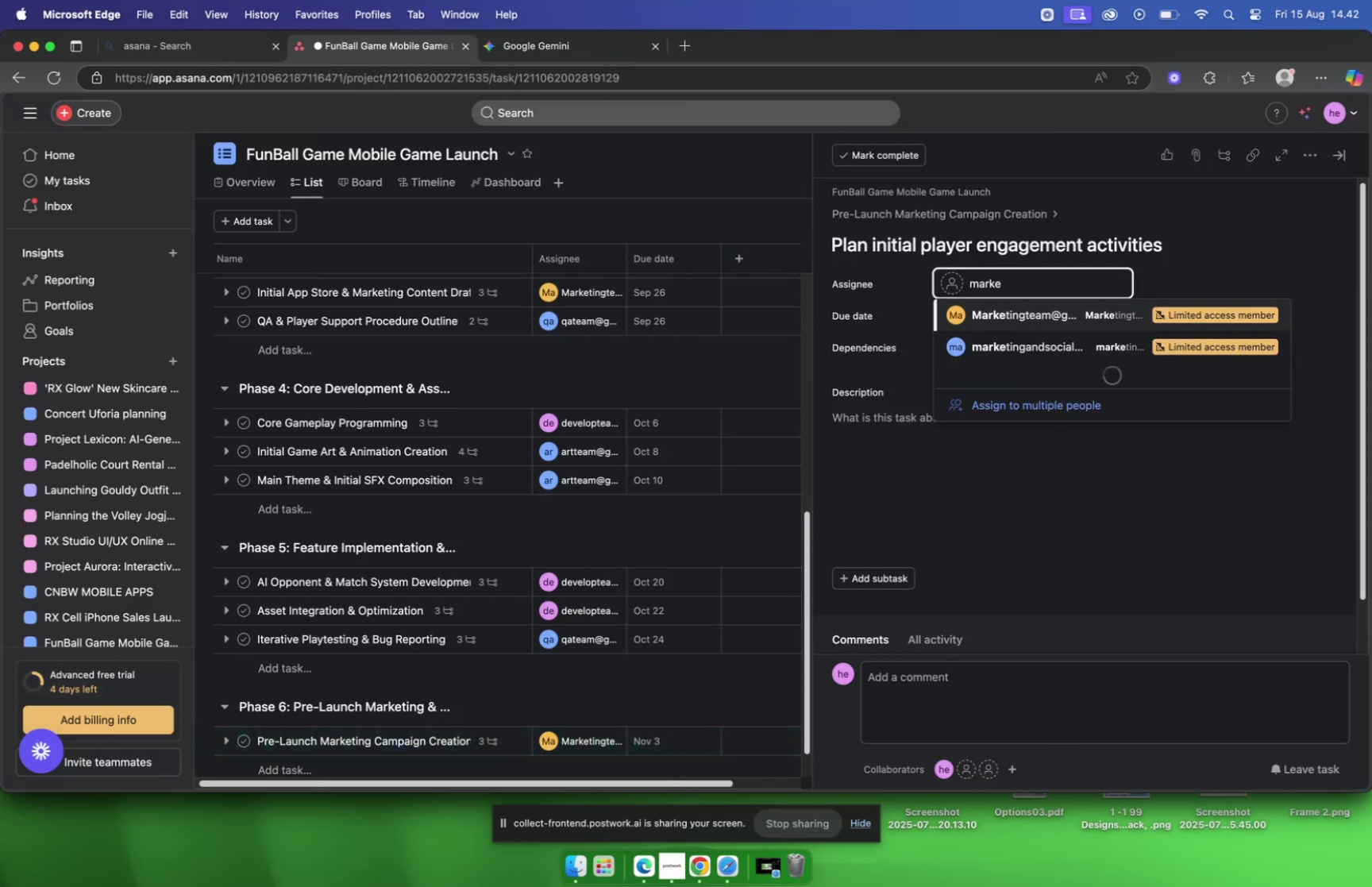 
key(Enter)
 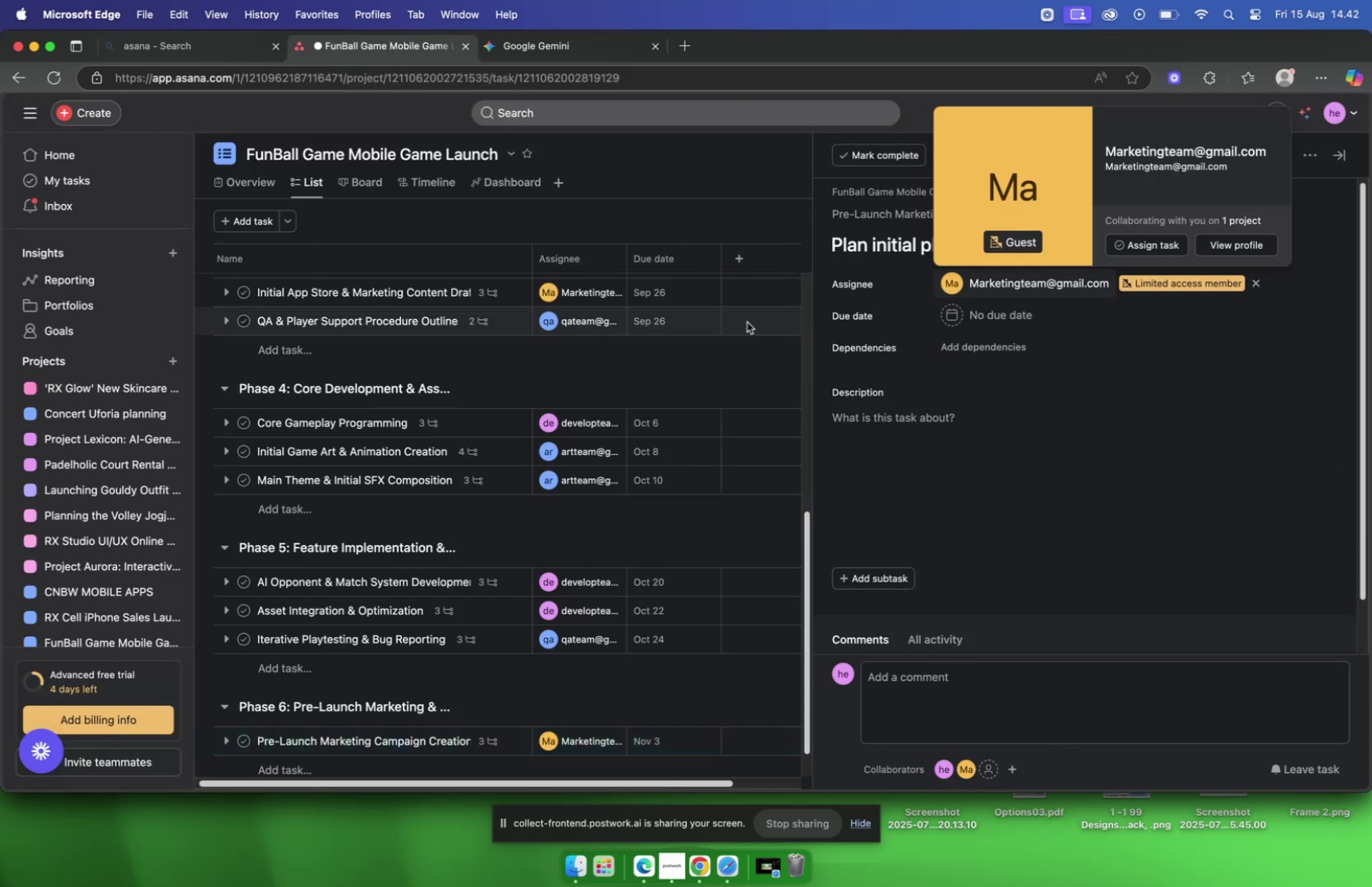 
left_click([499, 55])
 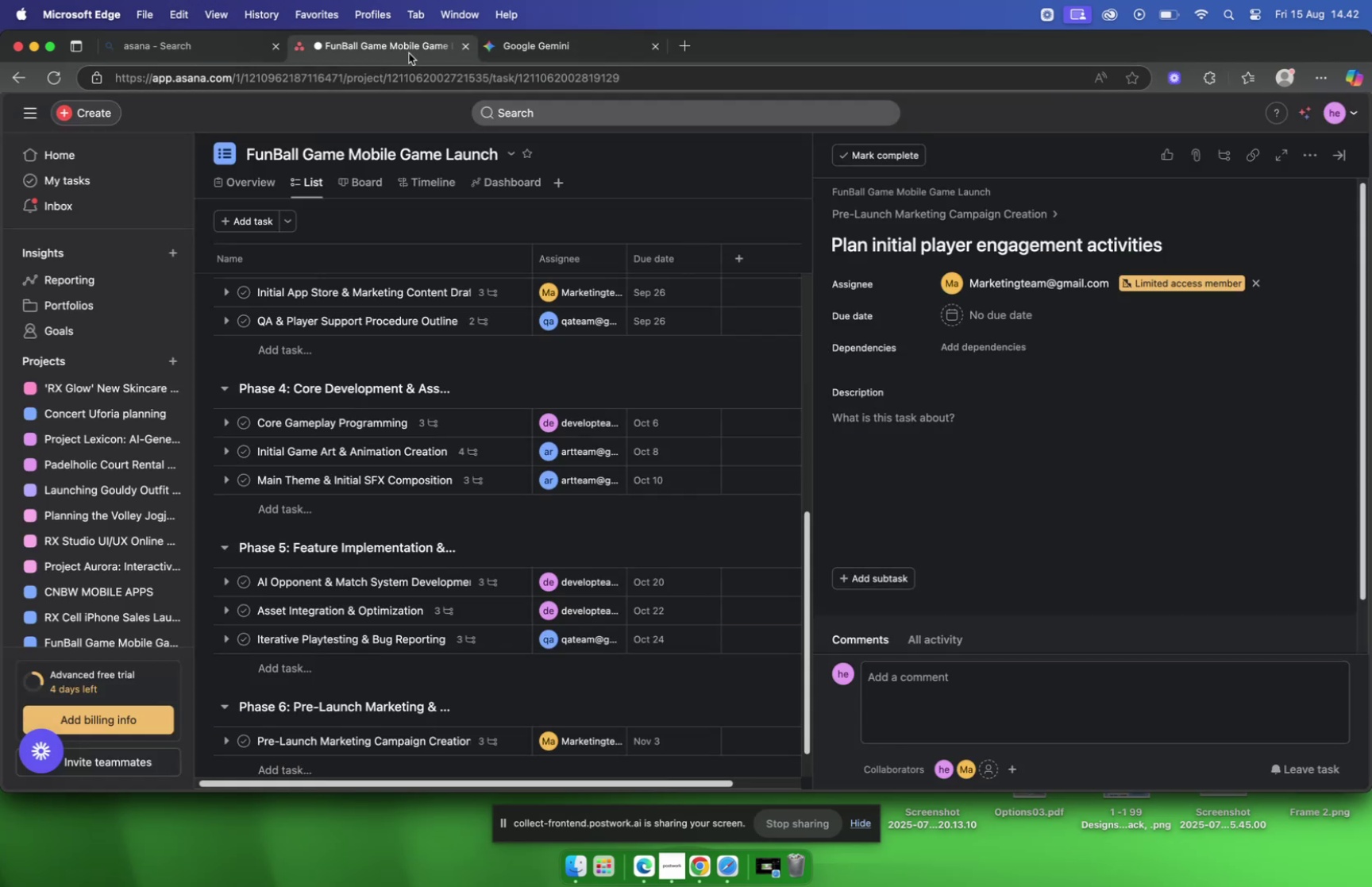 
left_click([967, 313])
 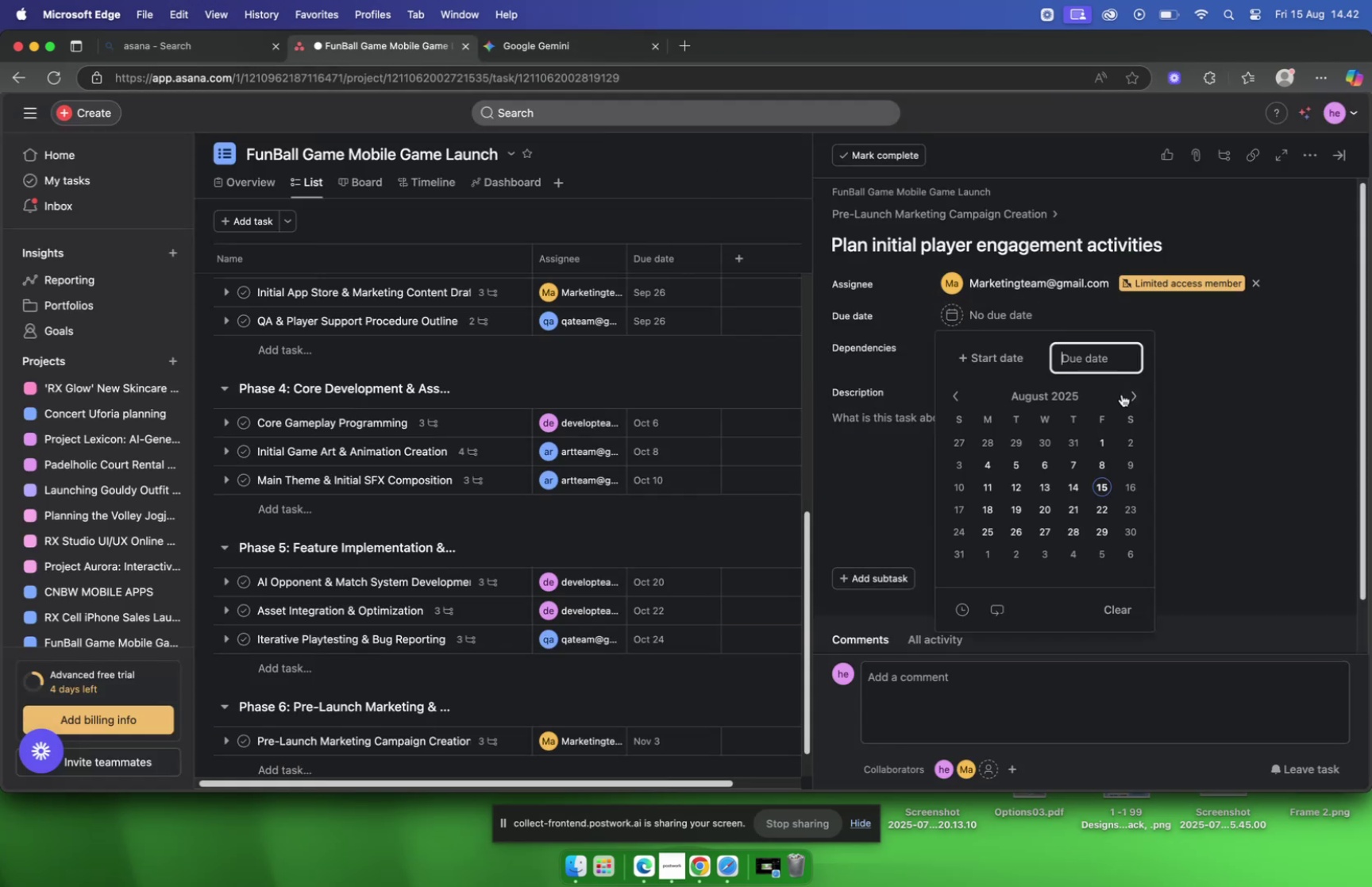 
left_click([1126, 396])
 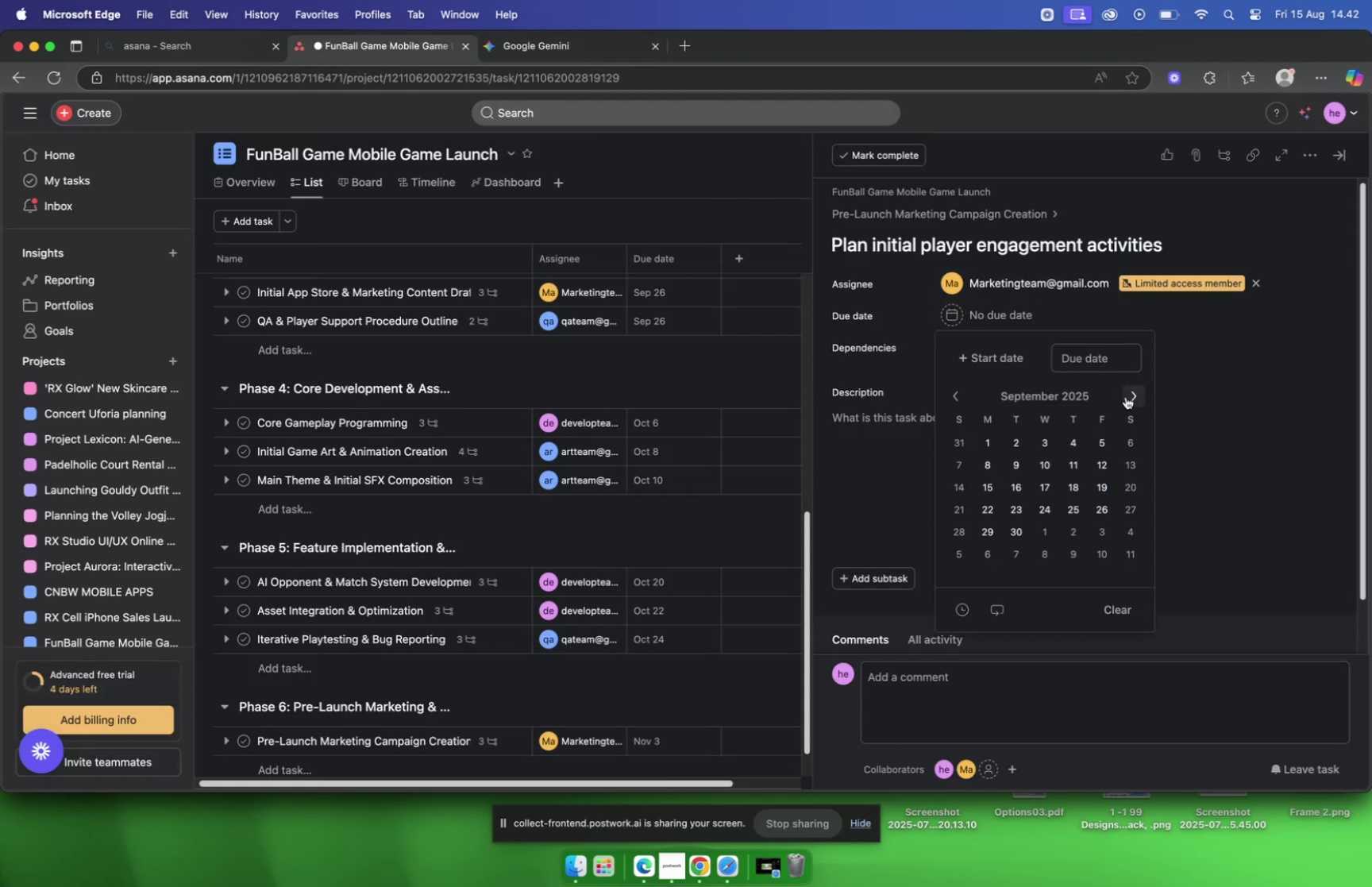 
left_click([1126, 396])
 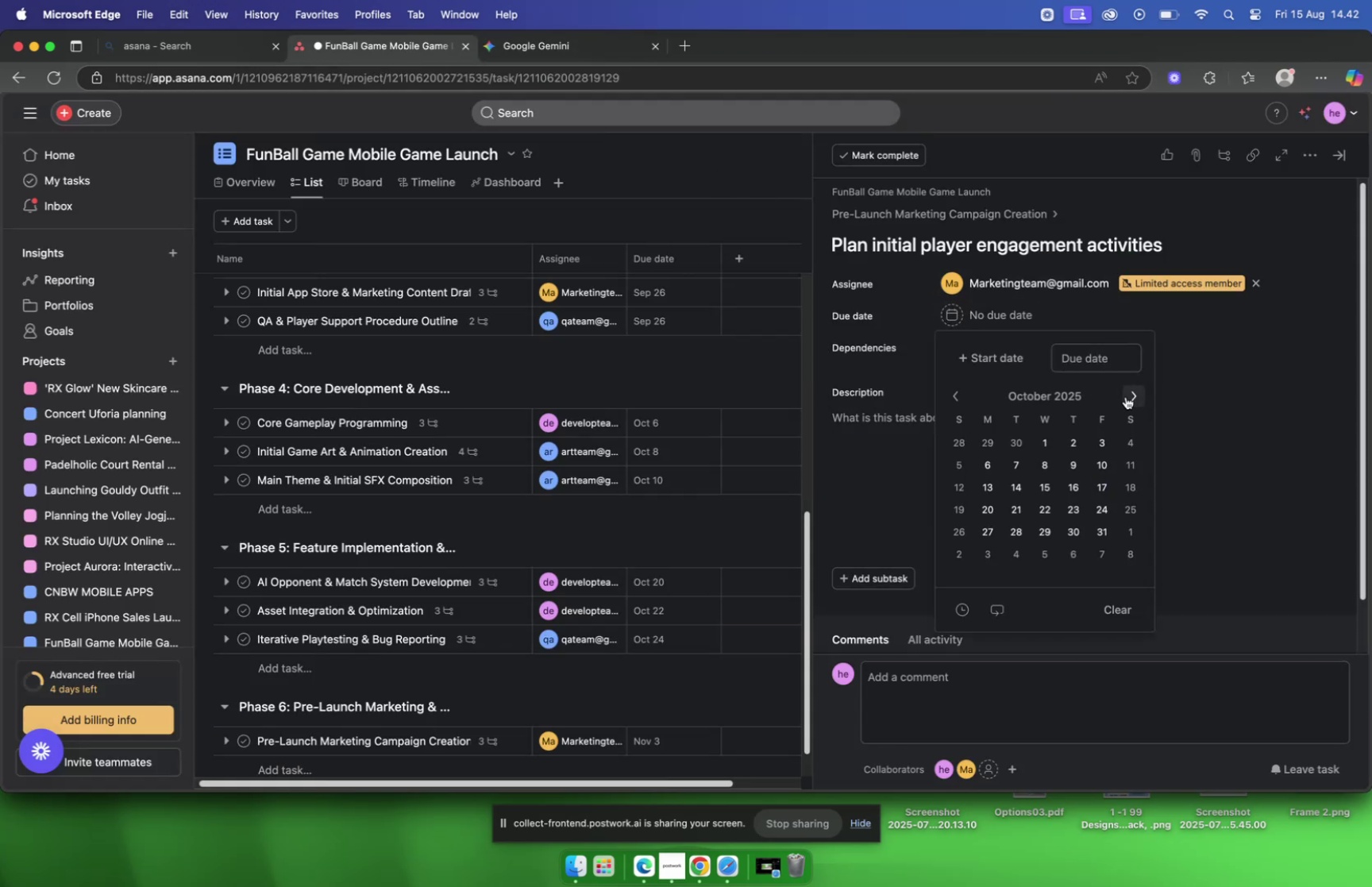 
left_click([1126, 396])
 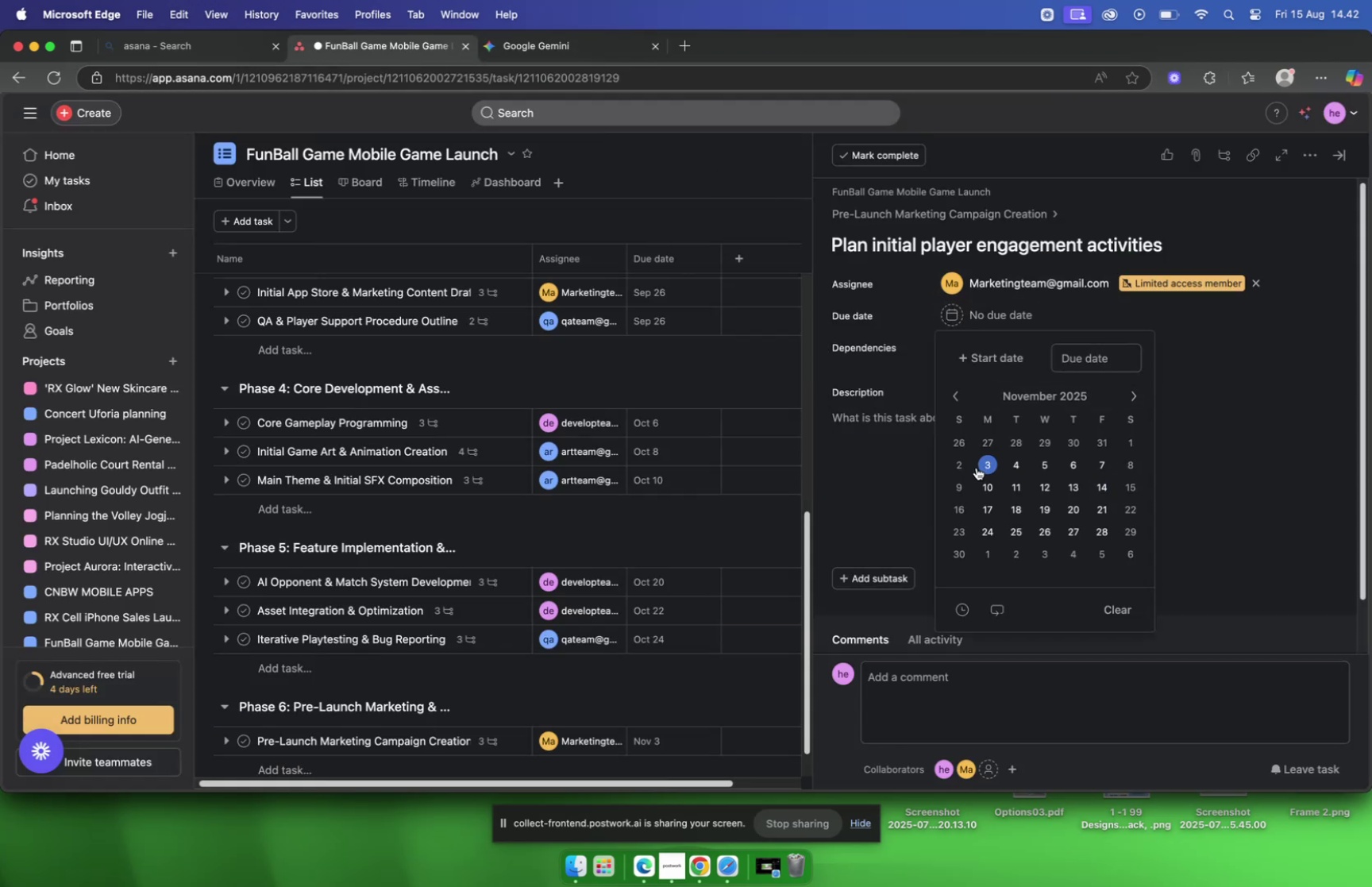 
double_click([913, 454])
 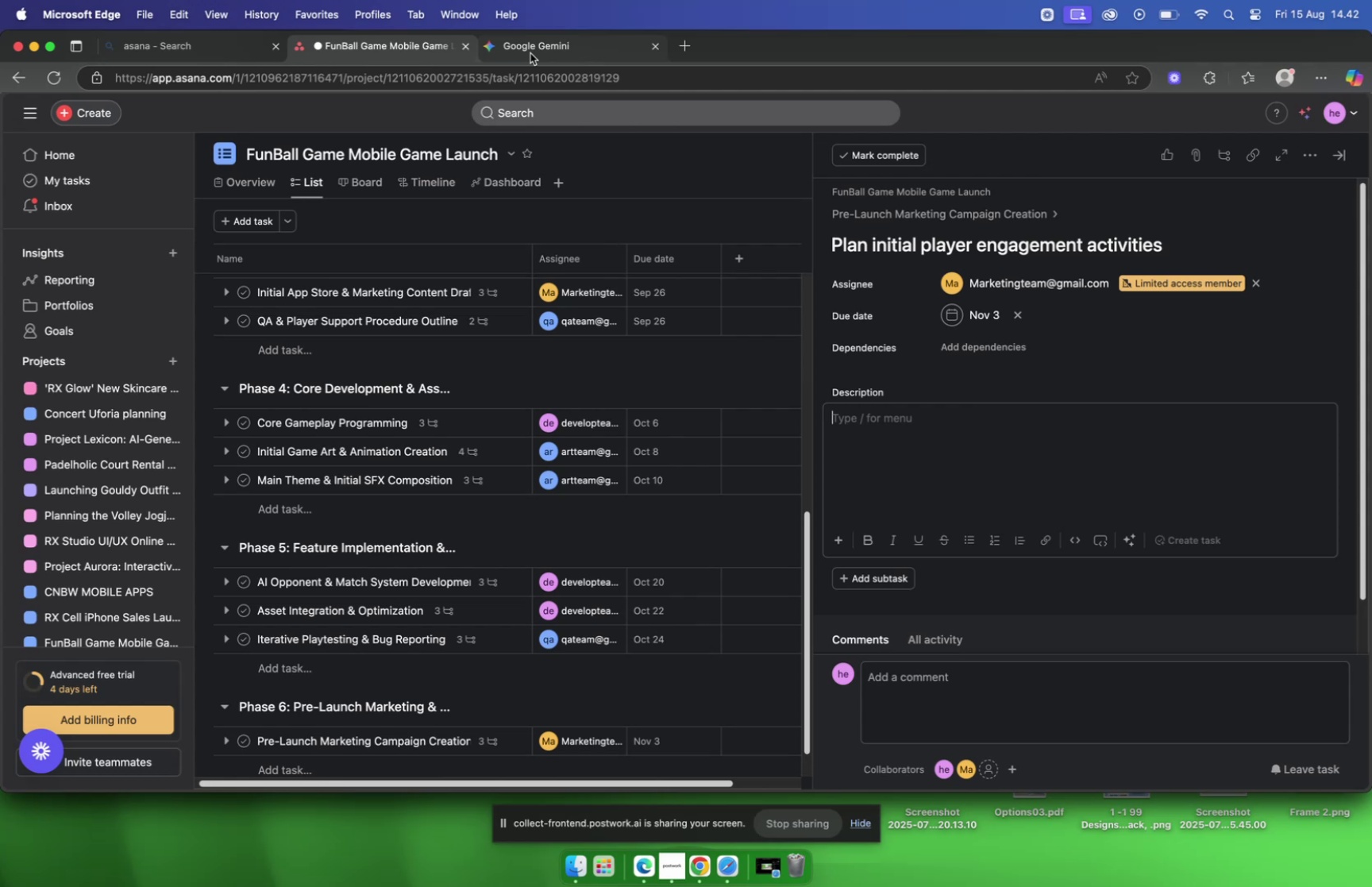 
left_click([530, 52])
 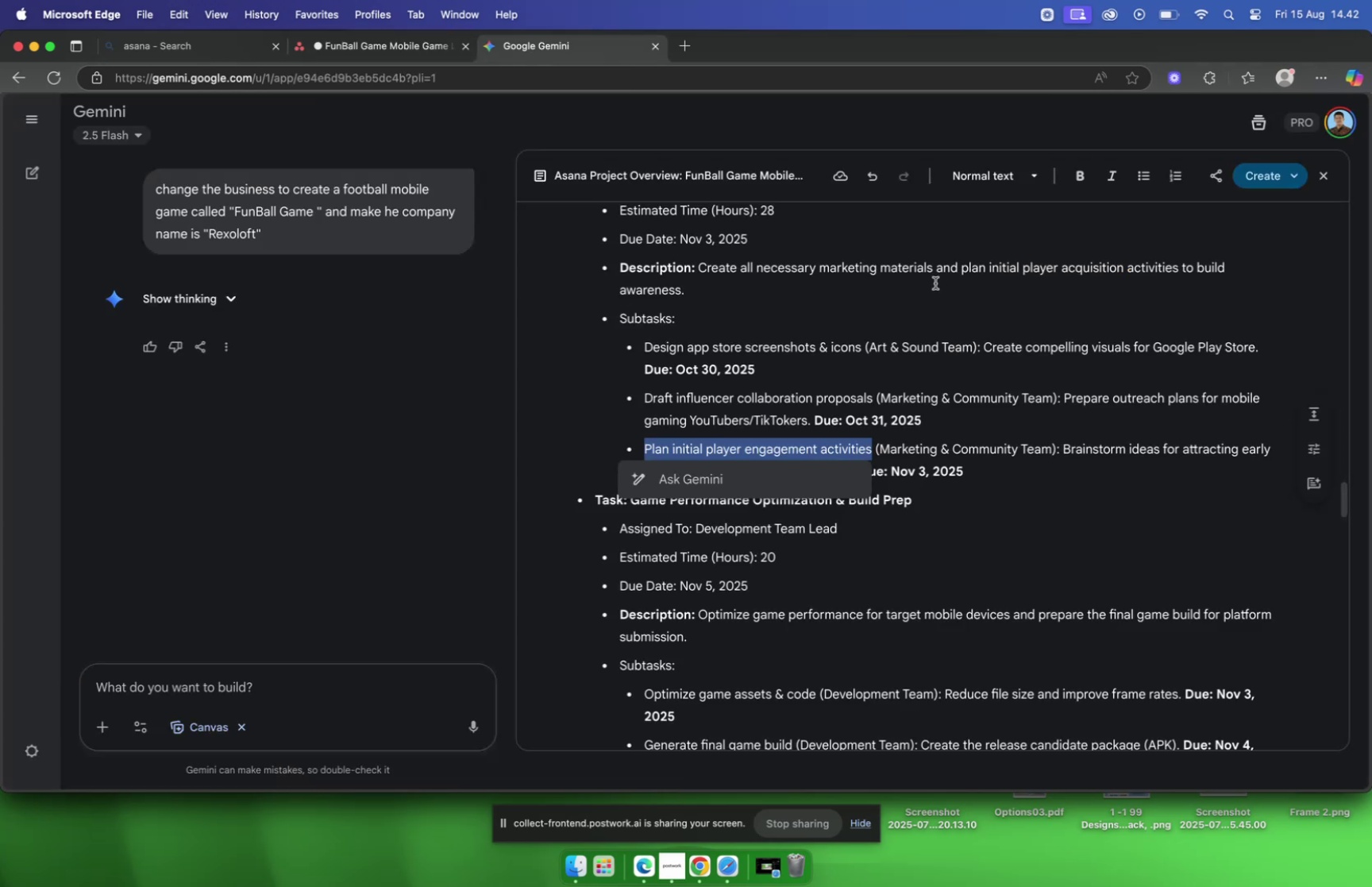 
scroll: coordinate [946, 283], scroll_direction: down, amount: 2.0
 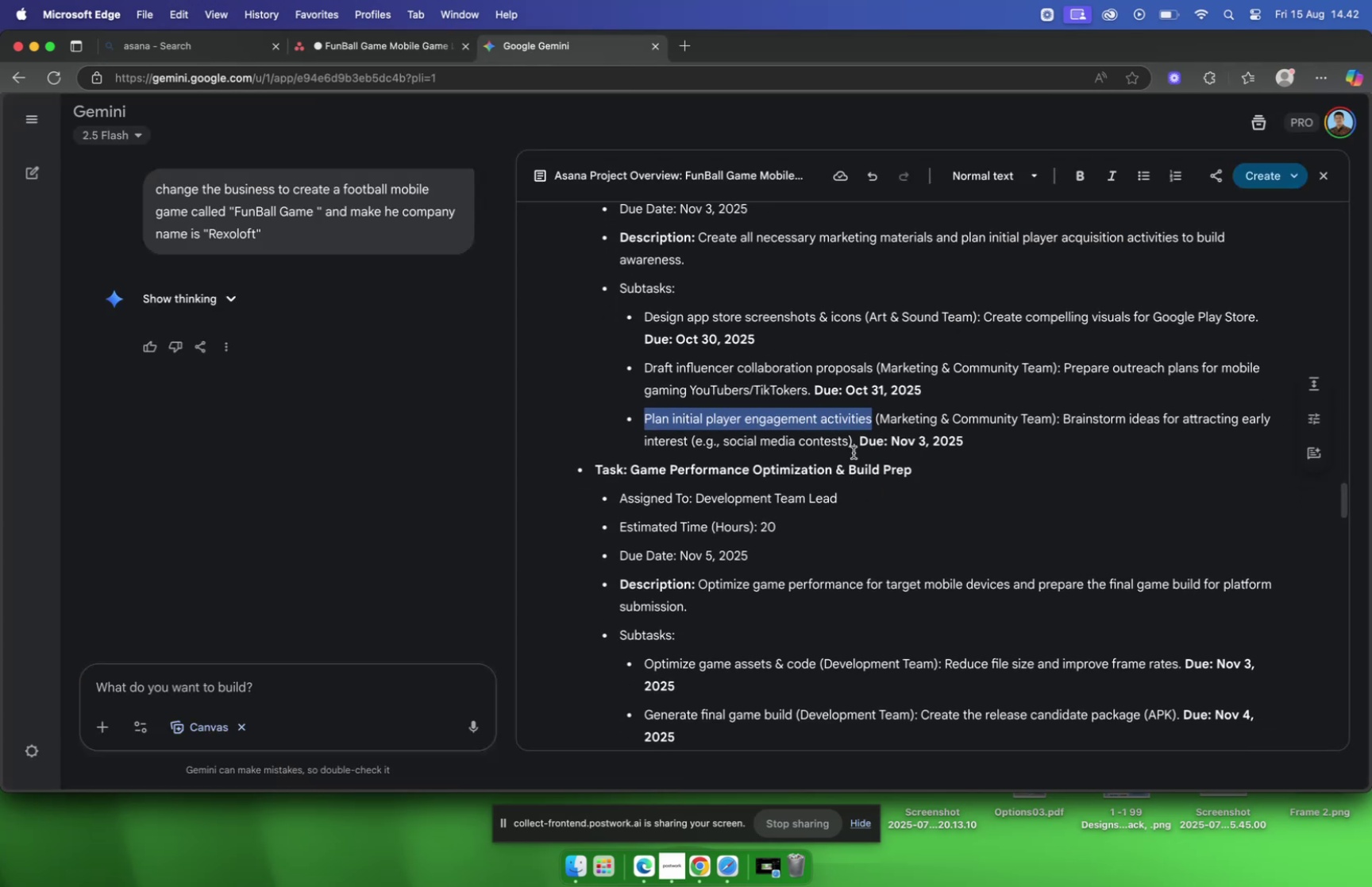 
left_click_drag(start_coordinate=[854, 448], to_coordinate=[1065, 427])
 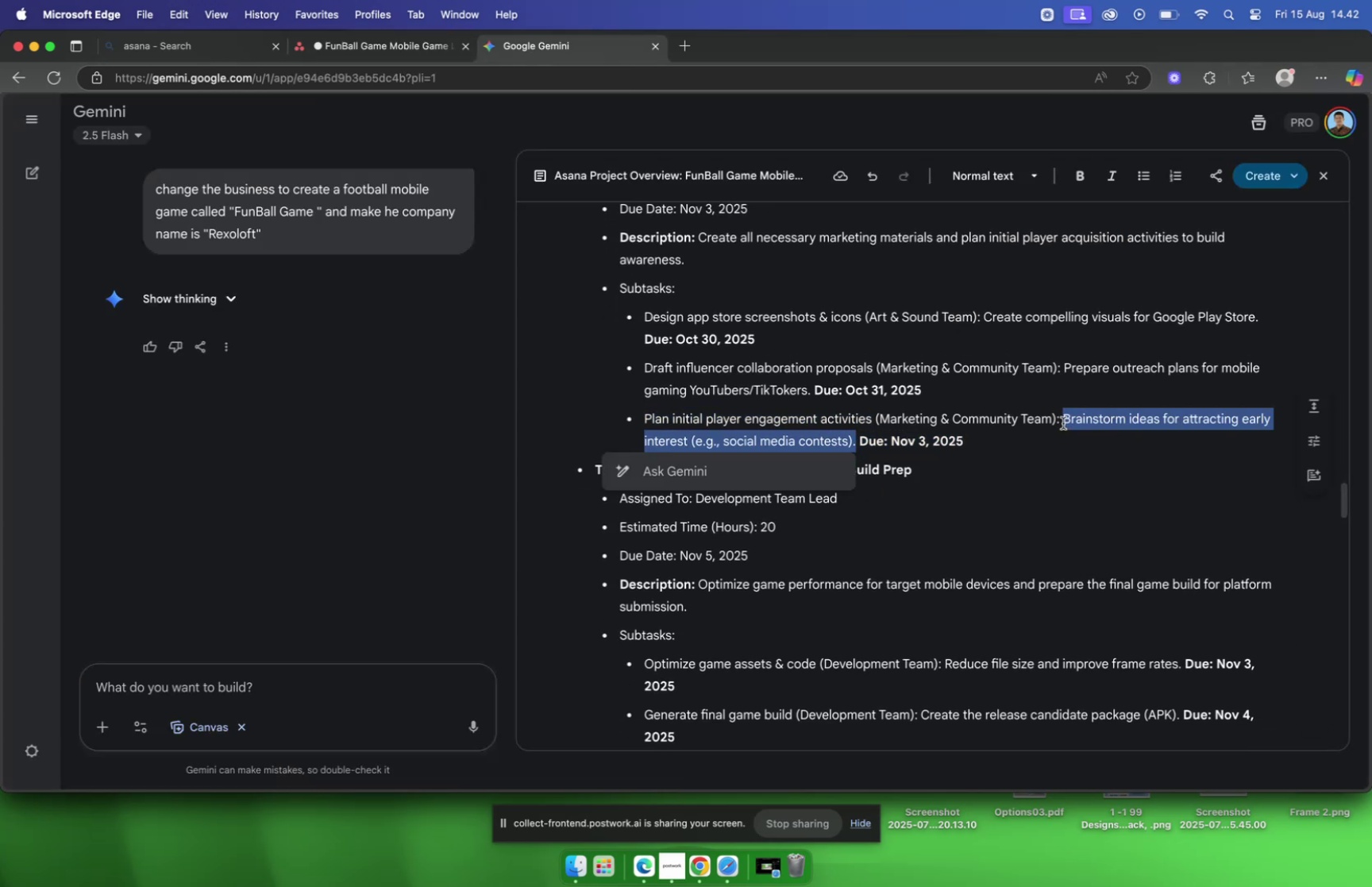 
key(Meta+CommandLeft)
 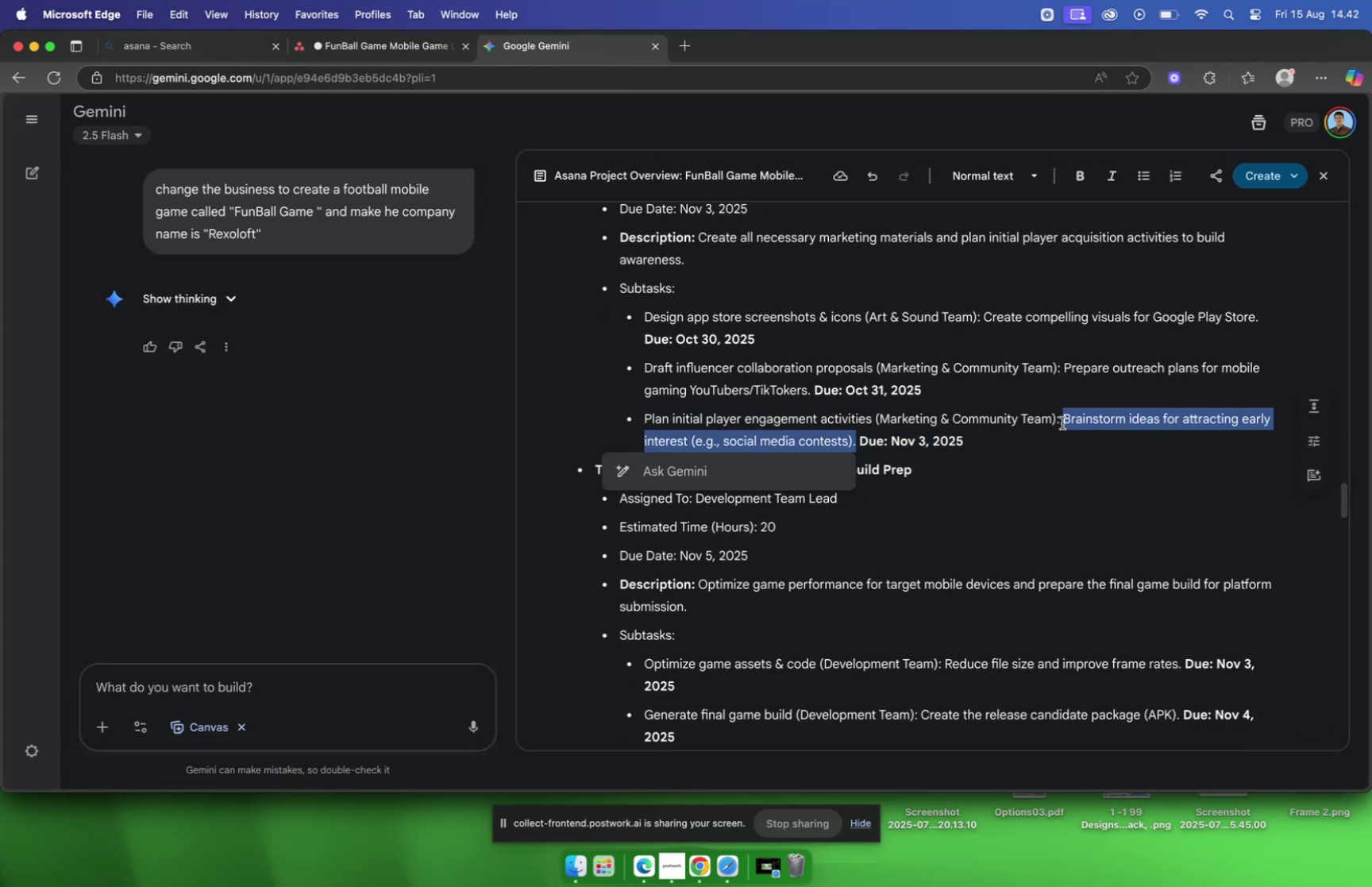 
key(Meta+C)
 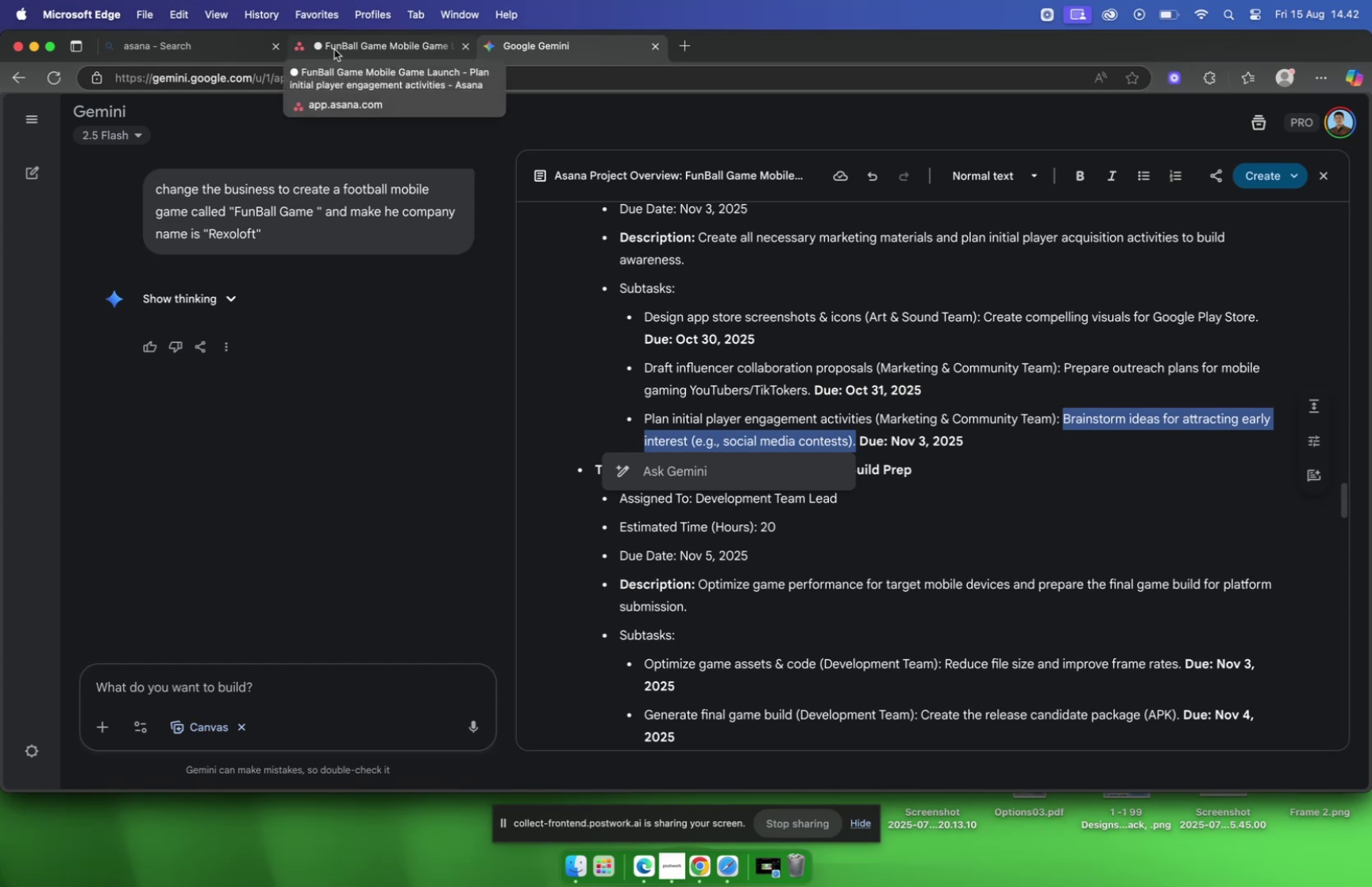 
left_click([334, 49])
 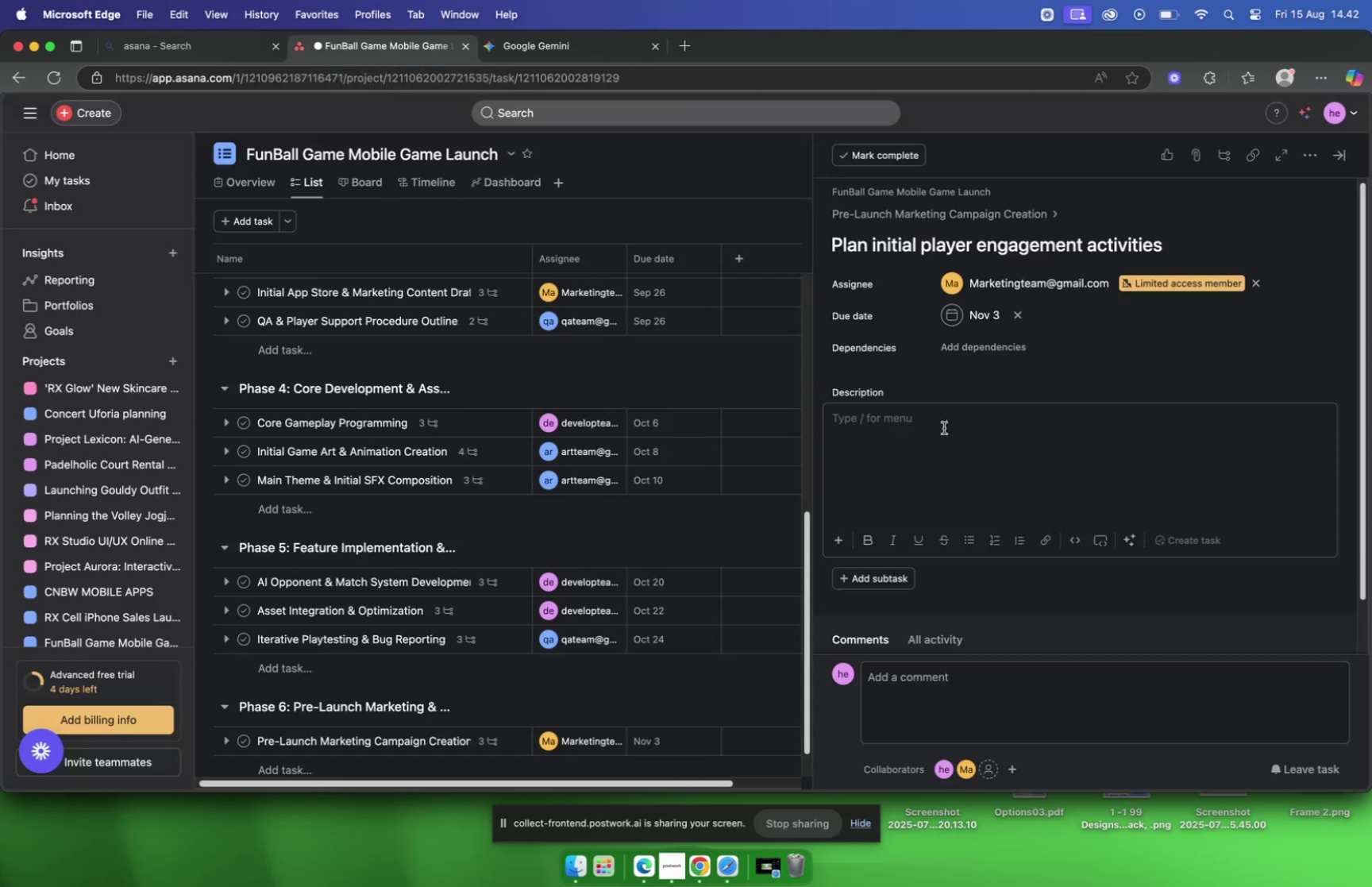 
key(Meta+V)
 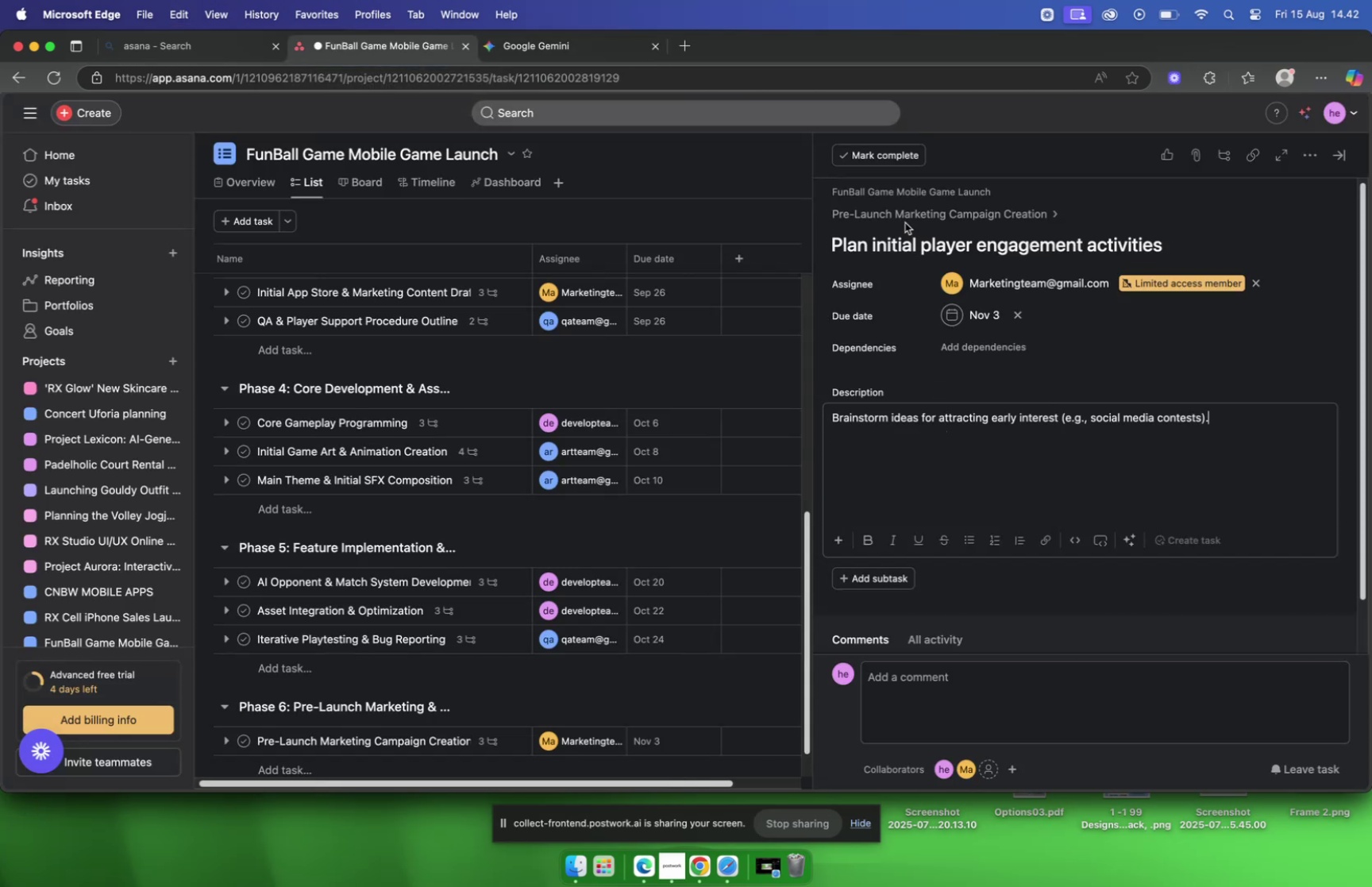 
scroll: coordinate [1001, 336], scroll_direction: down, amount: 5.0
 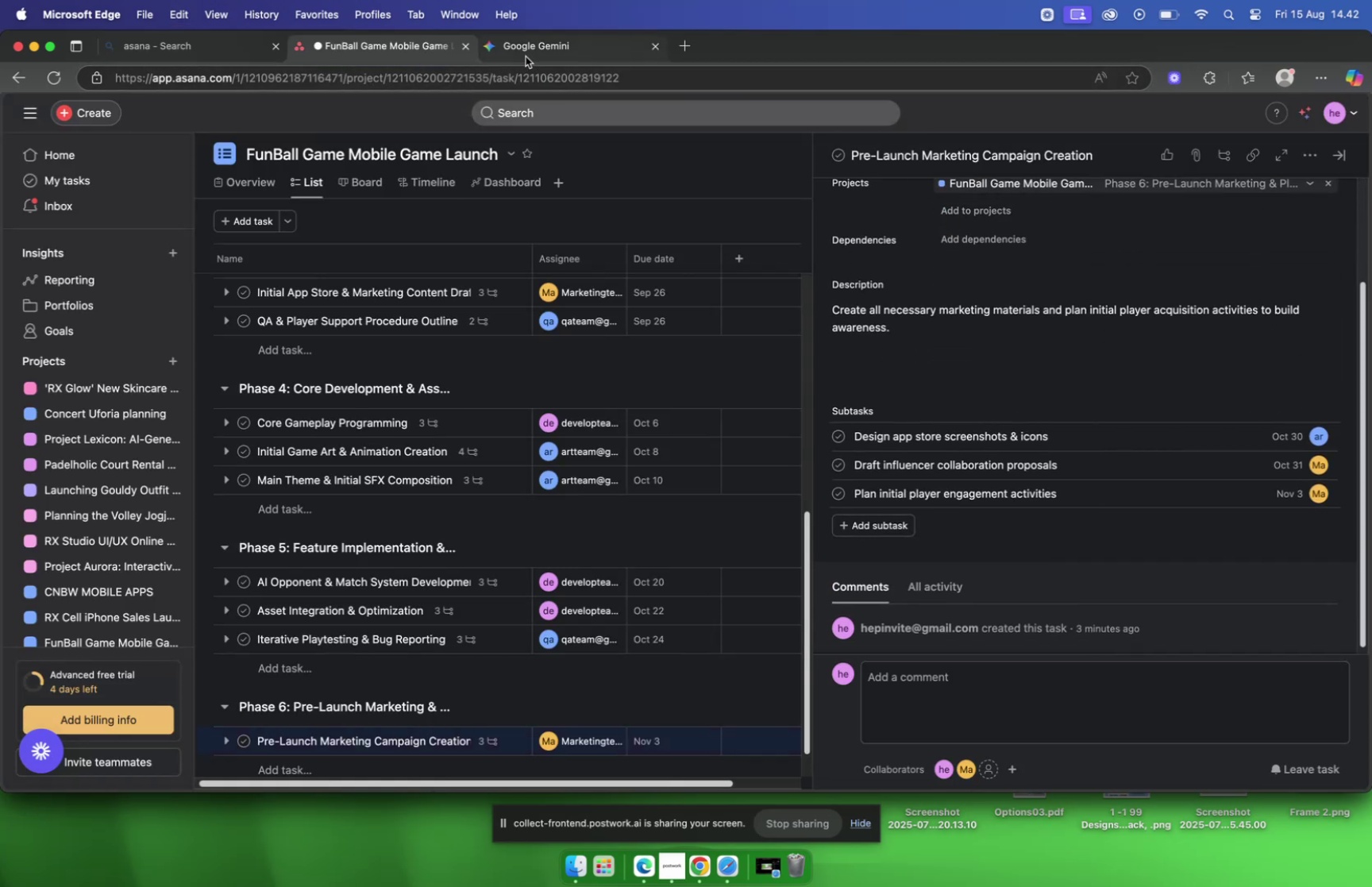 
left_click([525, 55])
 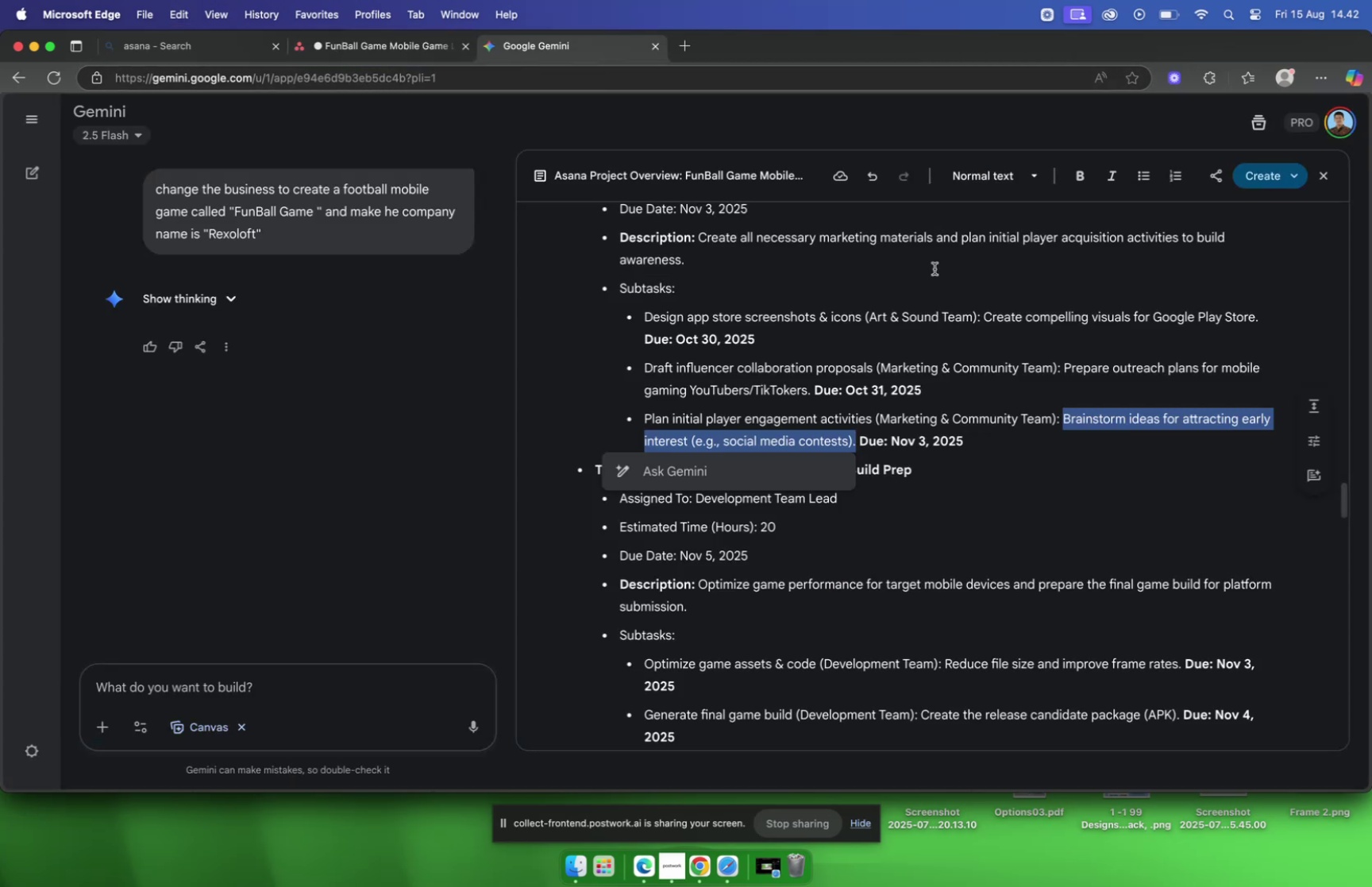 
scroll: coordinate [968, 288], scroll_direction: down, amount: 4.0
 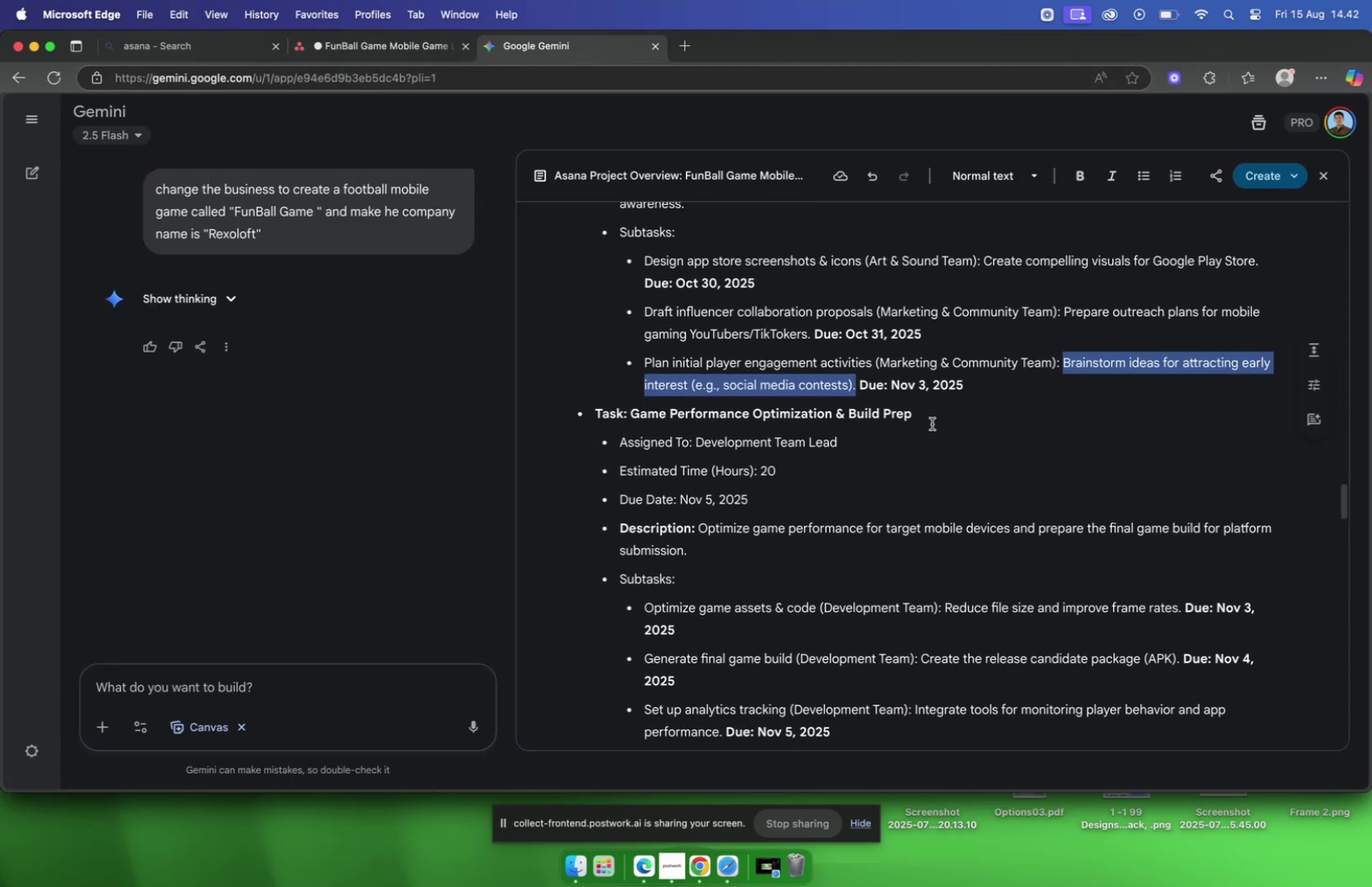 
left_click_drag(start_coordinate=[931, 418], to_coordinate=[633, 421])
 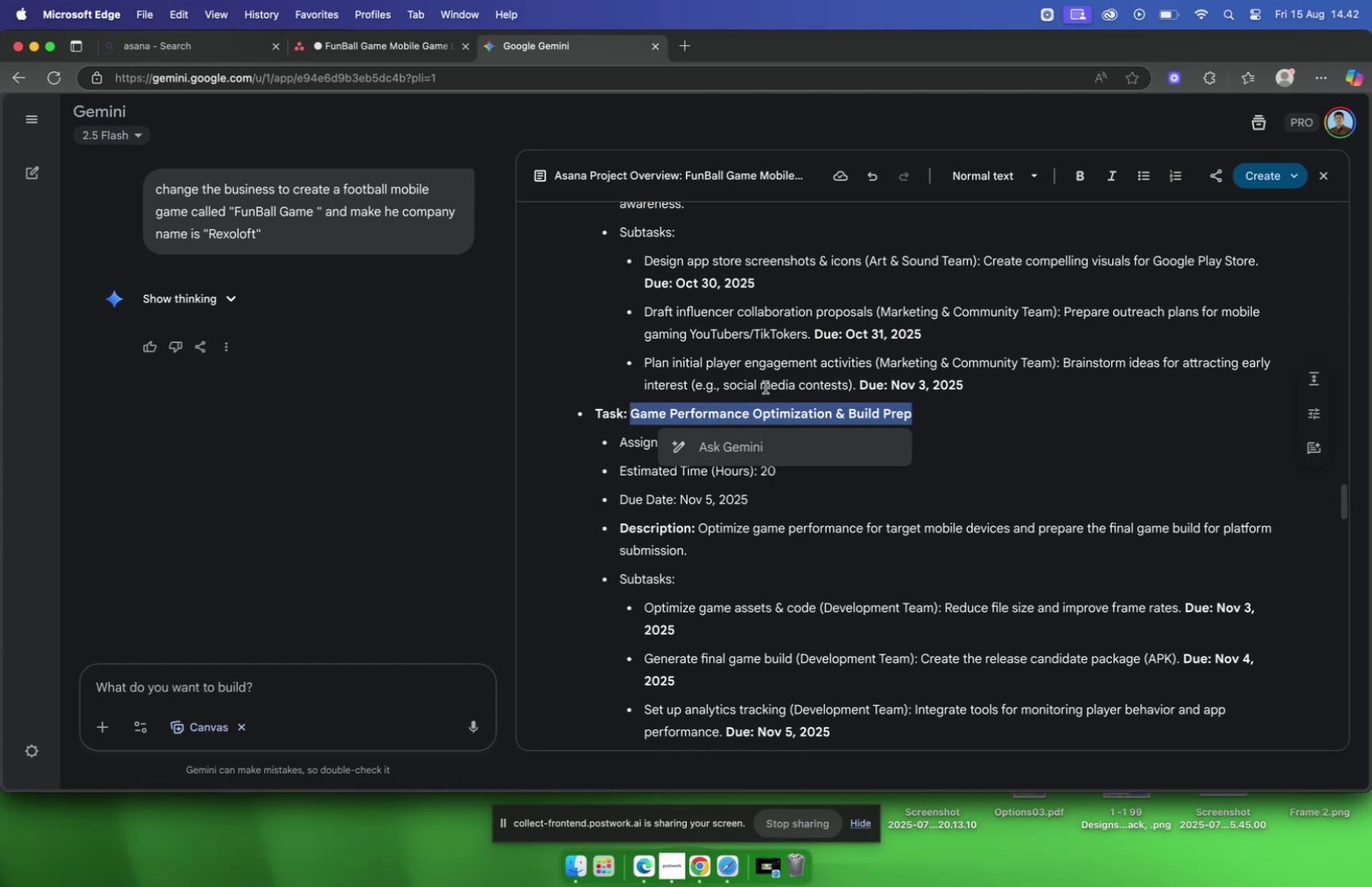 
key(Meta+C)
 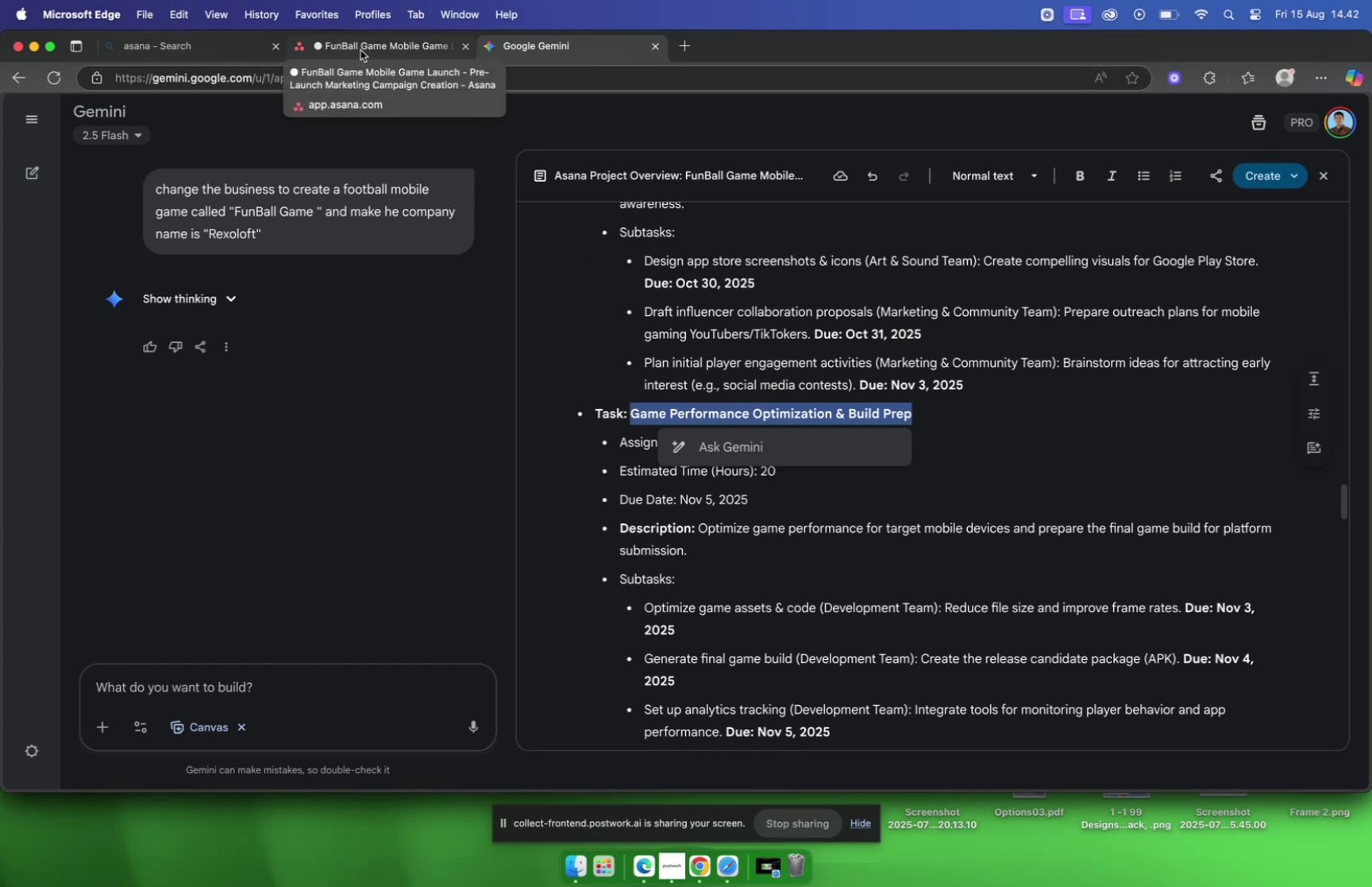 
left_click([360, 50])
 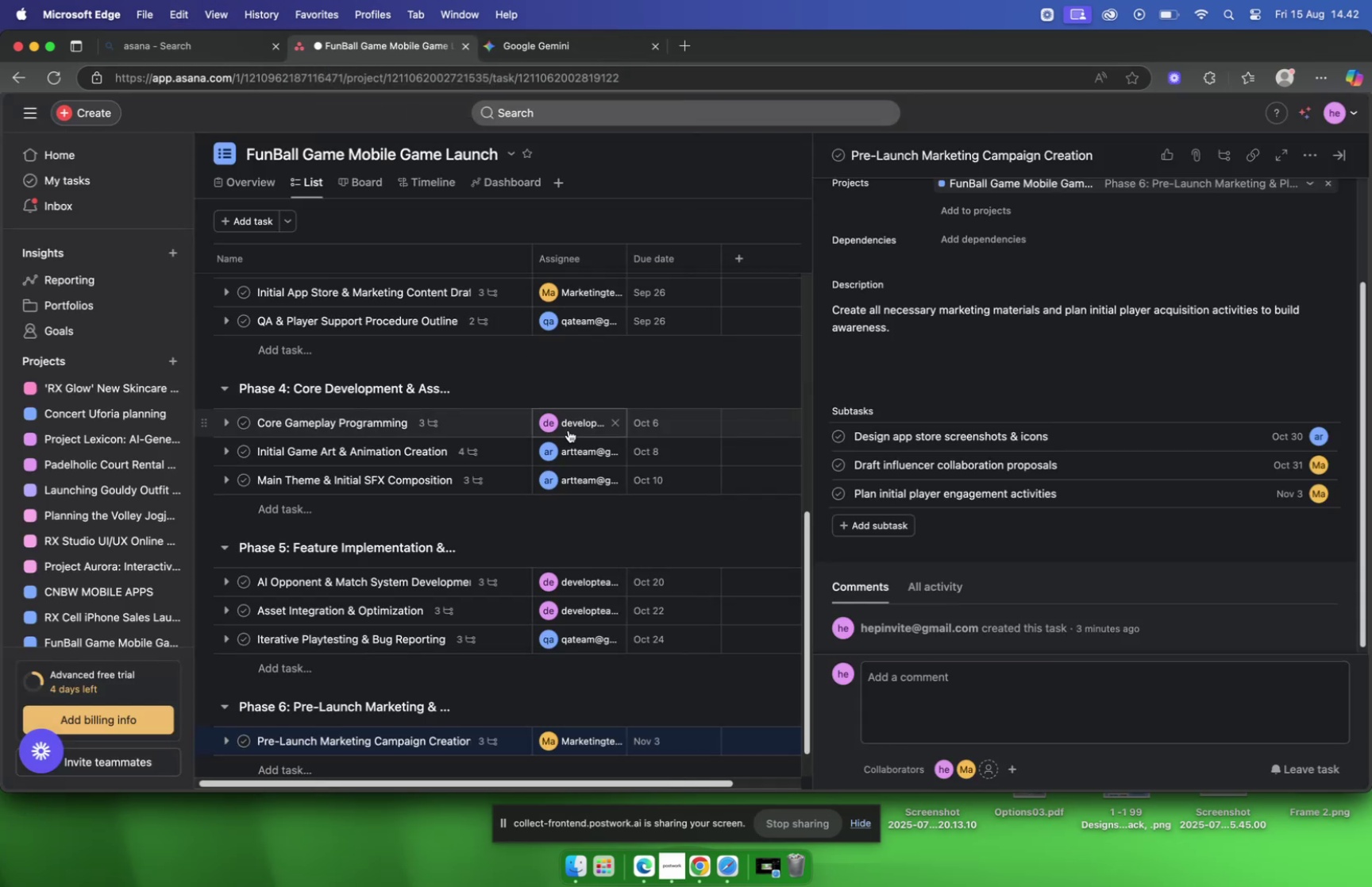 
scroll: coordinate [568, 424], scroll_direction: down, amount: 5.0
 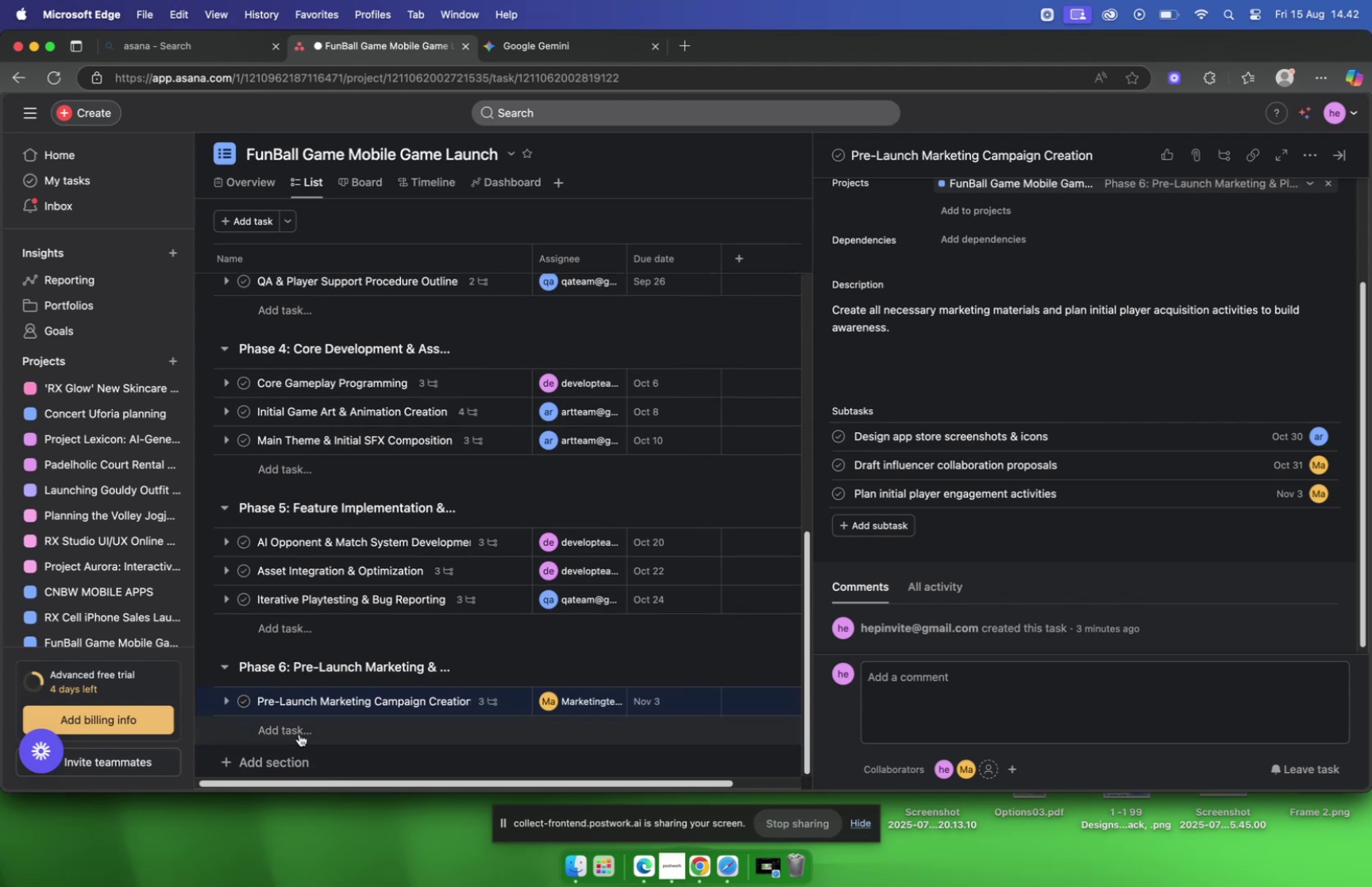 
left_click([300, 731])
 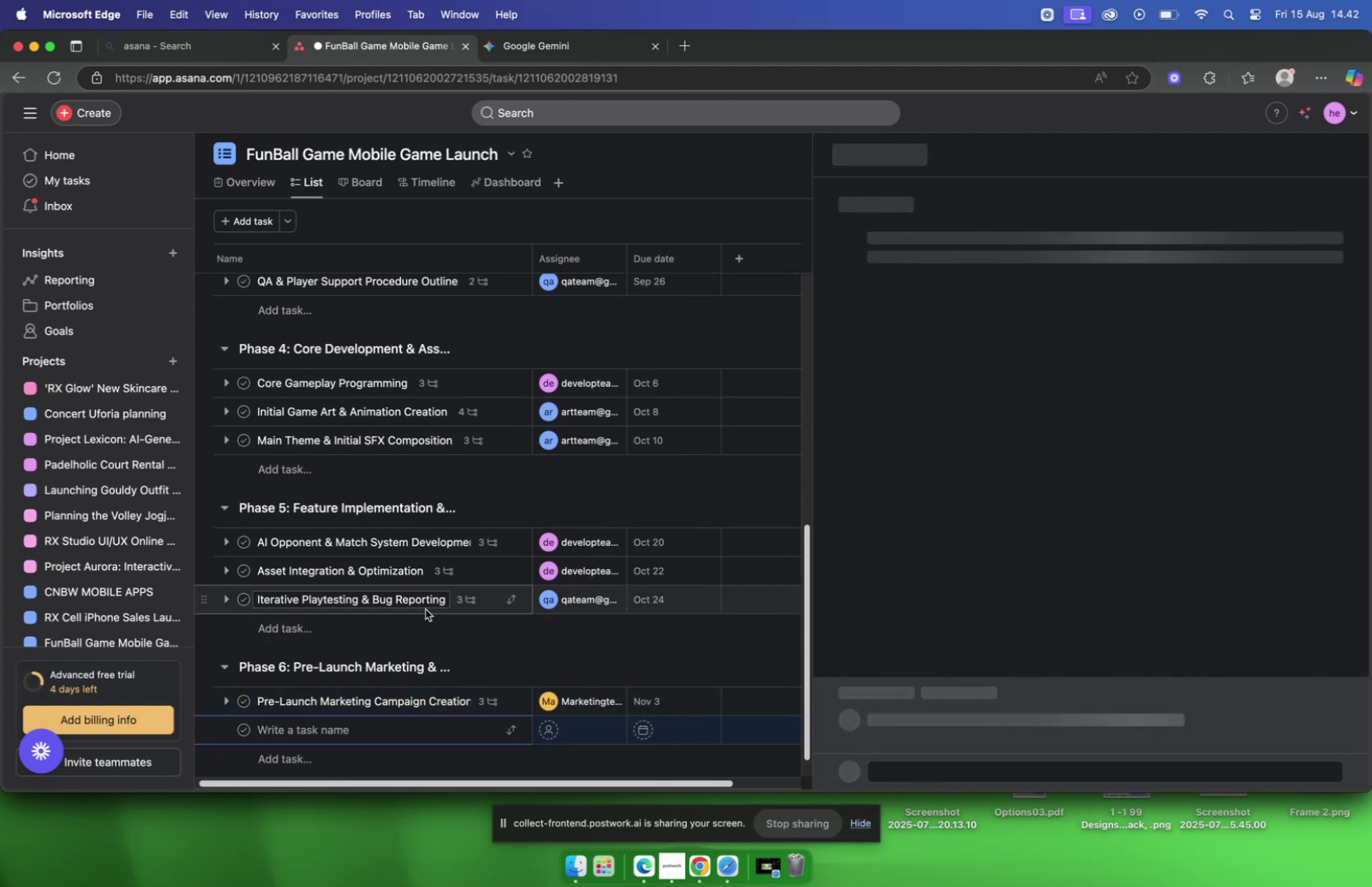 
key(Meta+V)
 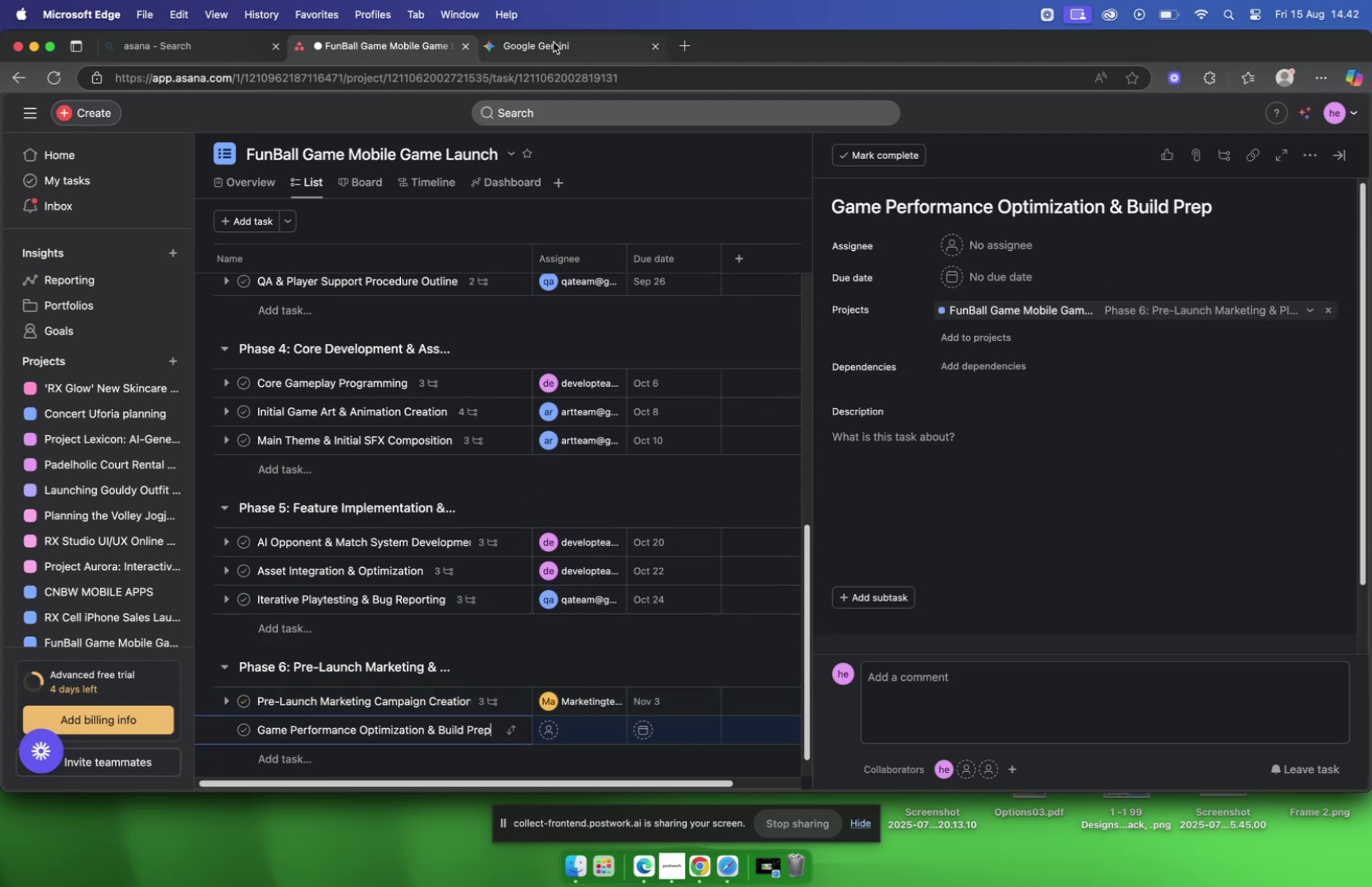 
left_click([553, 44])
 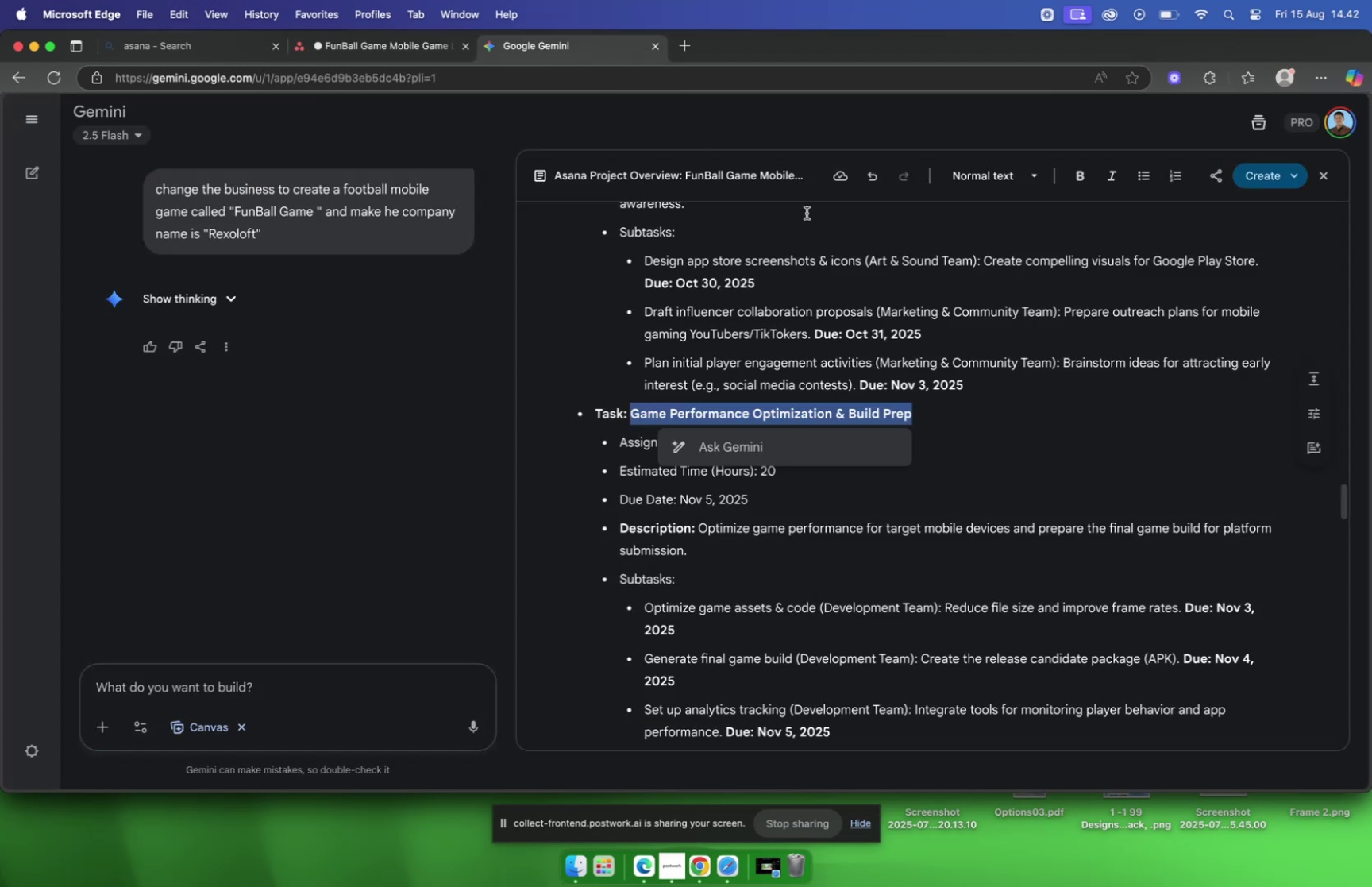 
scroll: coordinate [1010, 321], scroll_direction: down, amount: 6.0
 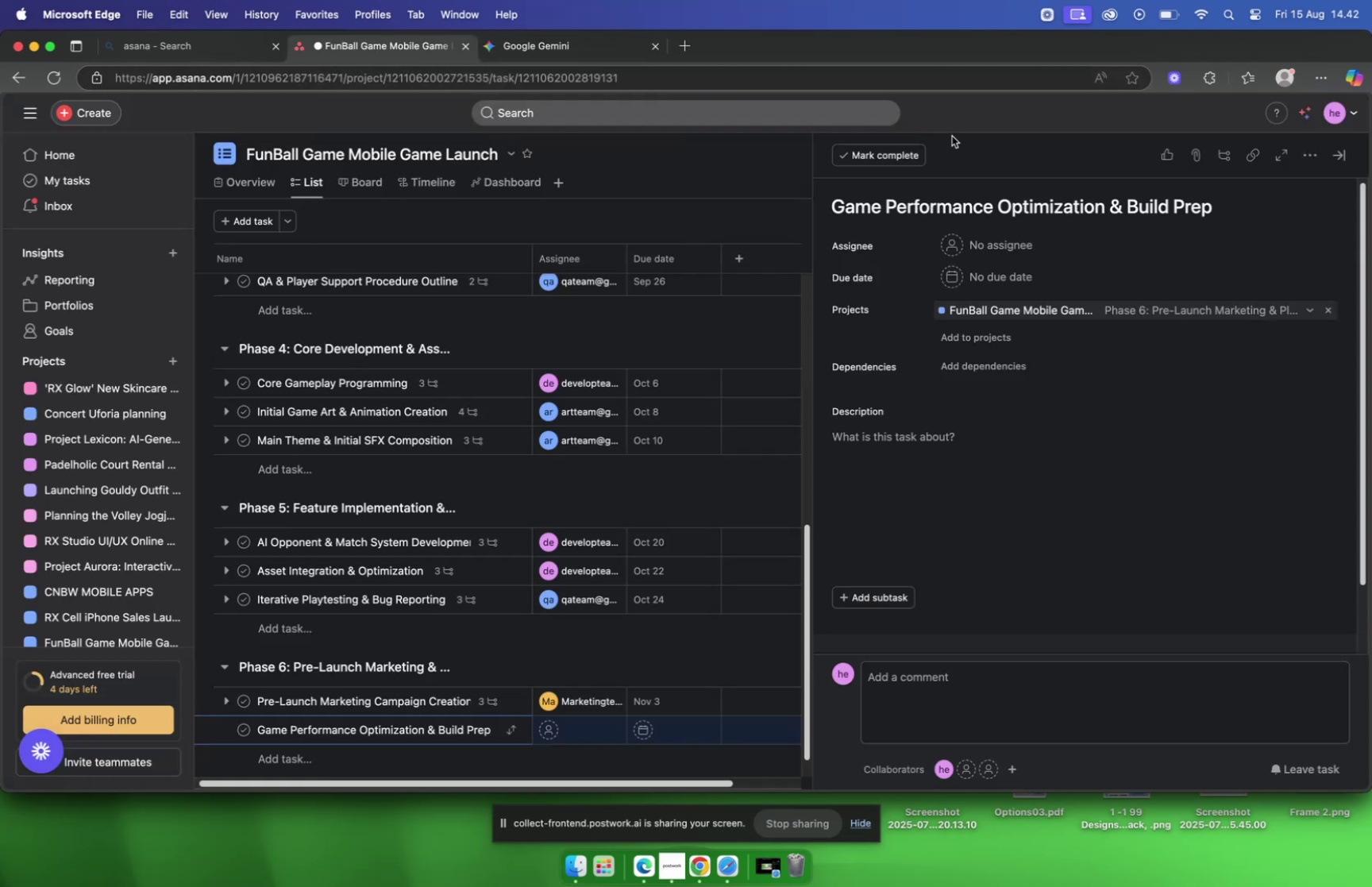 
wait(6.21)
 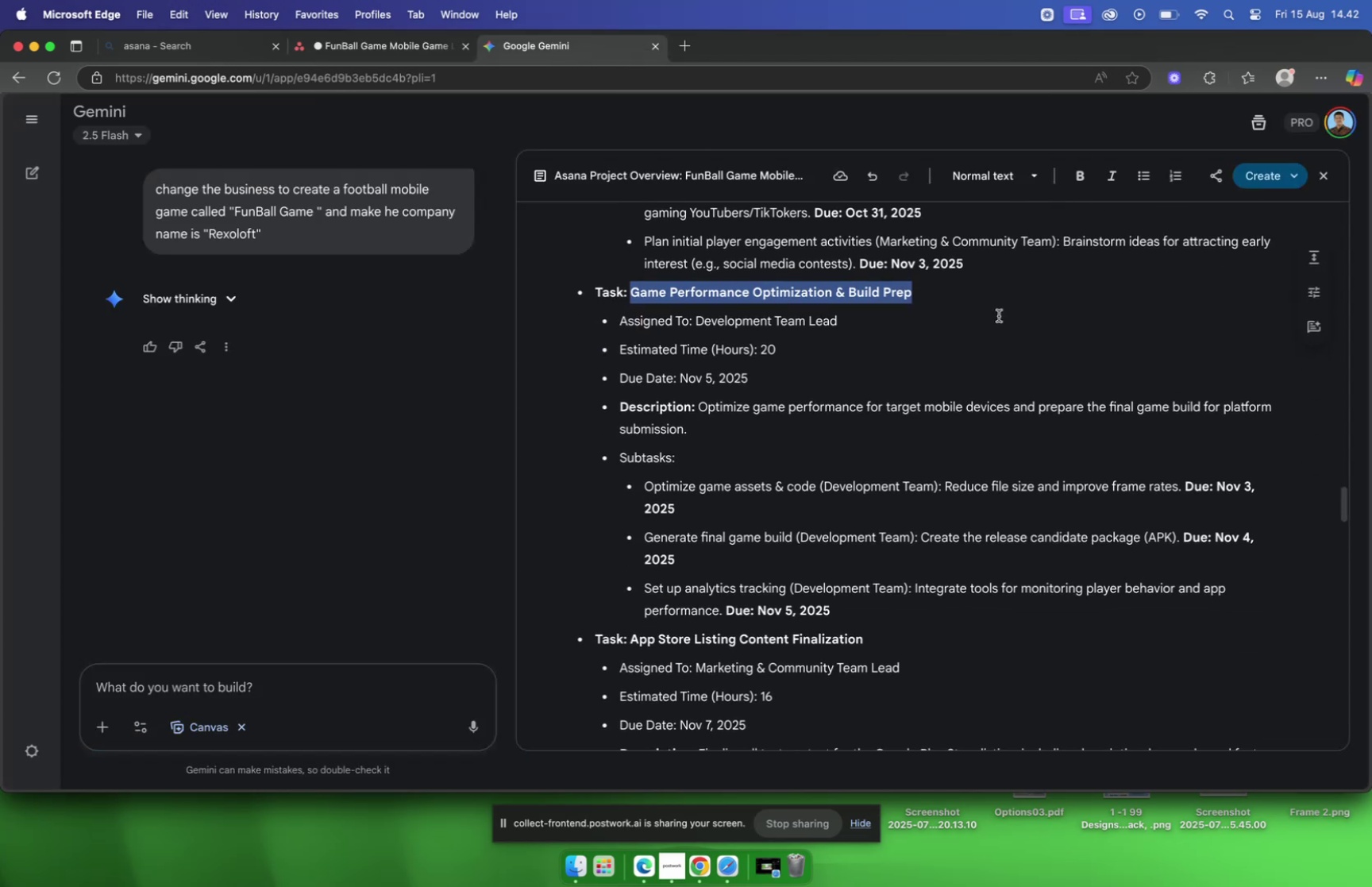 
type(dee)
key(Backspace)
 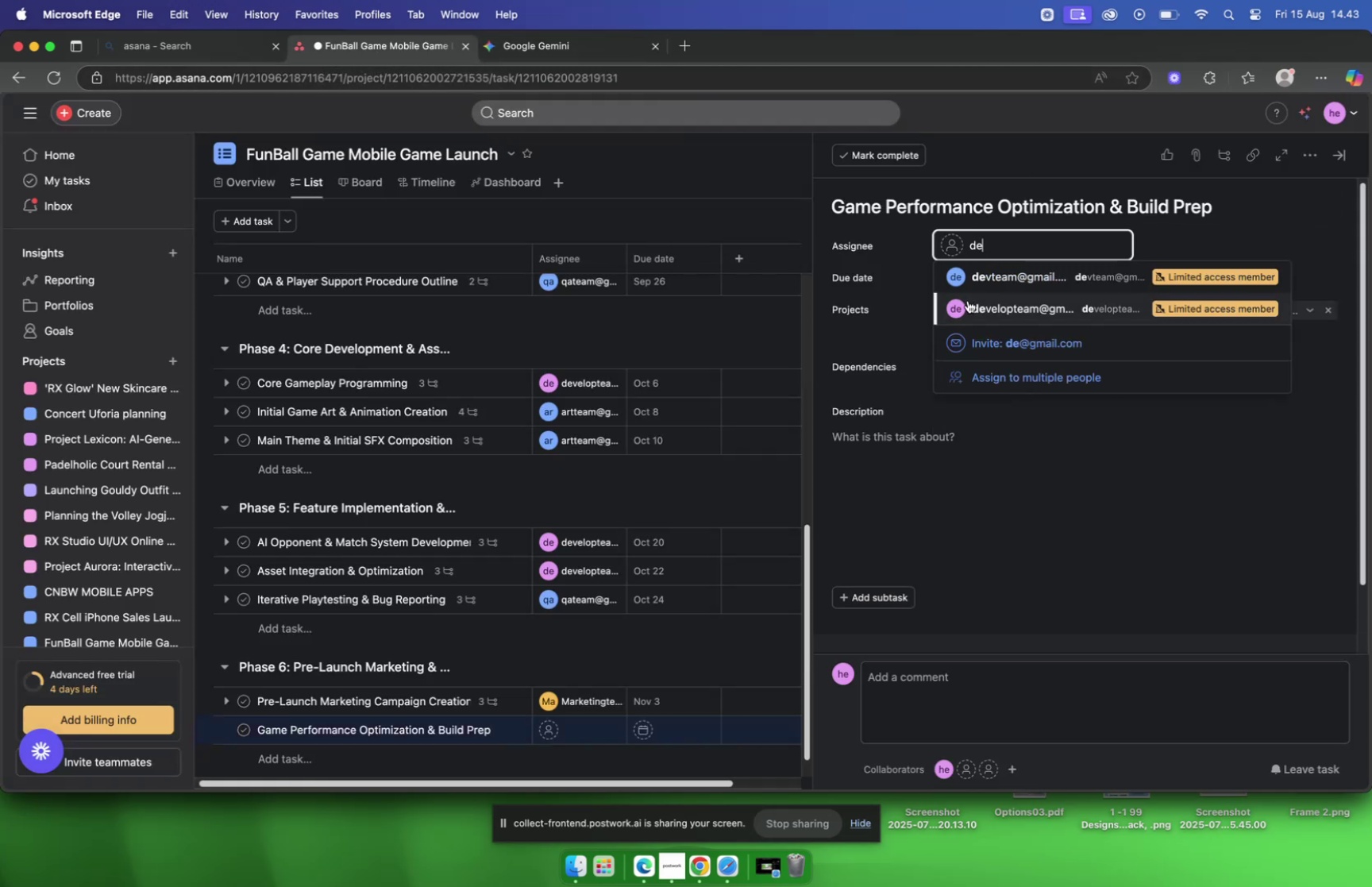 
left_click([985, 310])
 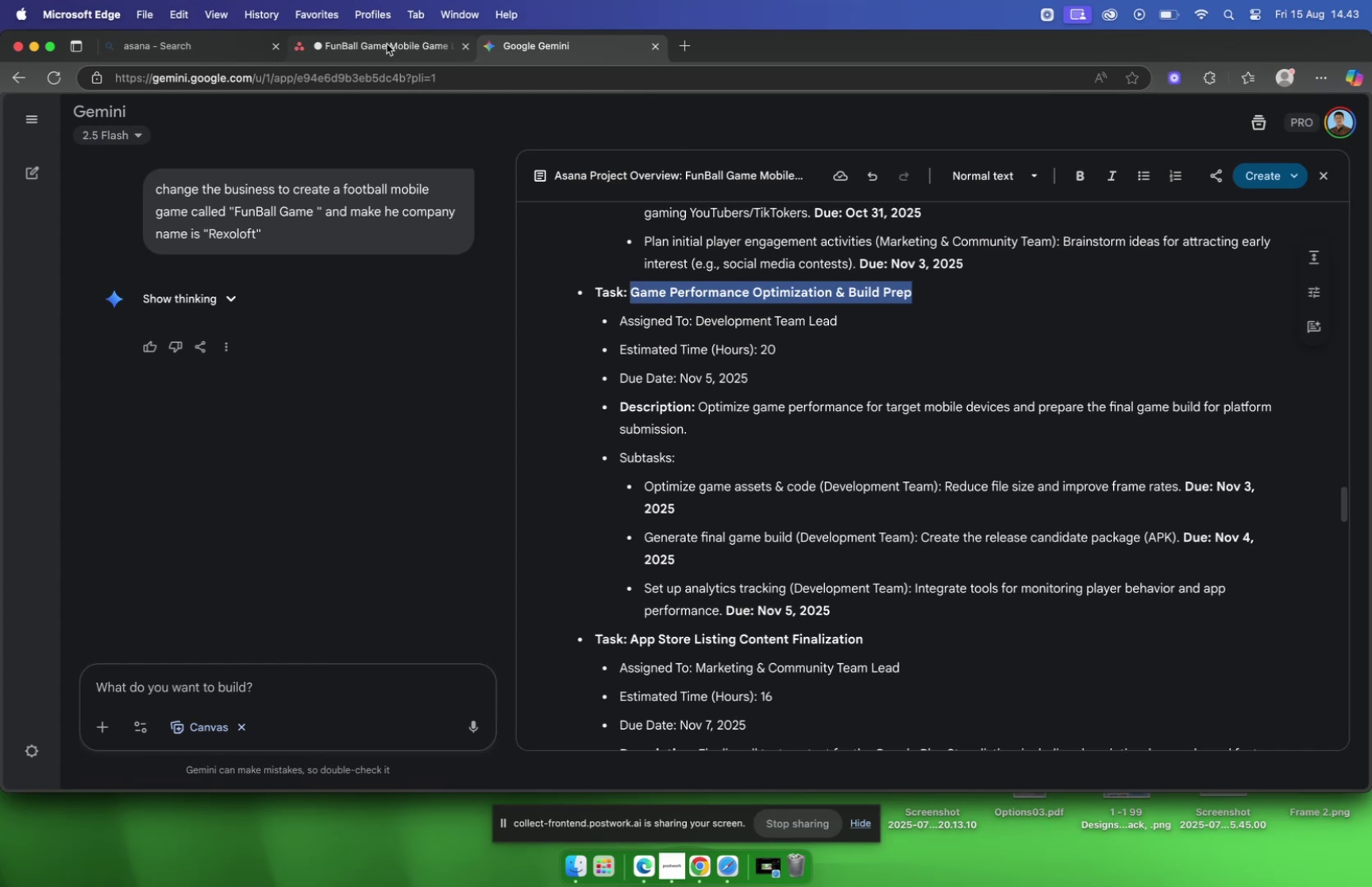 
left_click([387, 44])
 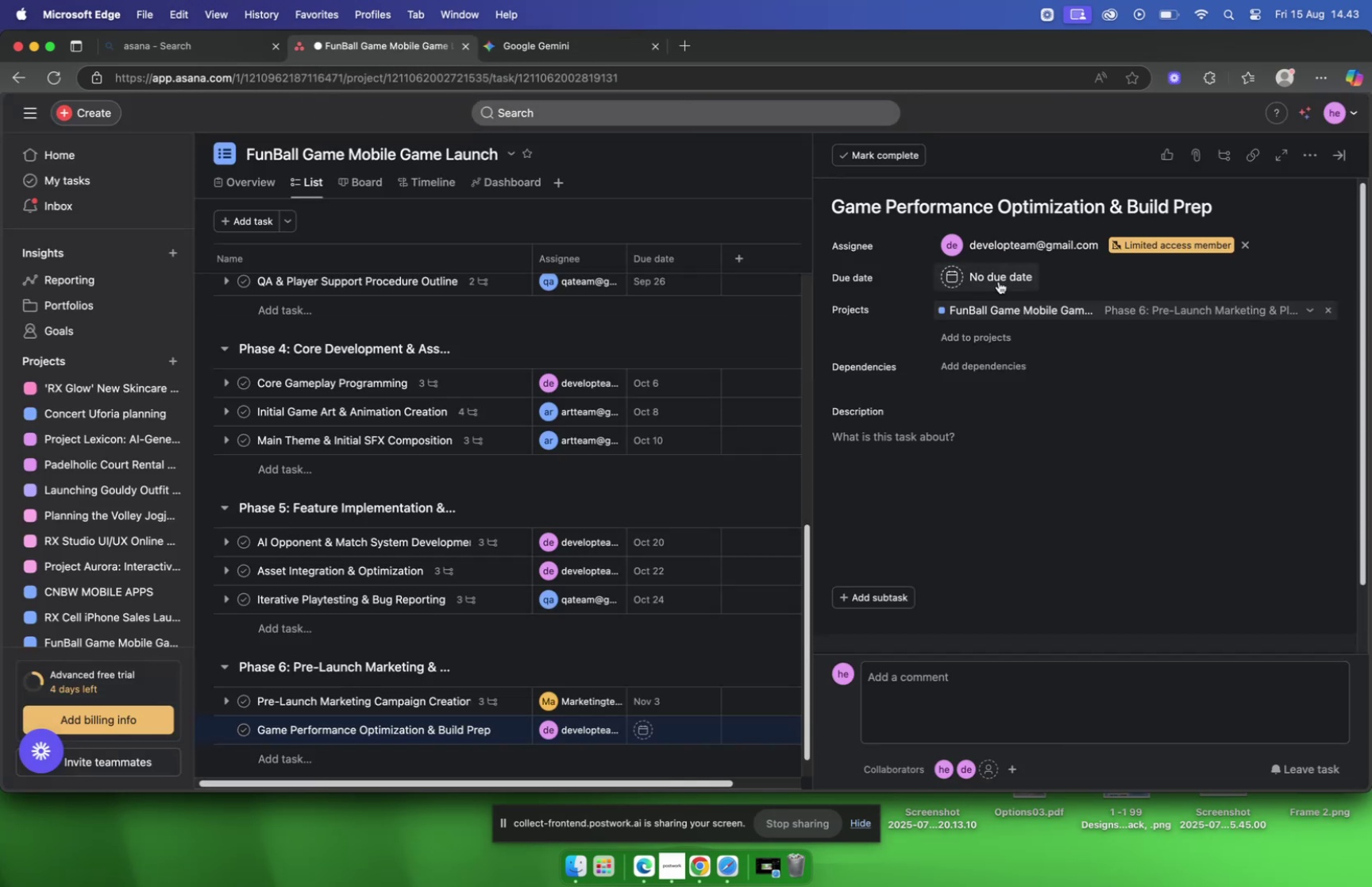 
left_click([995, 280])
 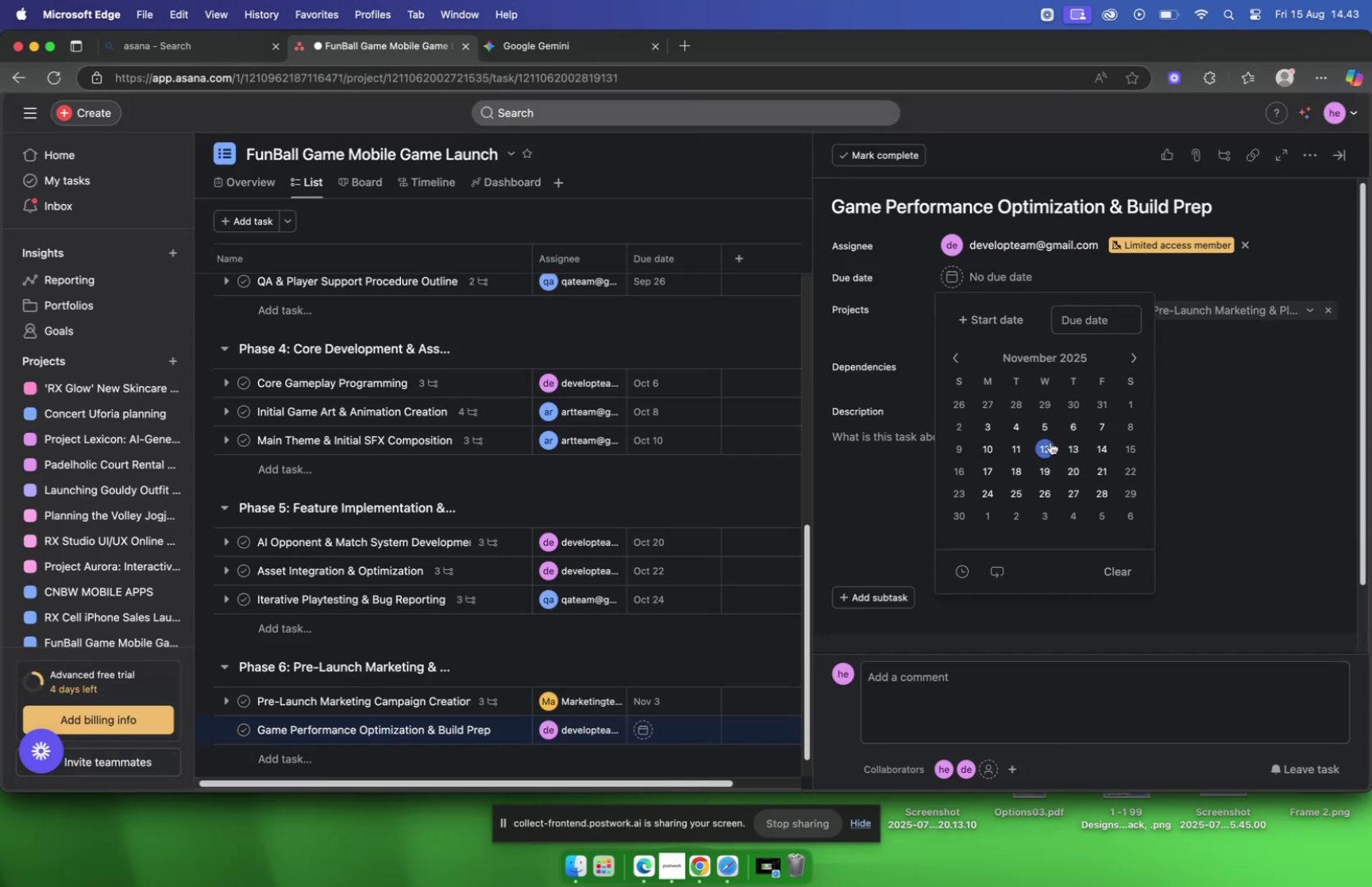 
left_click([889, 449])
 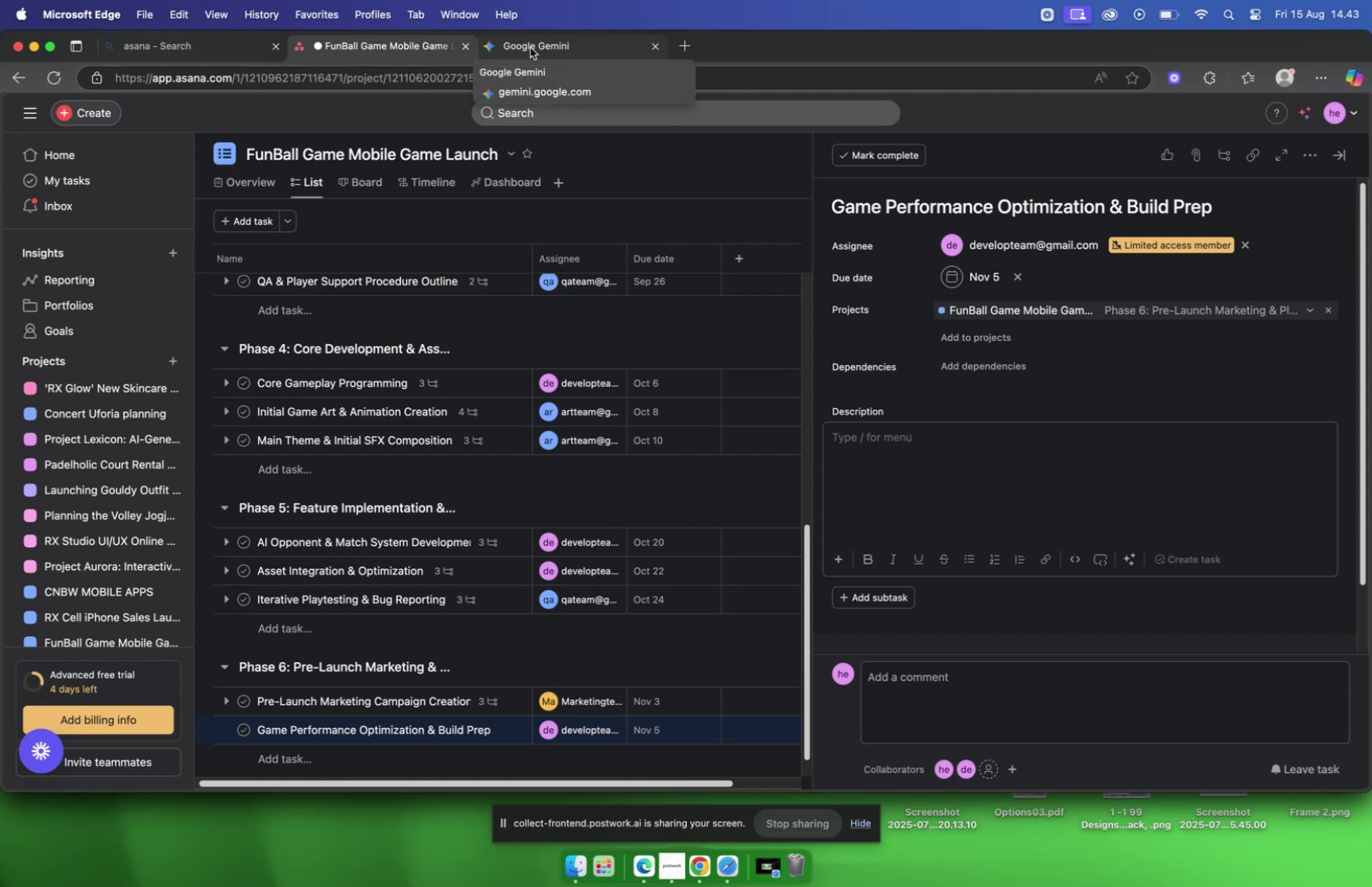 
left_click([530, 48])
 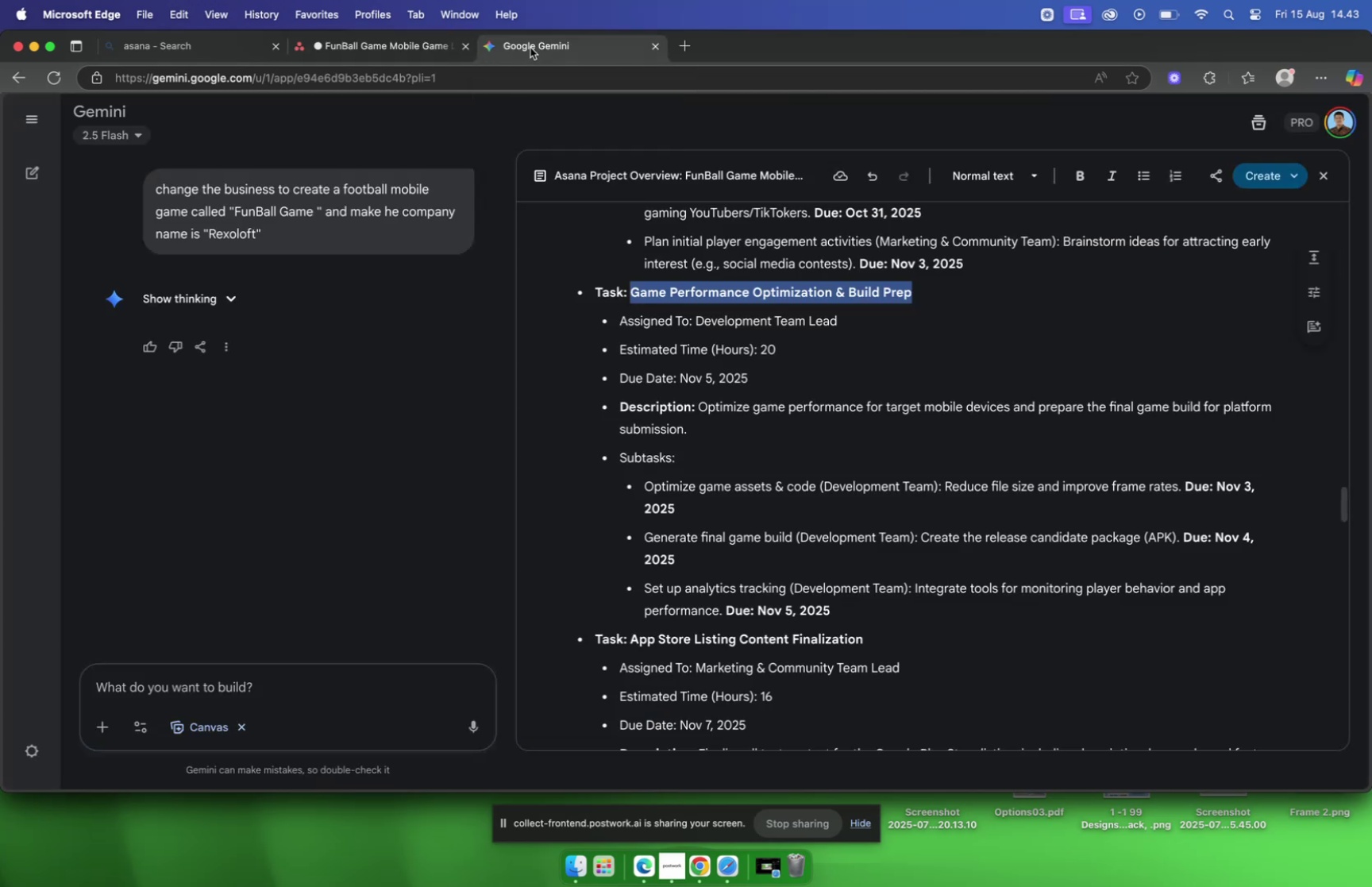 
mouse_move([373, 40])
 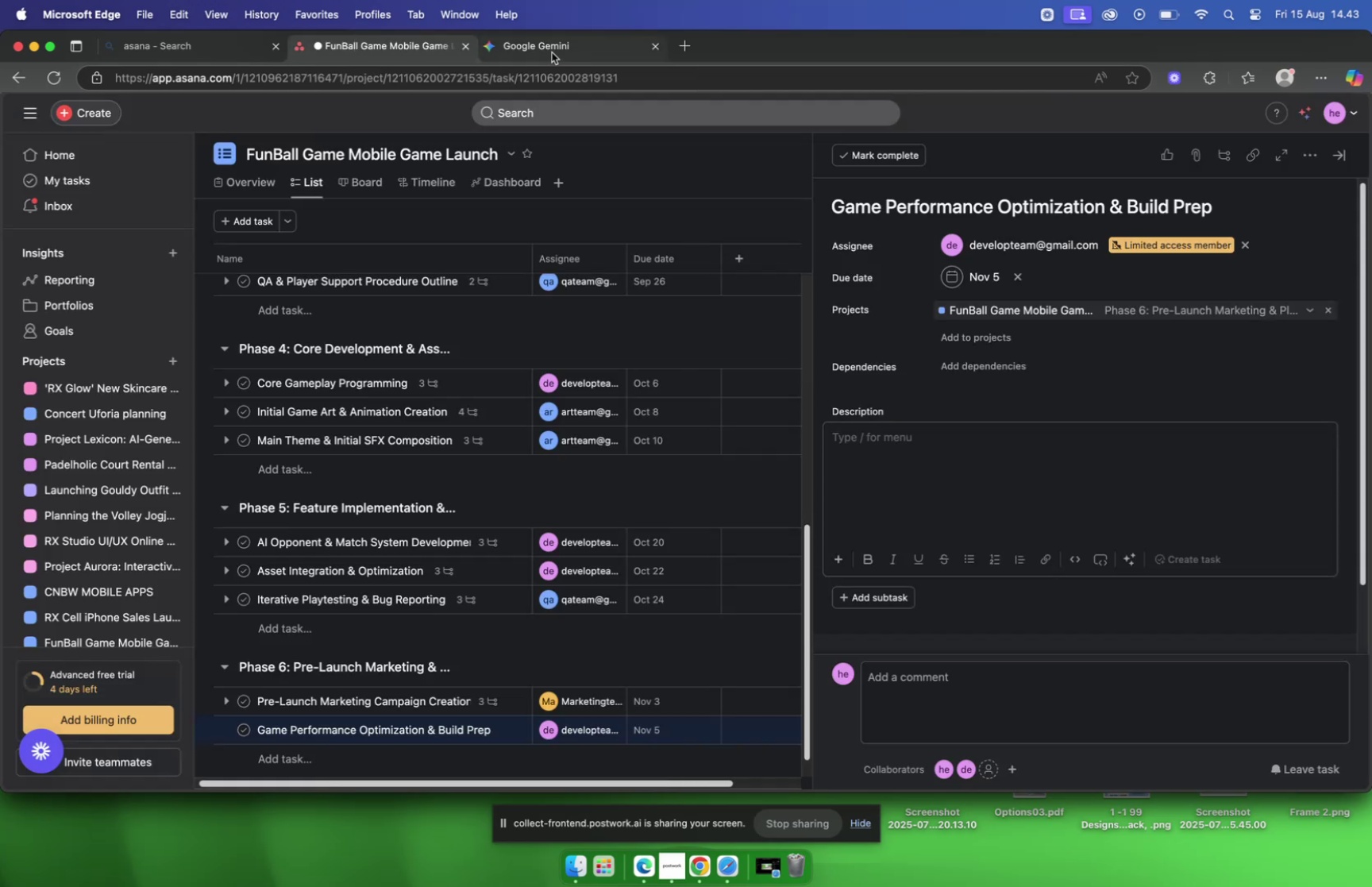 
left_click([552, 52])
 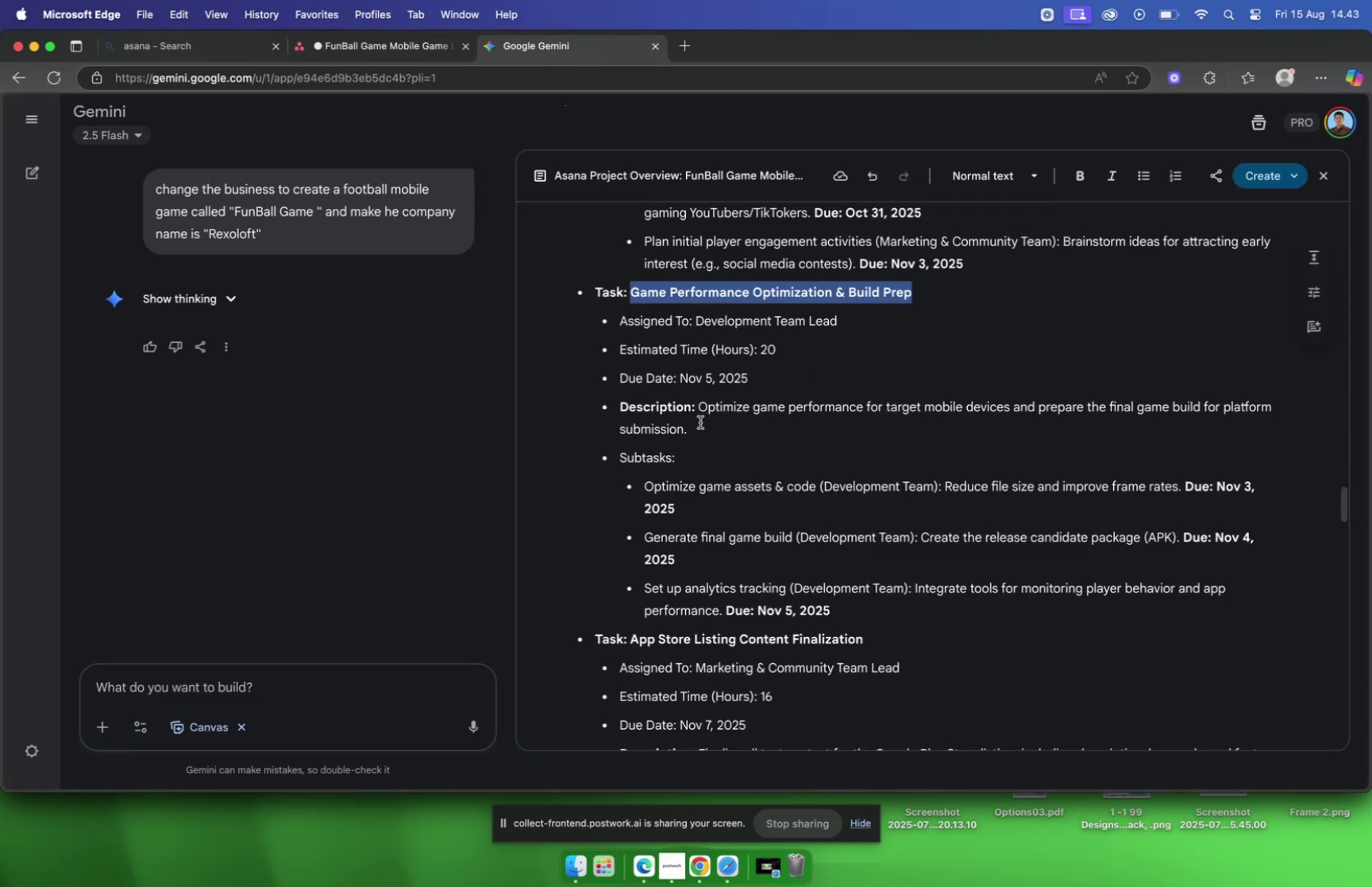 
left_click_drag(start_coordinate=[698, 427], to_coordinate=[583, 430])
 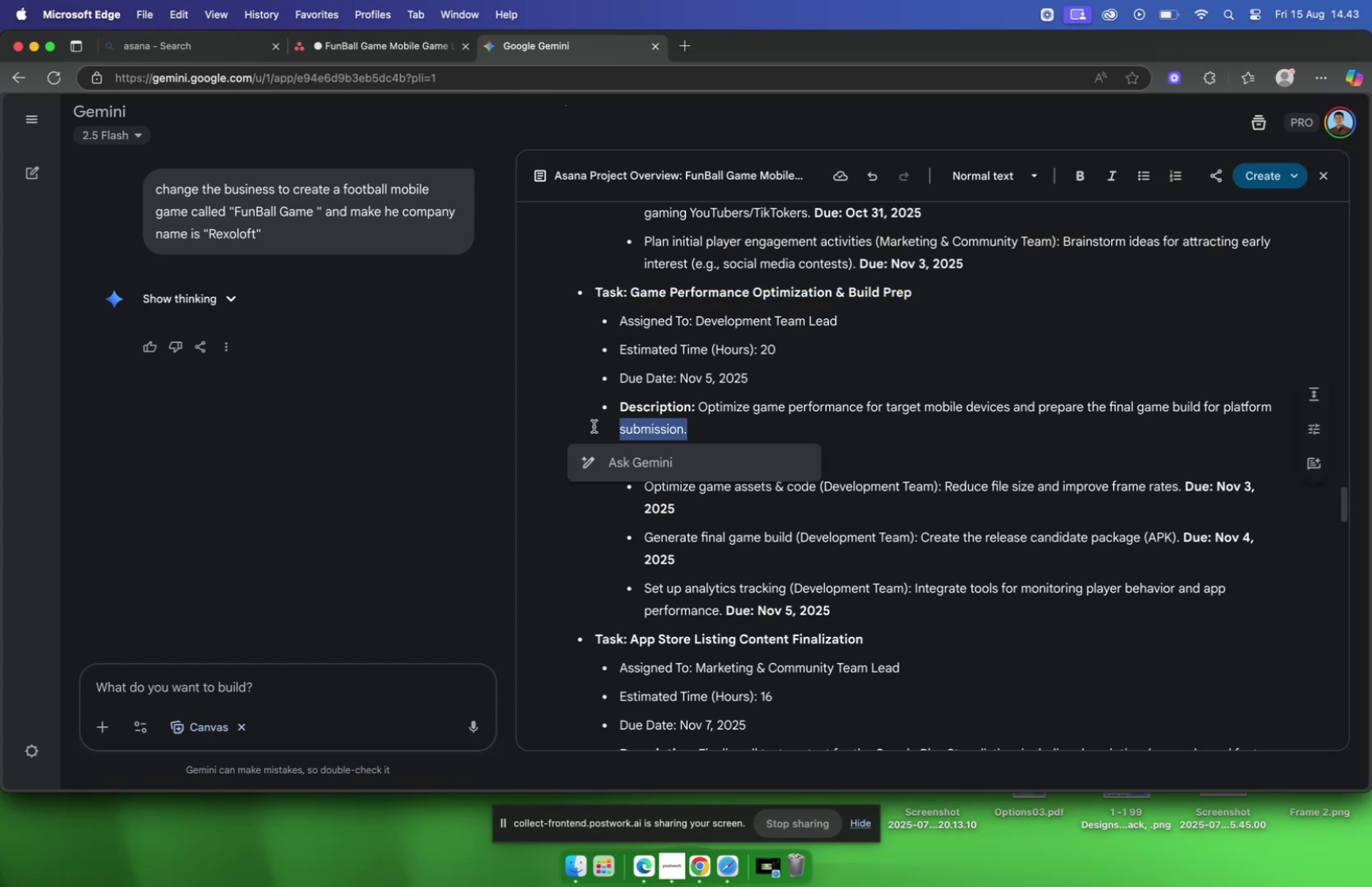 
left_click_drag(start_coordinate=[612, 420], to_coordinate=[701, 417])
 